 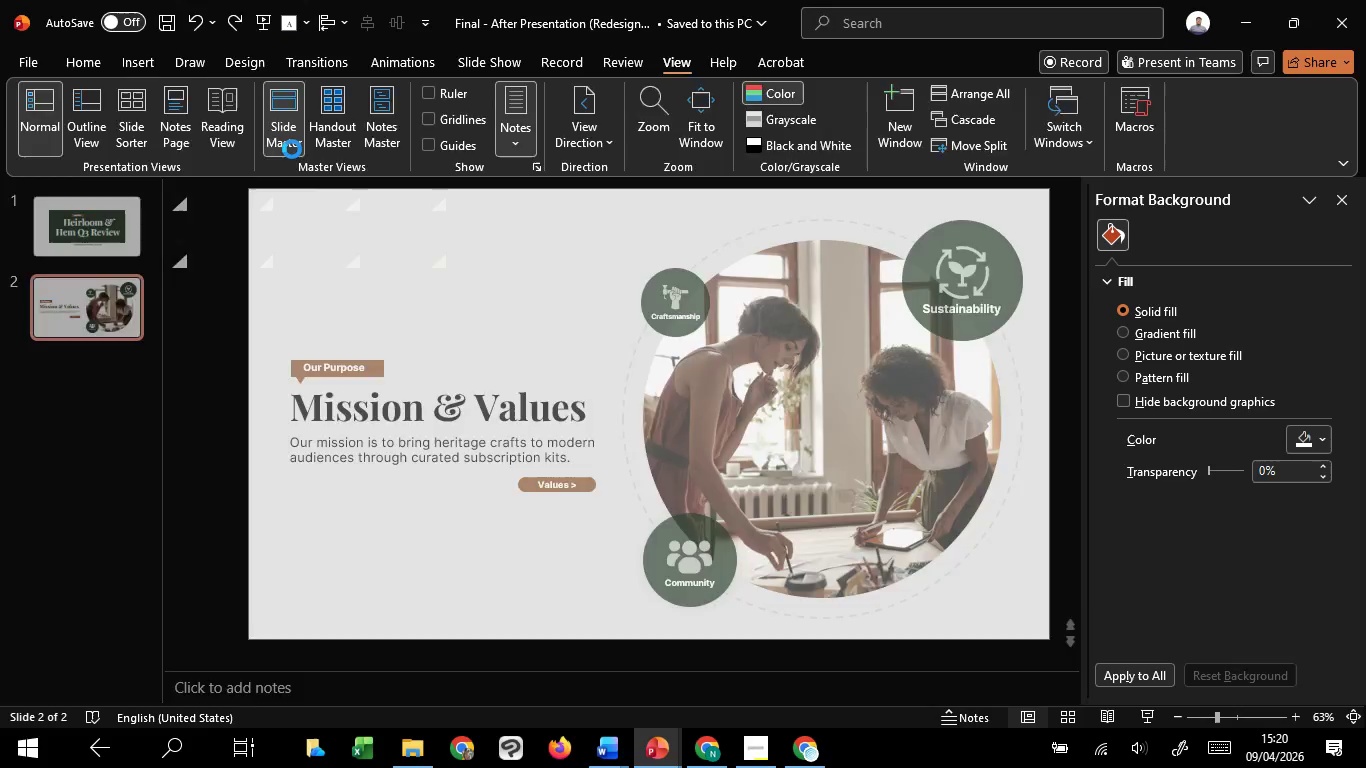 
left_click([108, 114])
 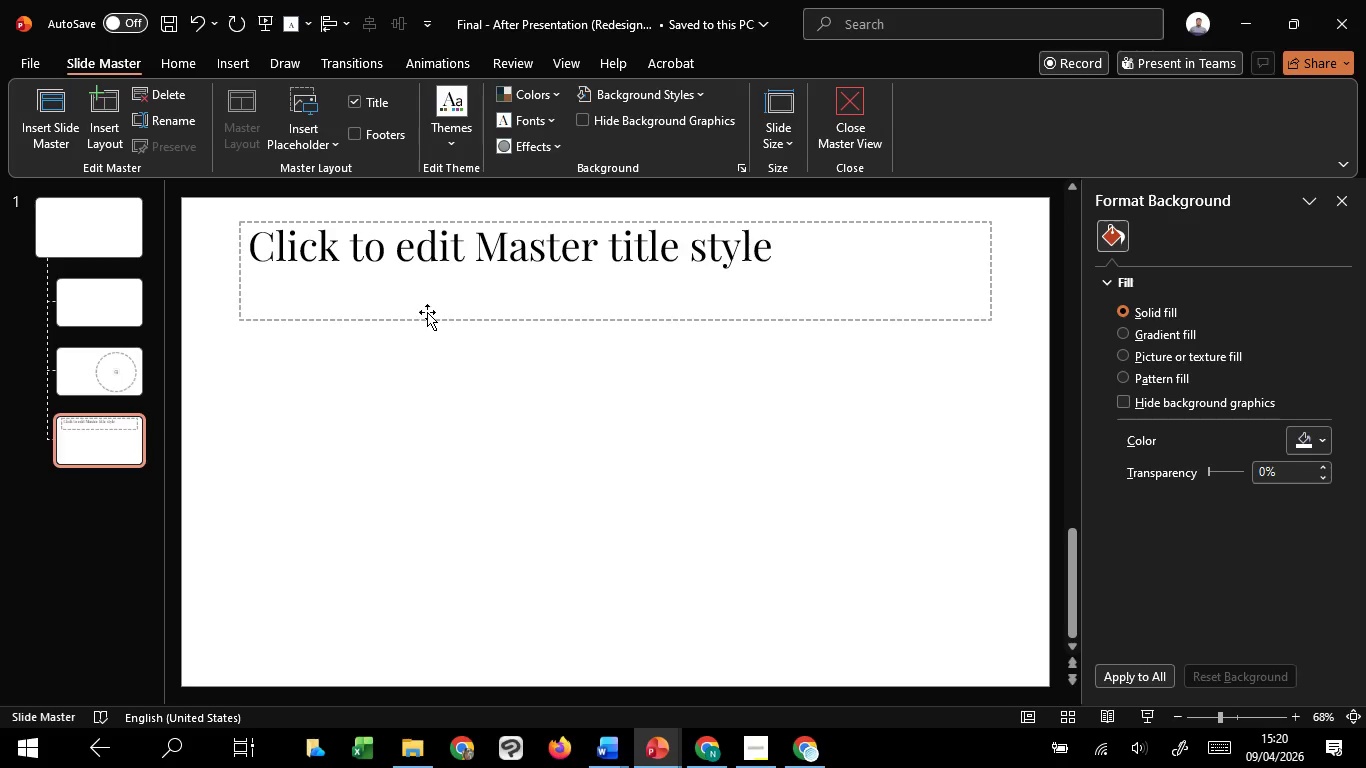 
left_click([428, 312])
 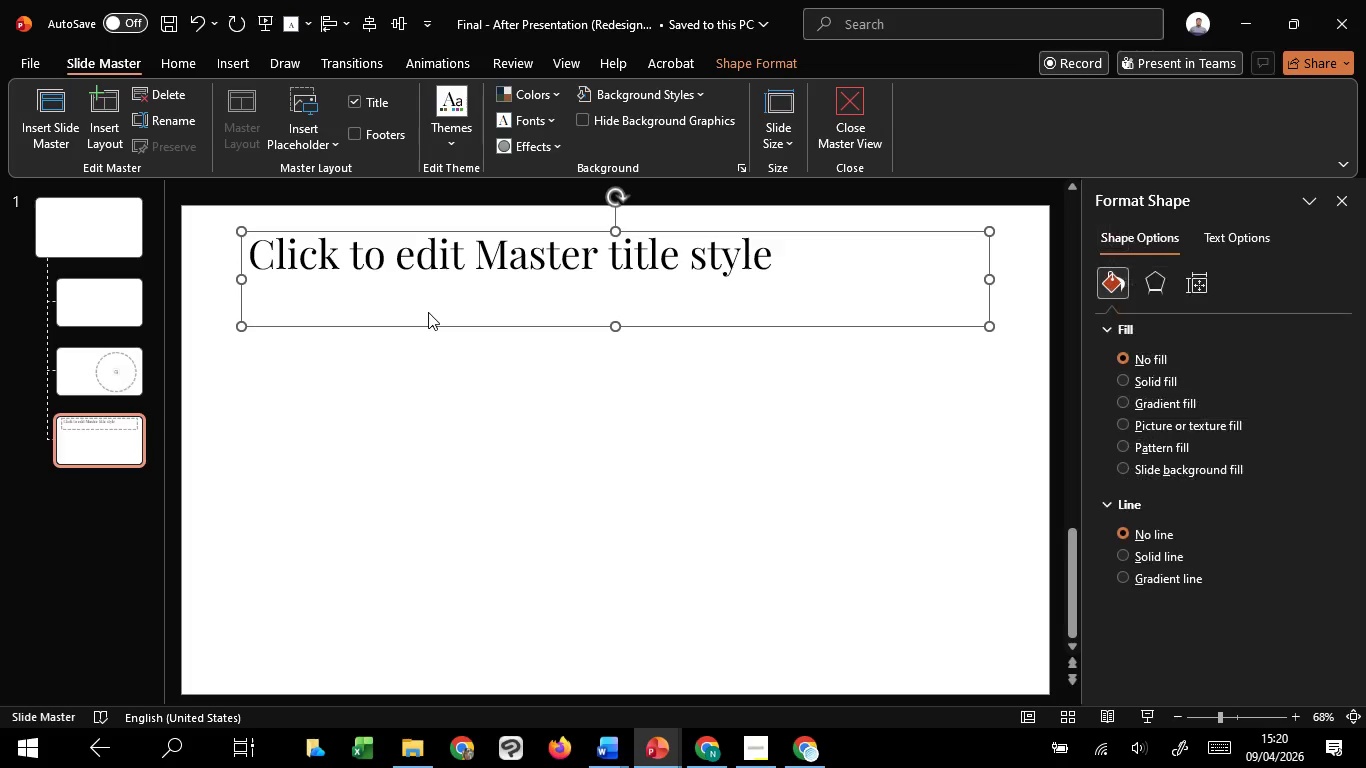 
key(Delete)
 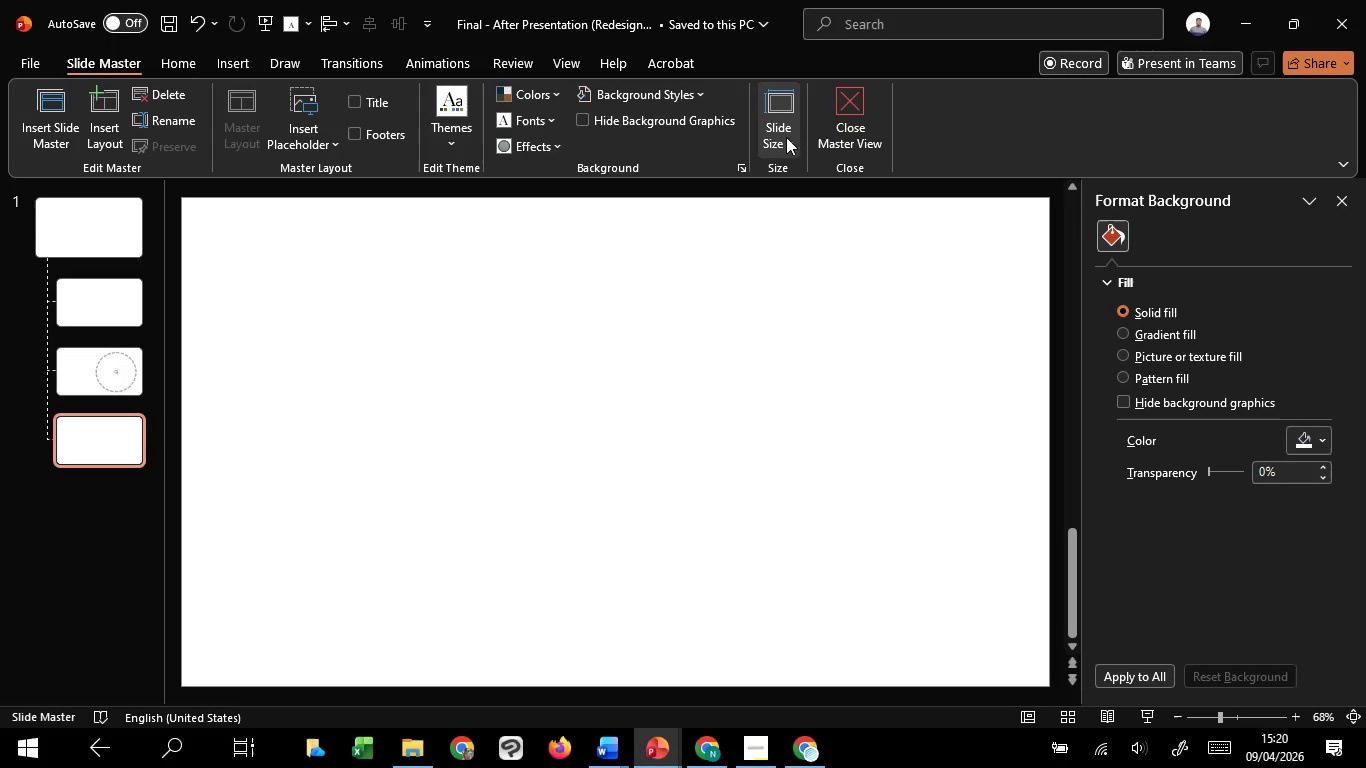 
left_click([871, 128])
 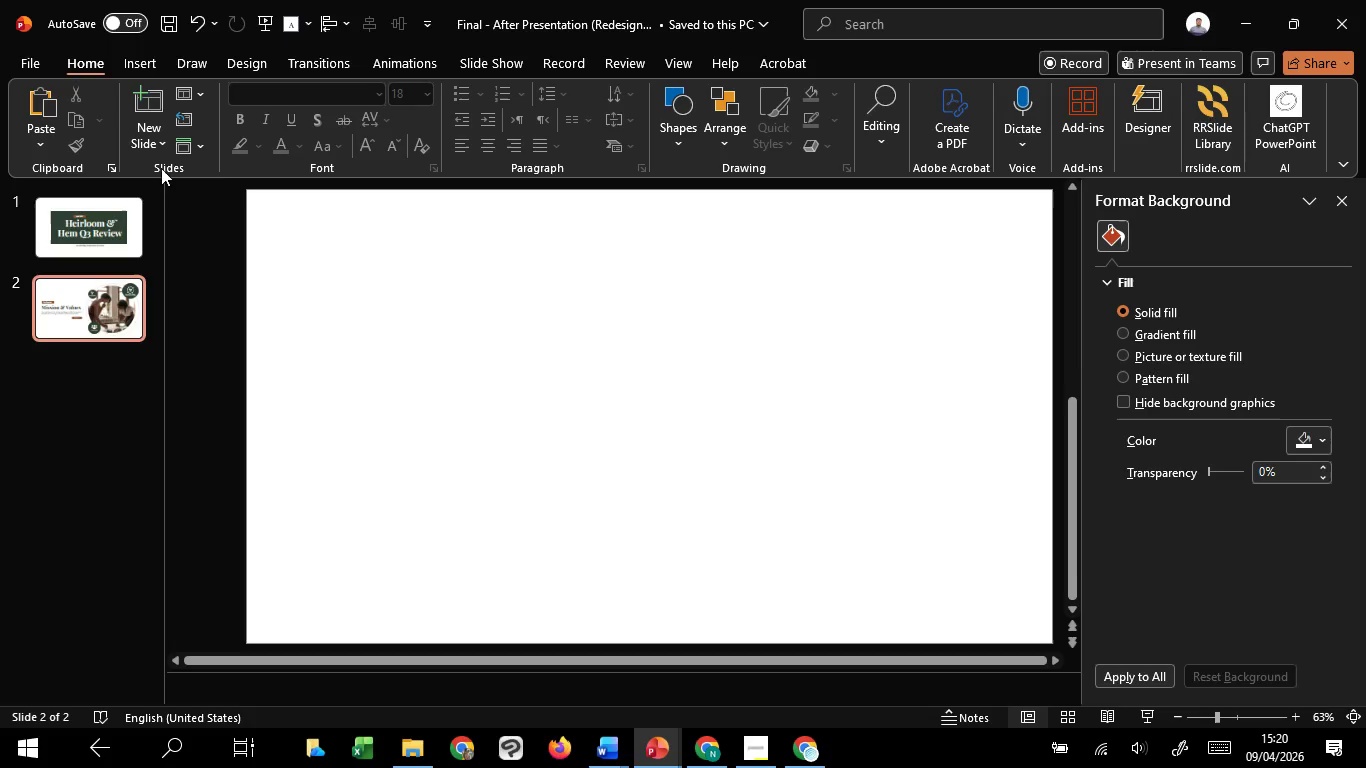 
left_click([153, 143])
 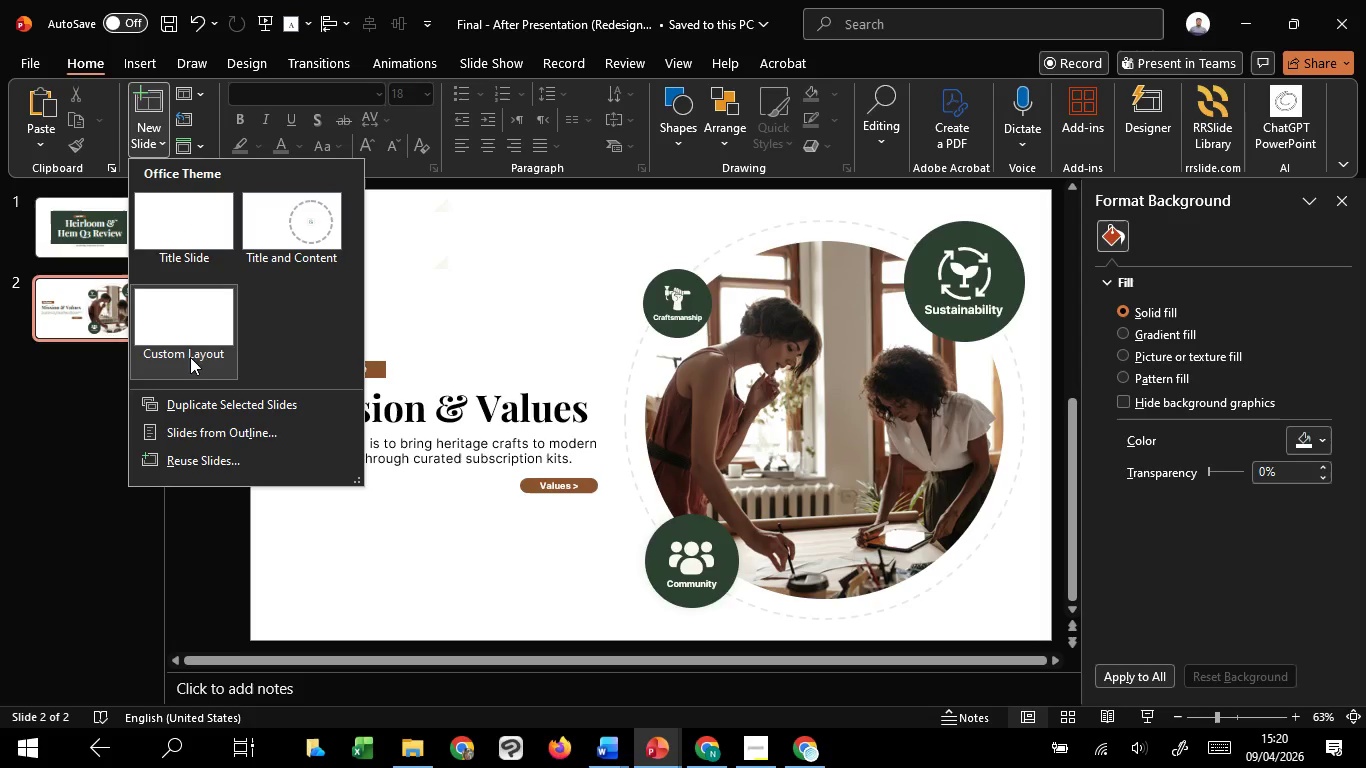 
left_click([188, 349])
 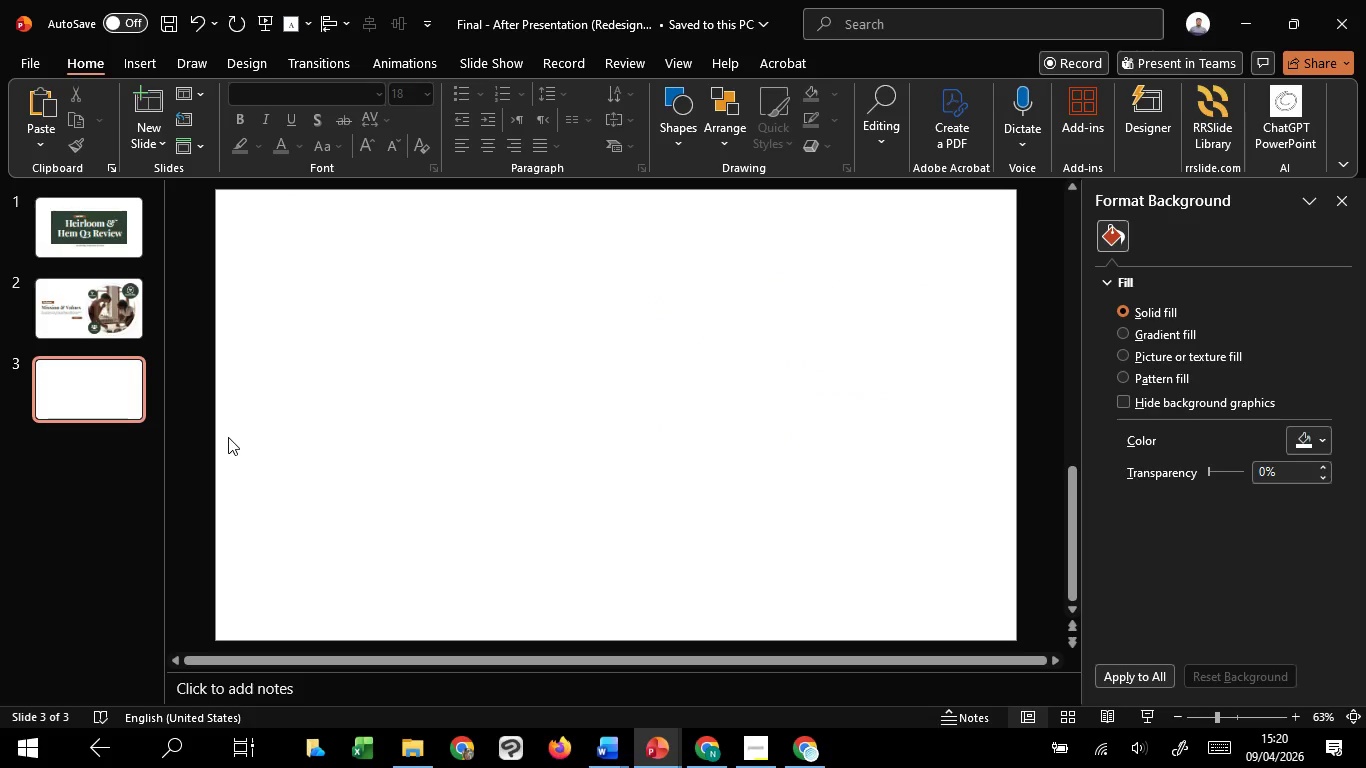 
wait(24.02)
 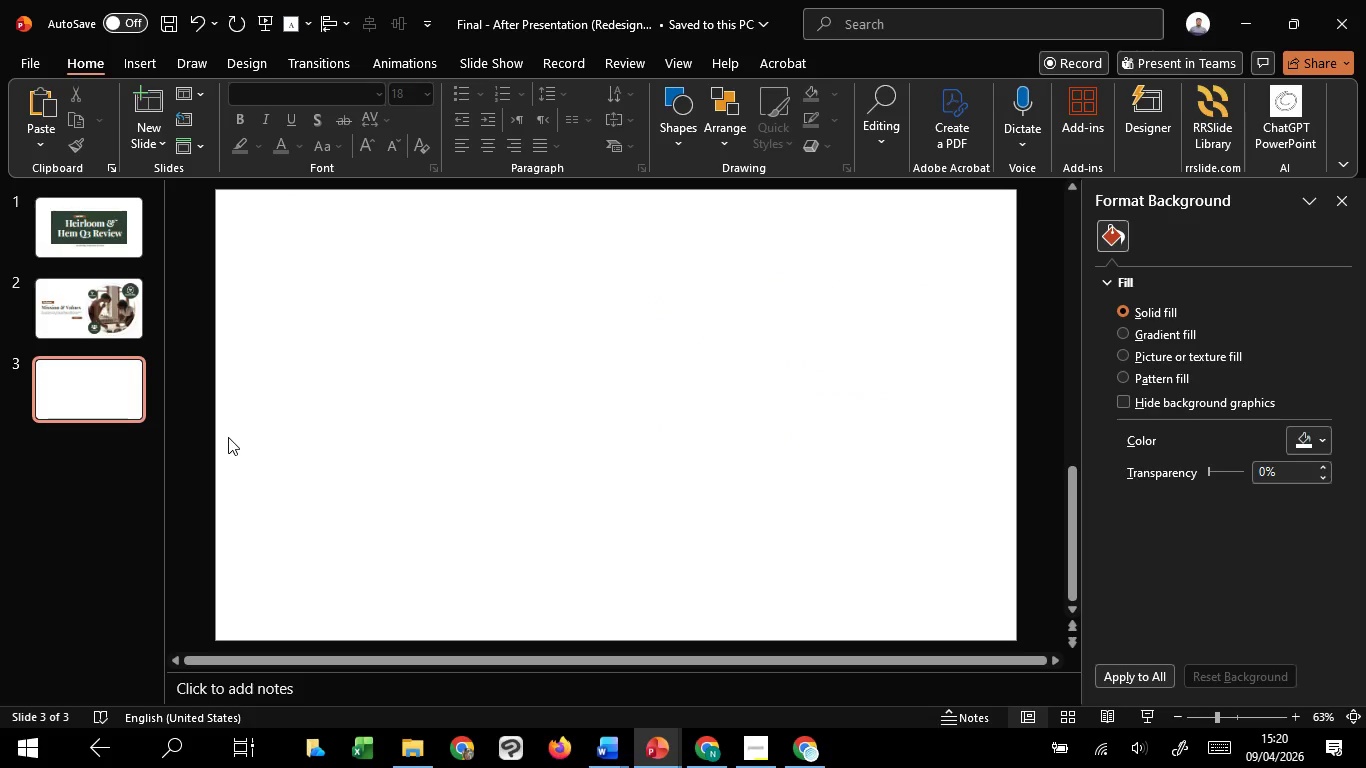 
left_click([228, 437])
 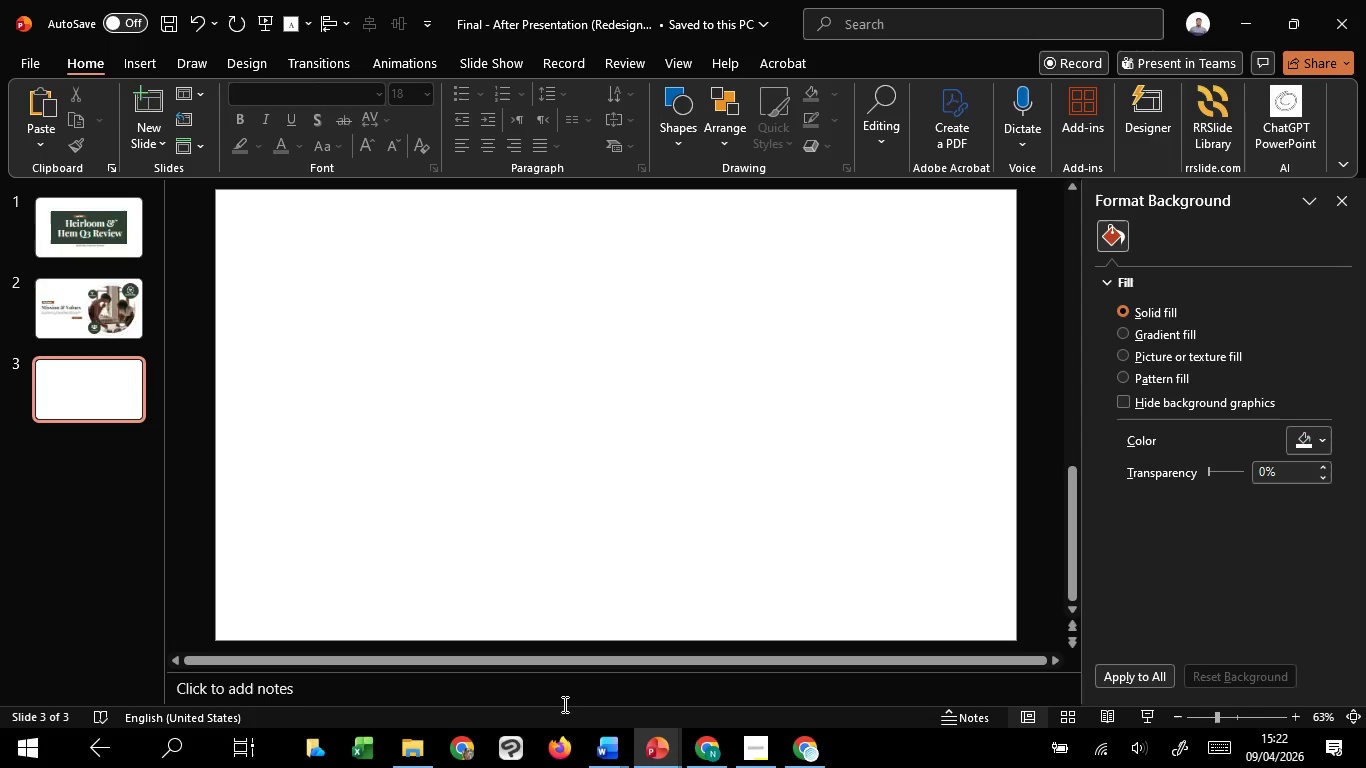 
wait(105.36)
 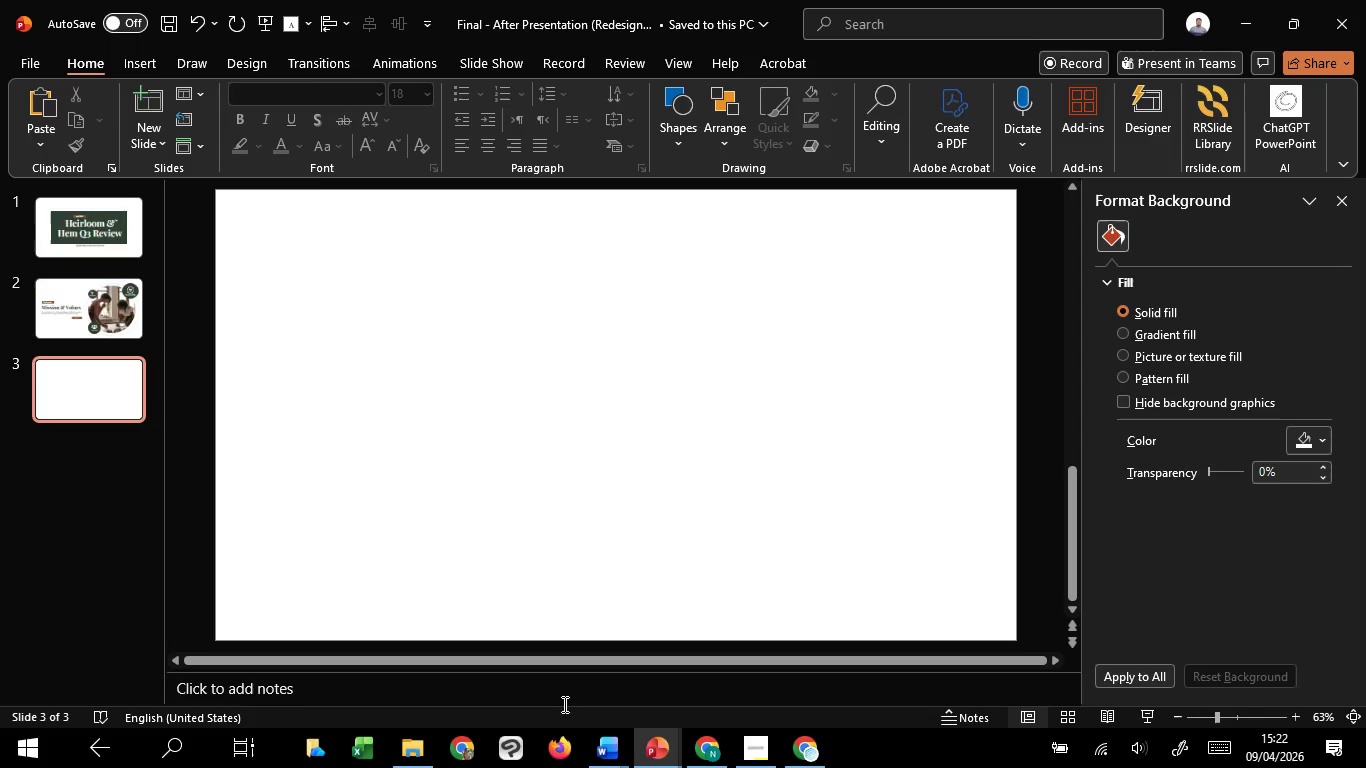 
left_click([682, 497])
 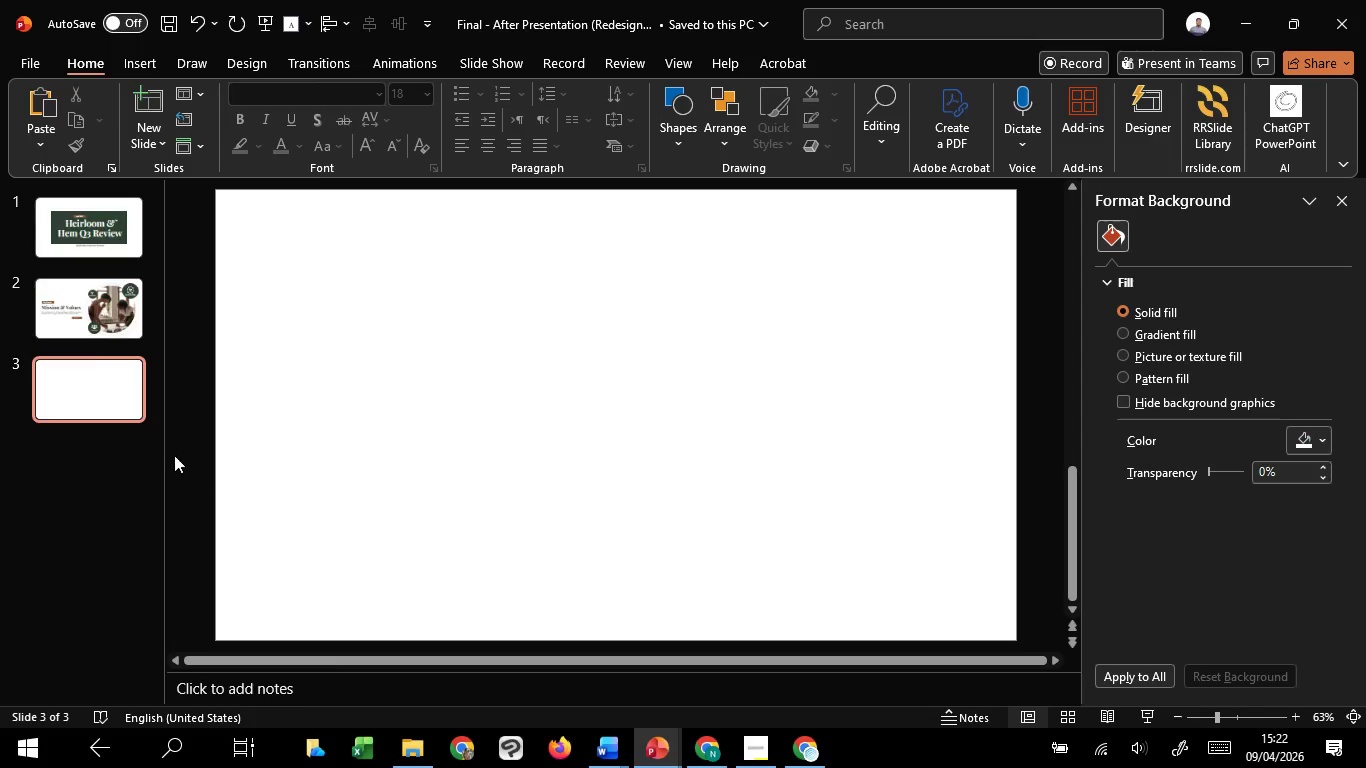 
left_click([77, 323])
 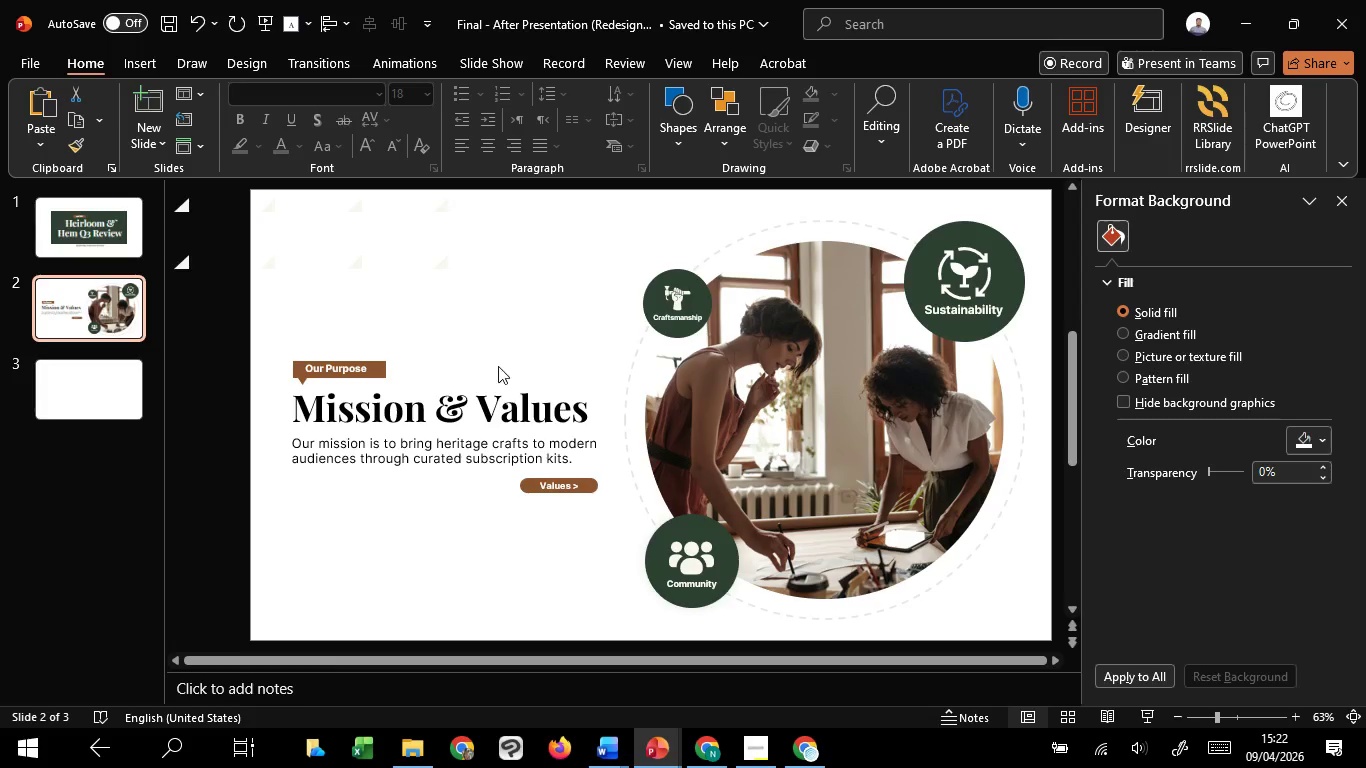 
left_click([470, 415])
 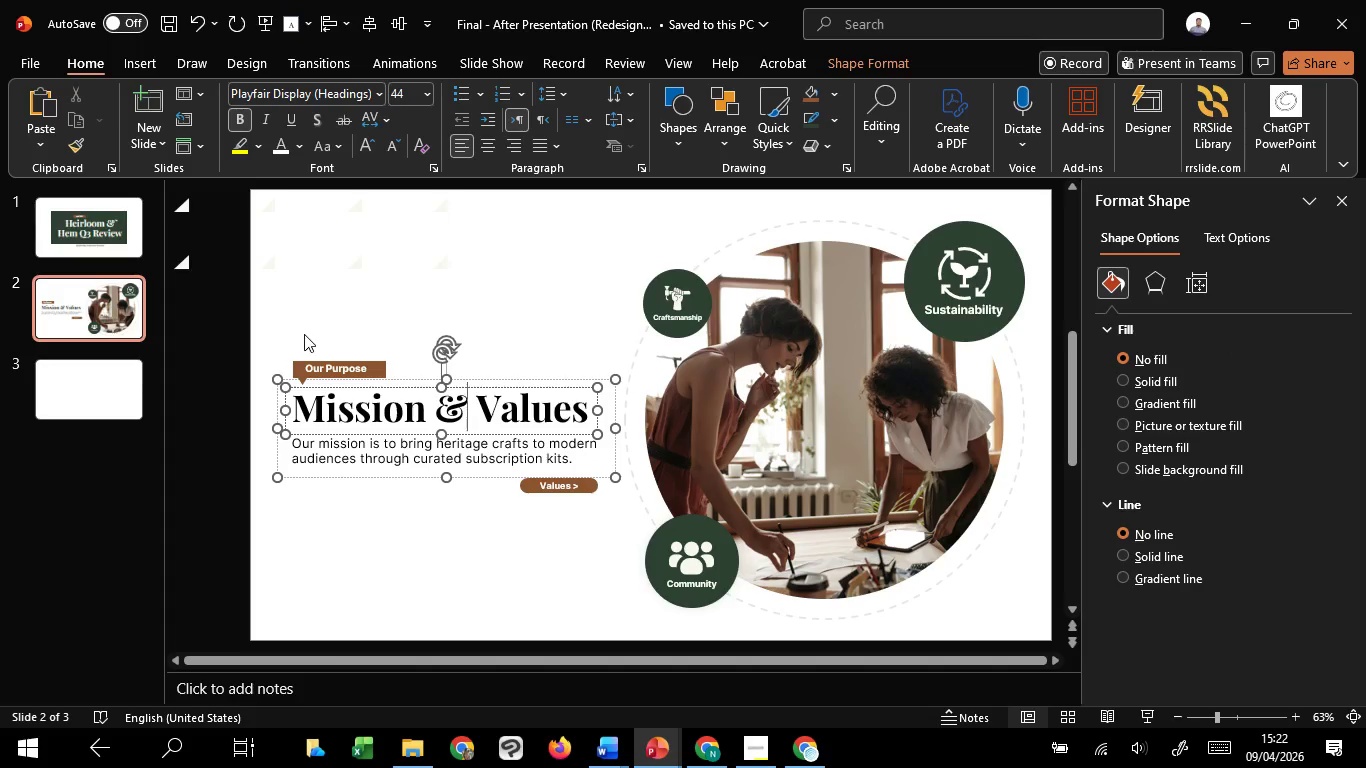 
left_click([258, 330])
 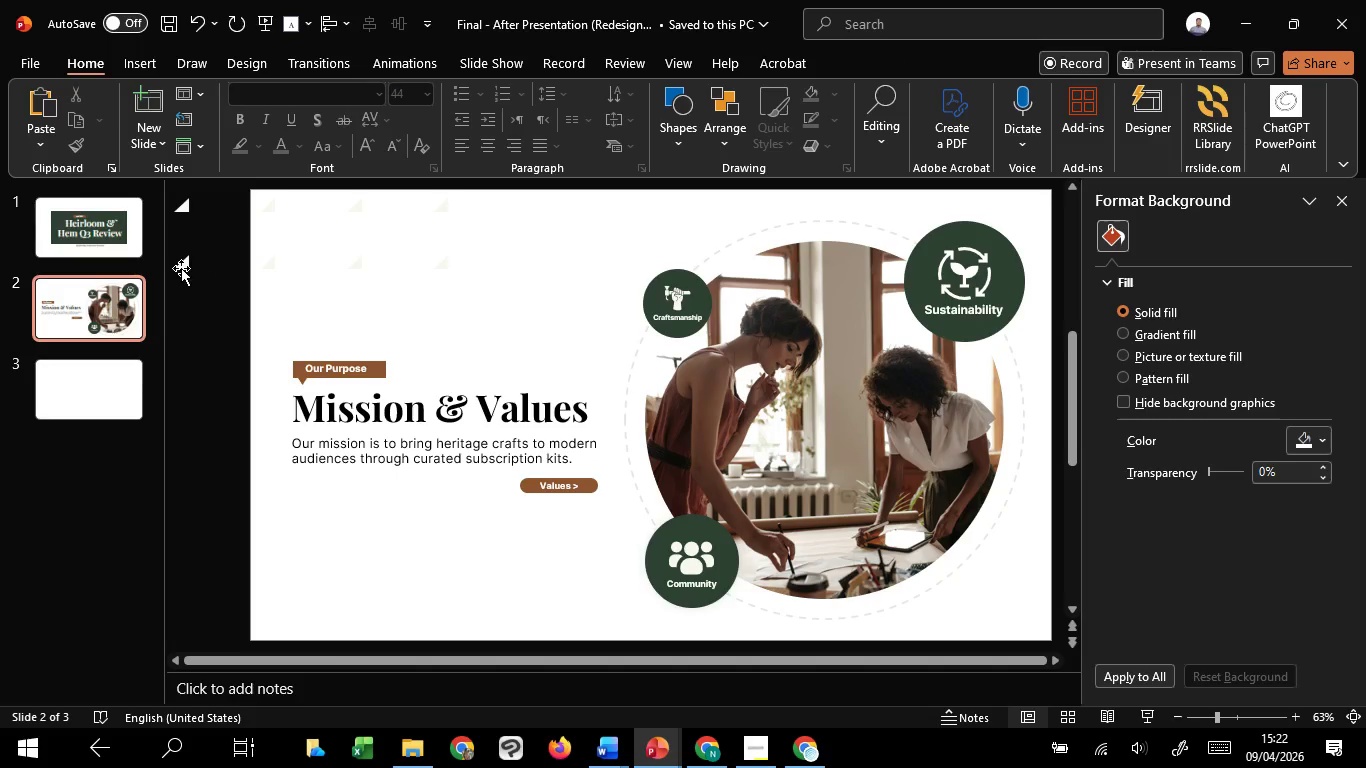 
left_click([181, 268])
 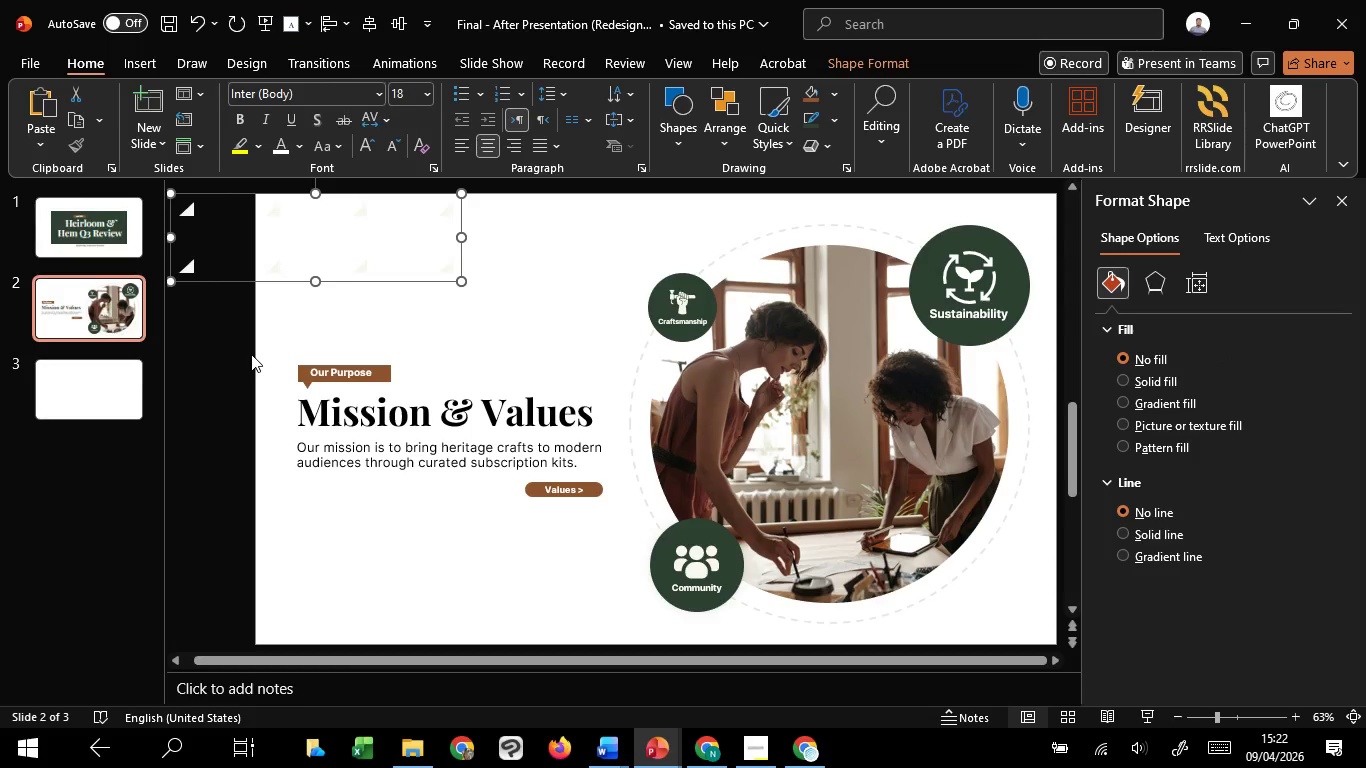 
wait(14.73)
 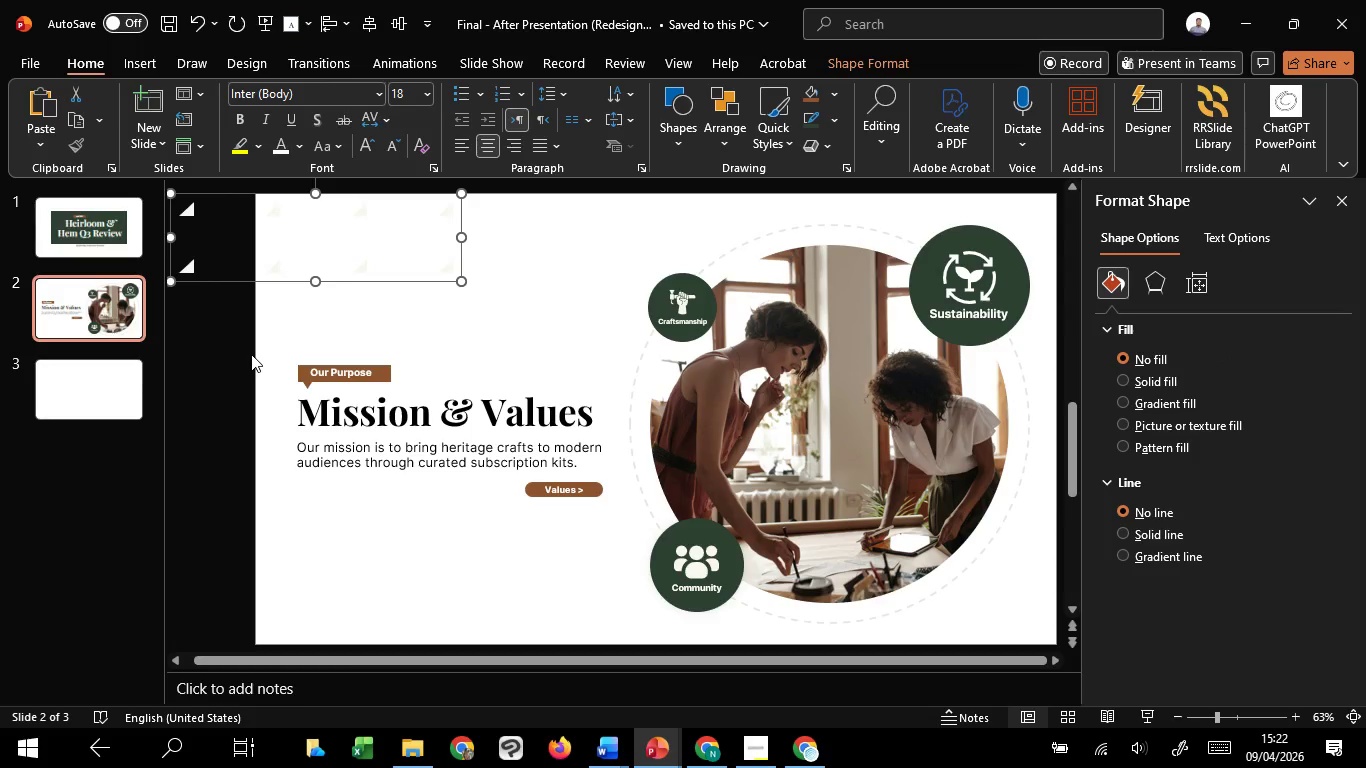 
hold_key(key=ShiftLeft, duration=1.51)
left_click_drag(start_coordinate=[261, 328], to_coordinate=[638, 545])
 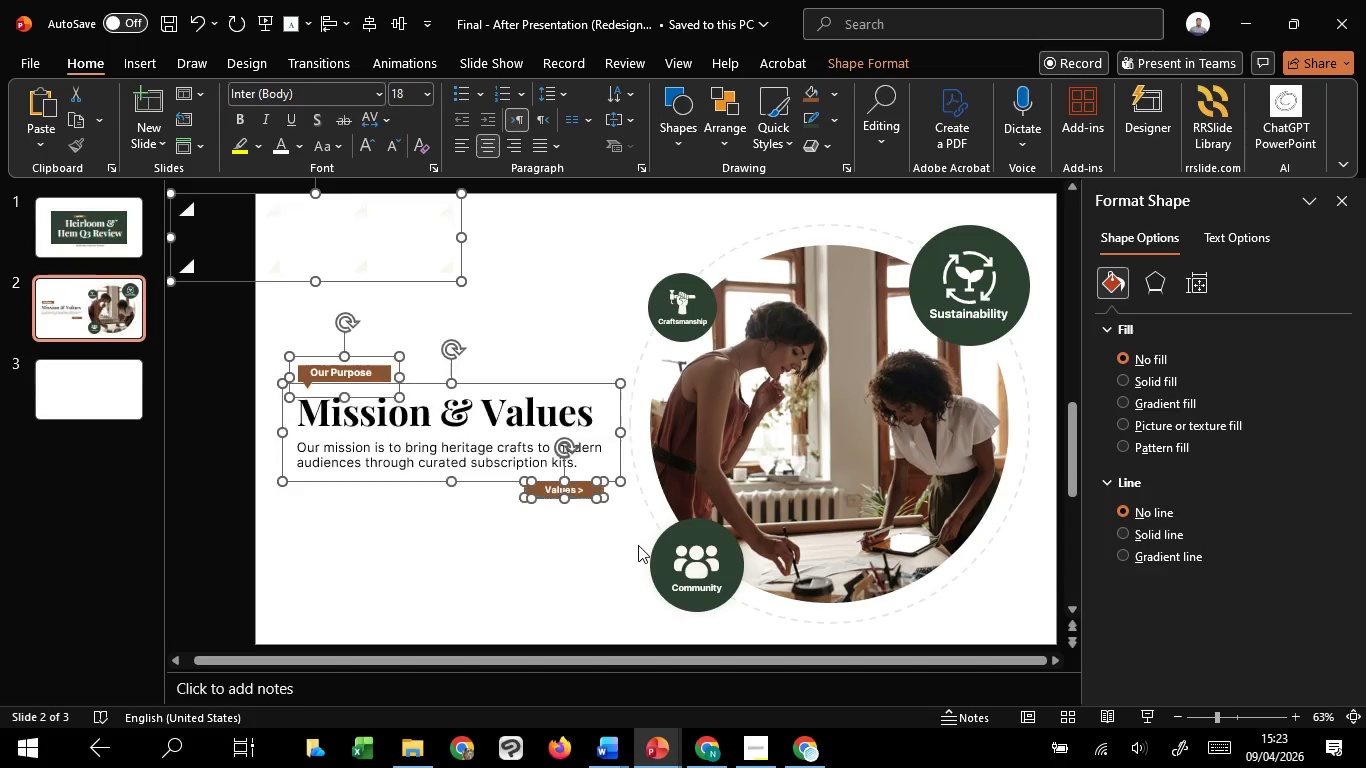 
hold_key(key=ShiftLeft, duration=1.36)
 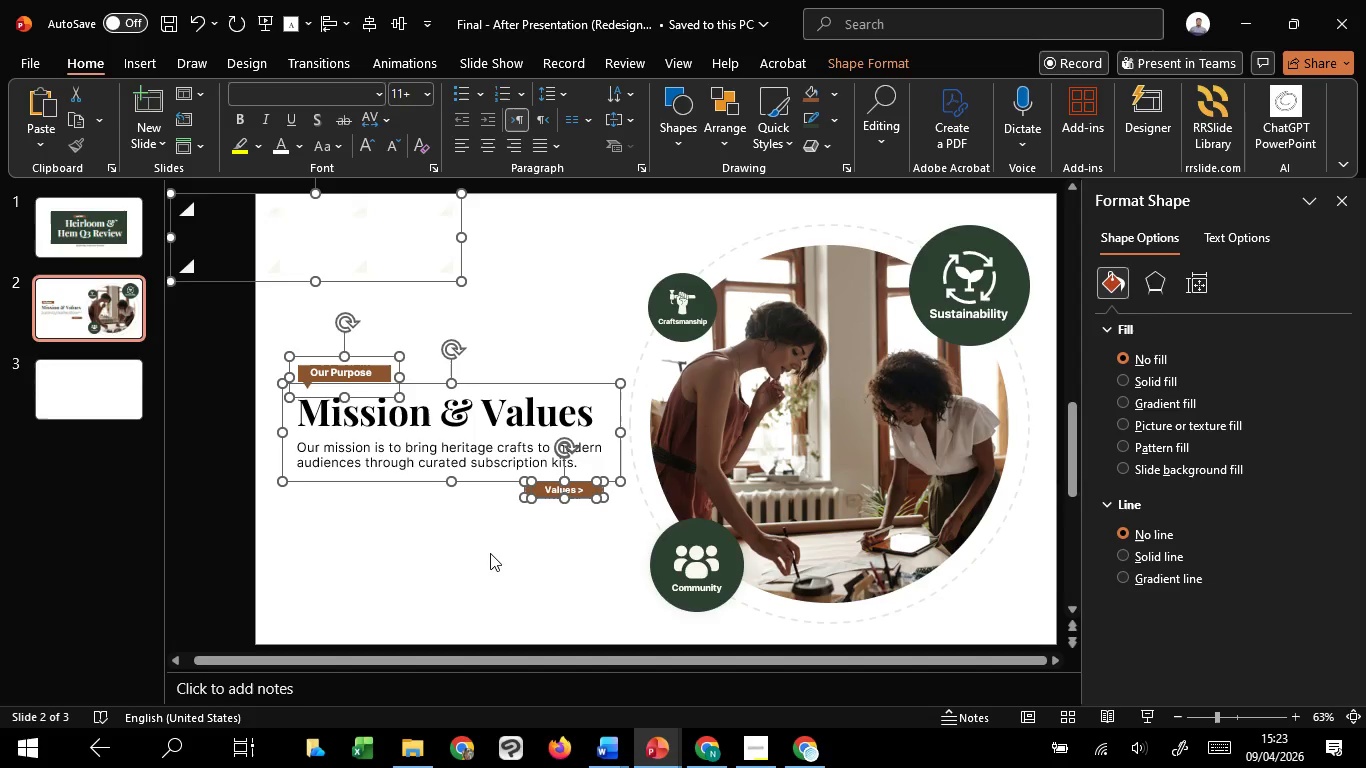 
left_click([487, 550])
 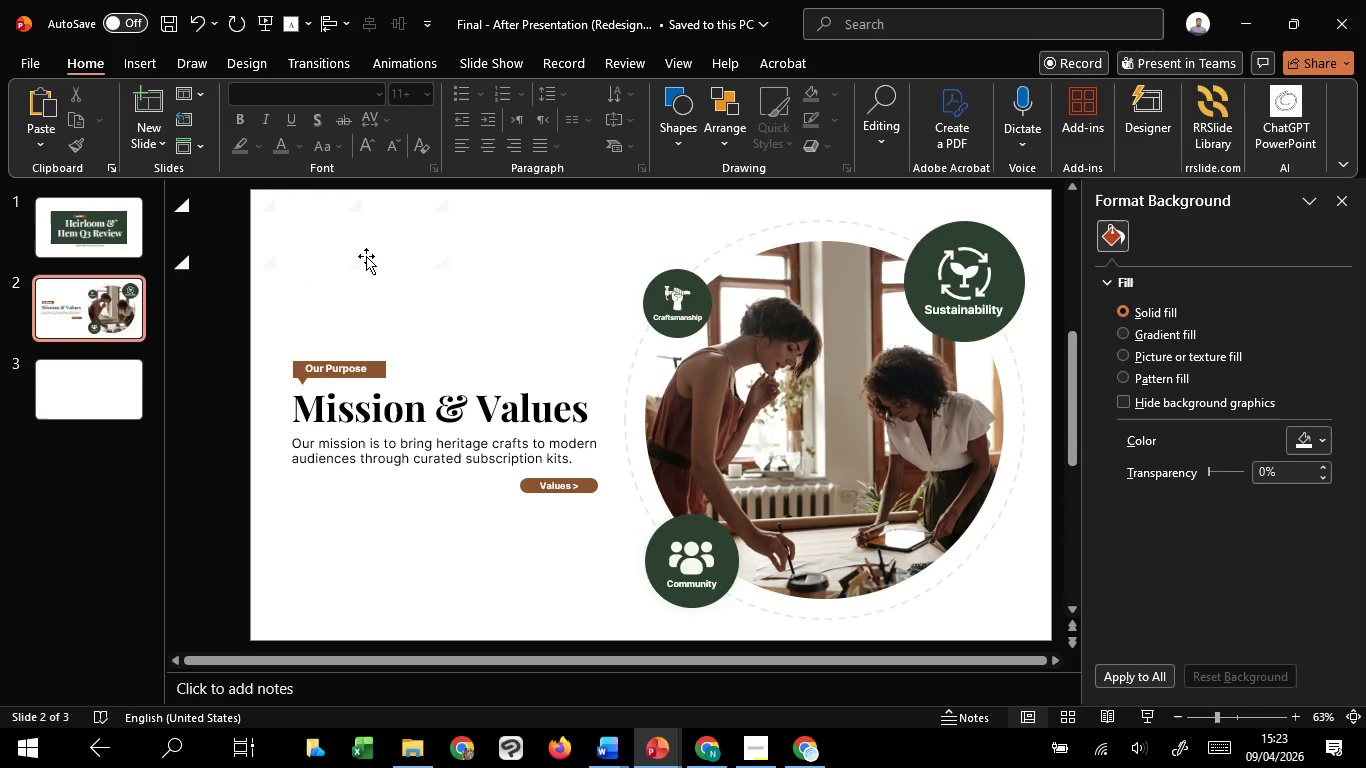 
left_click([366, 256])
 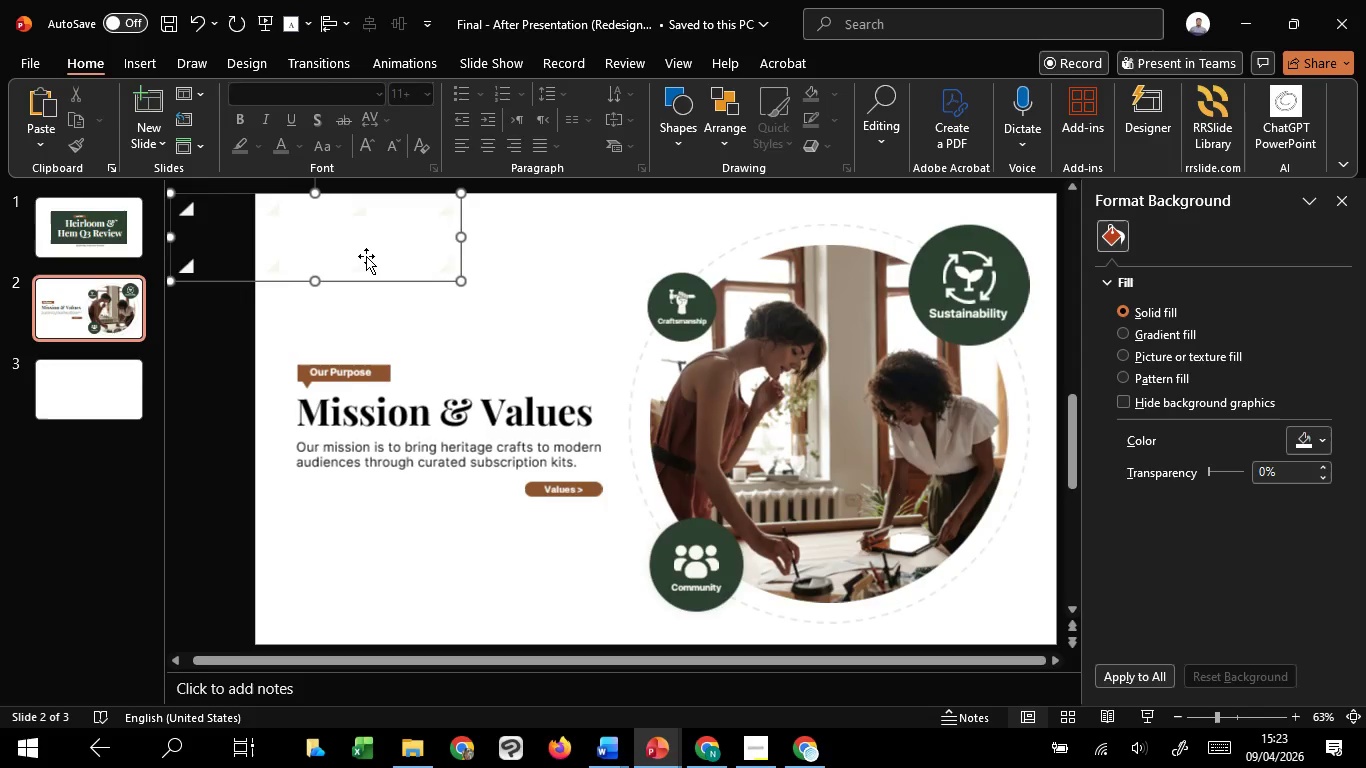 
key(Control+C)
 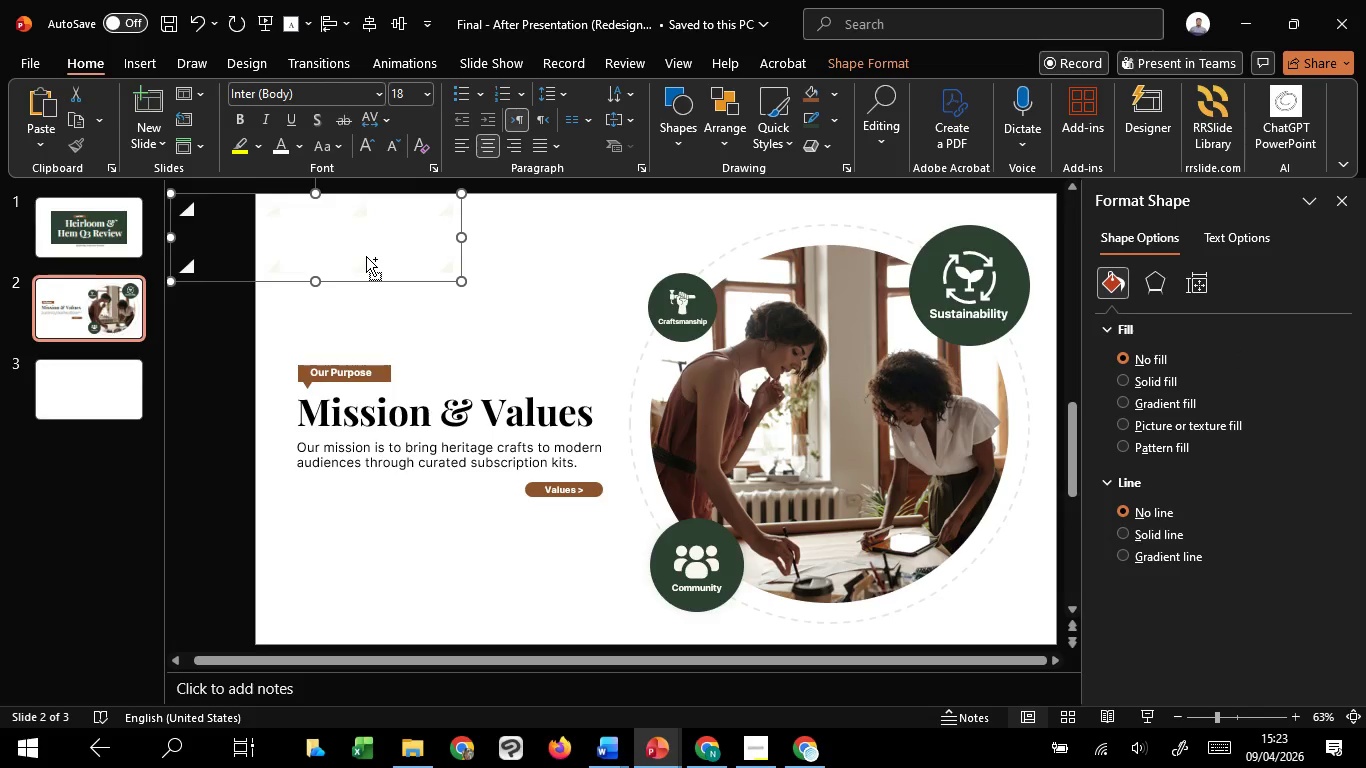 
key(Control+C)
 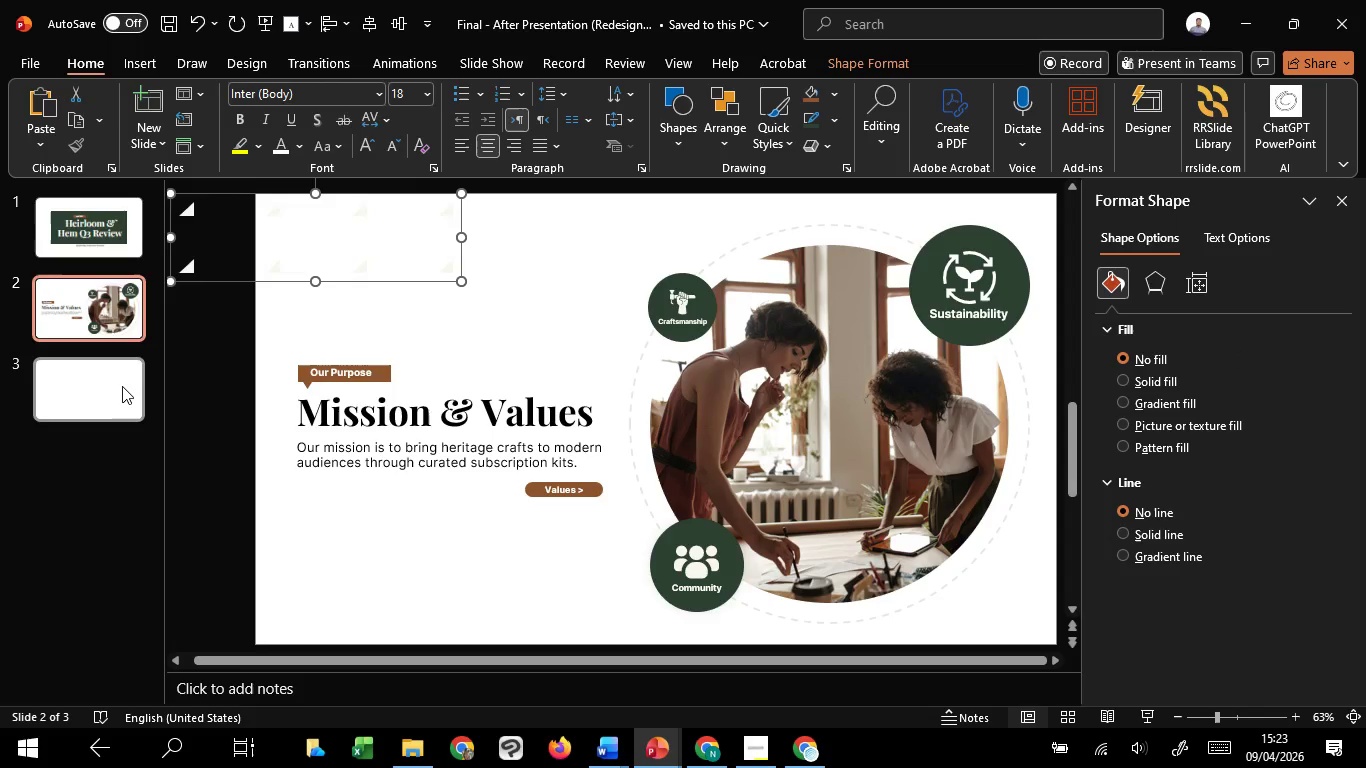 
left_click([122, 386])
 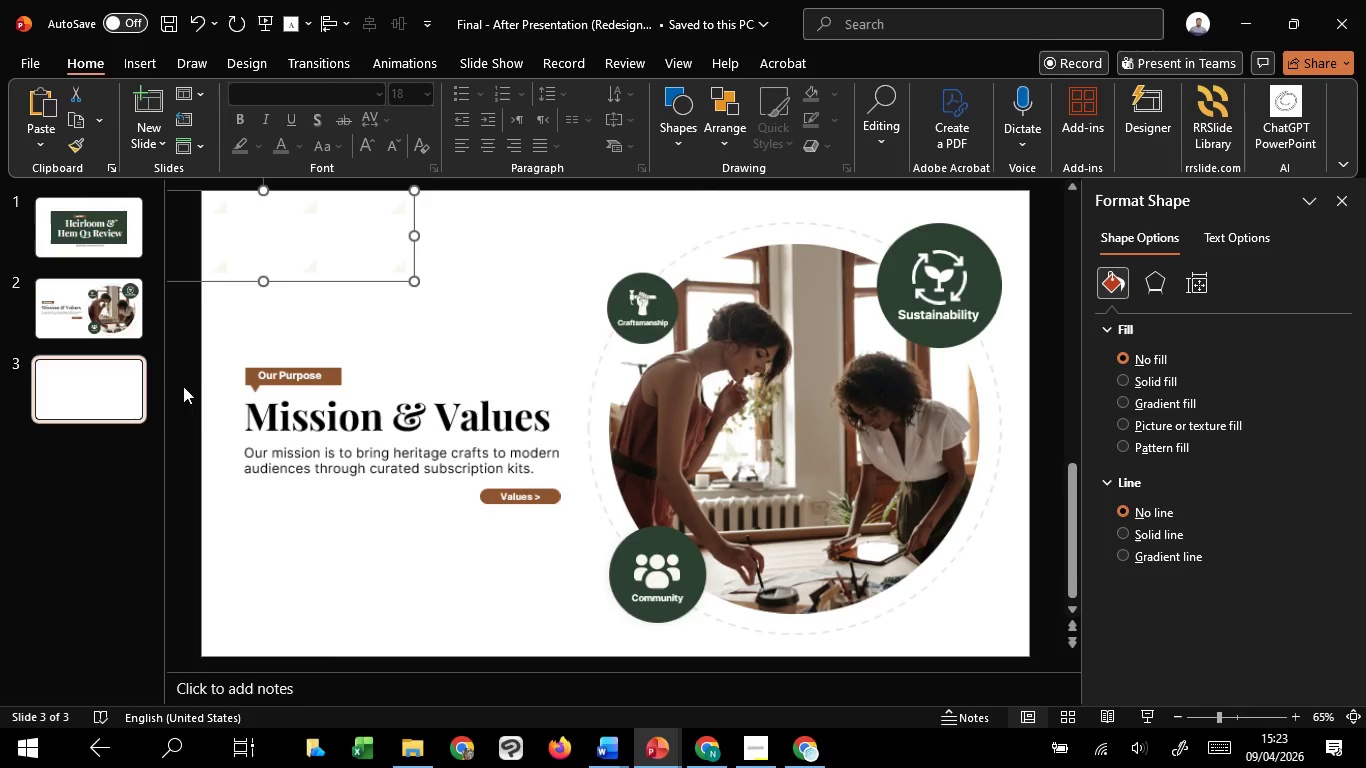 
key(Control+V)
 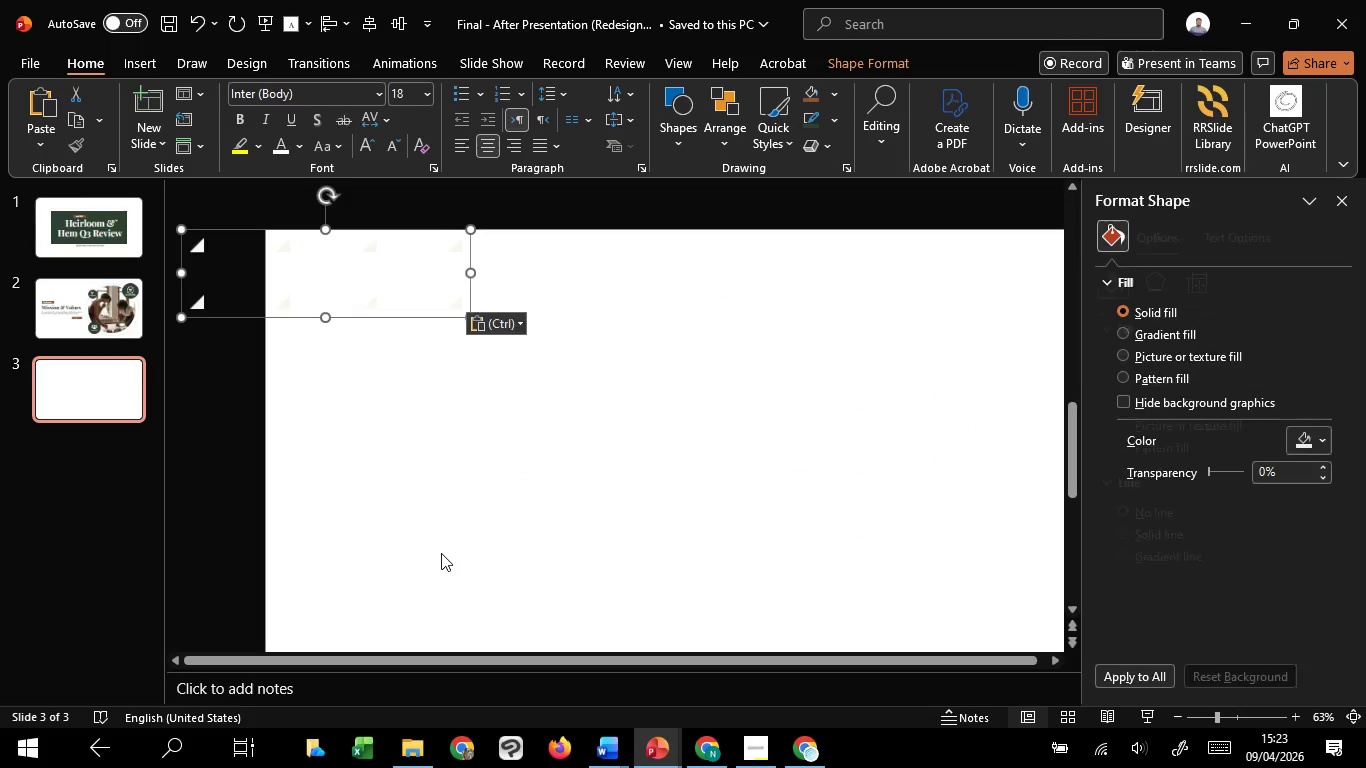 
left_click([441, 553])
 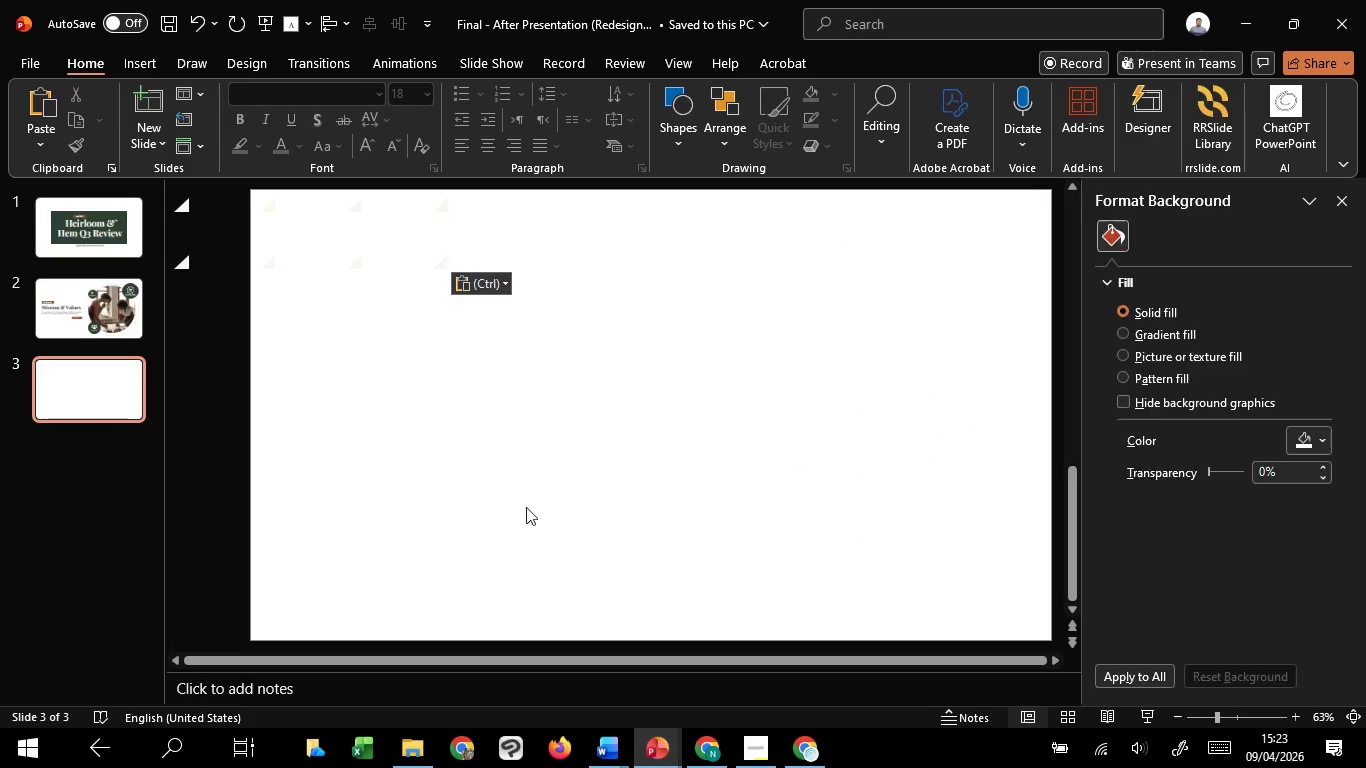 
hold_key(key=ControlLeft, duration=0.86)
scroll: coordinate [611, 479], scroll_direction: down, amount: 1.0
 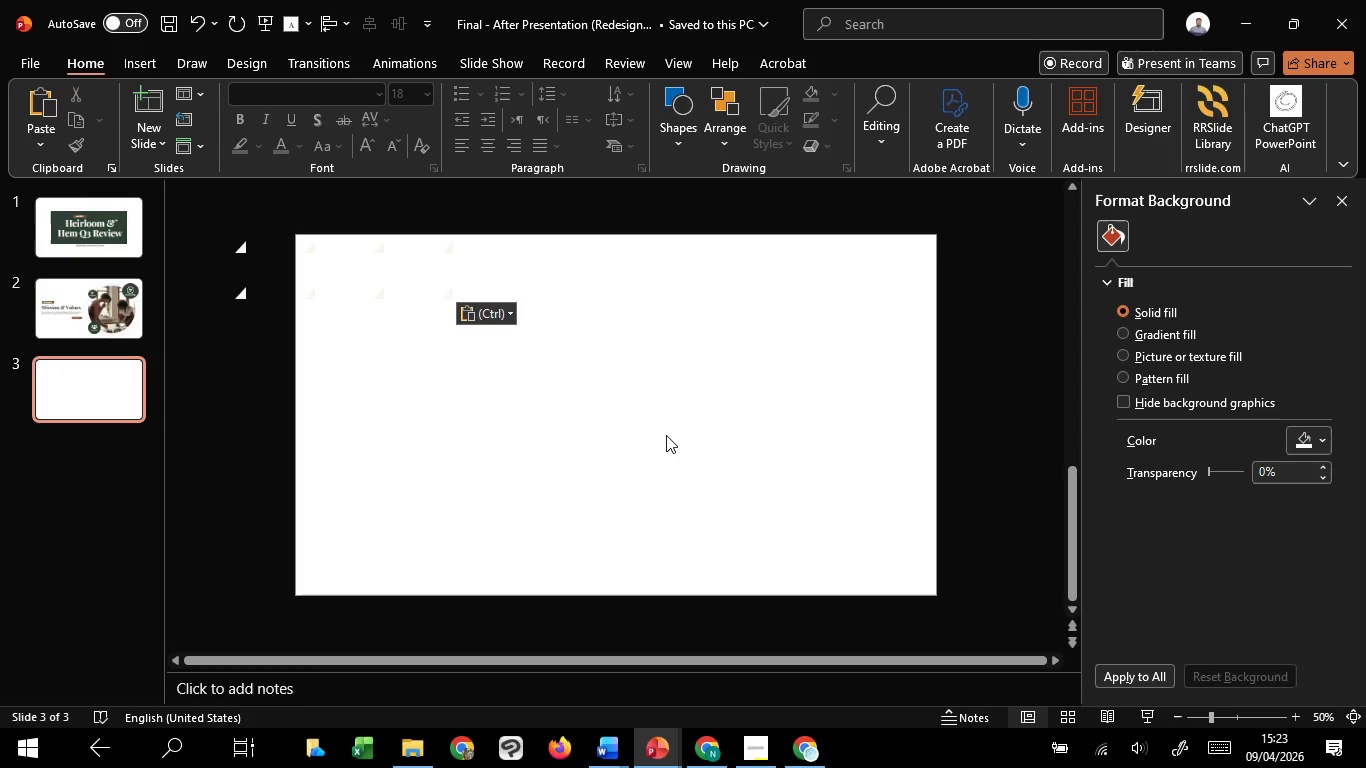 
wait(33.88)
 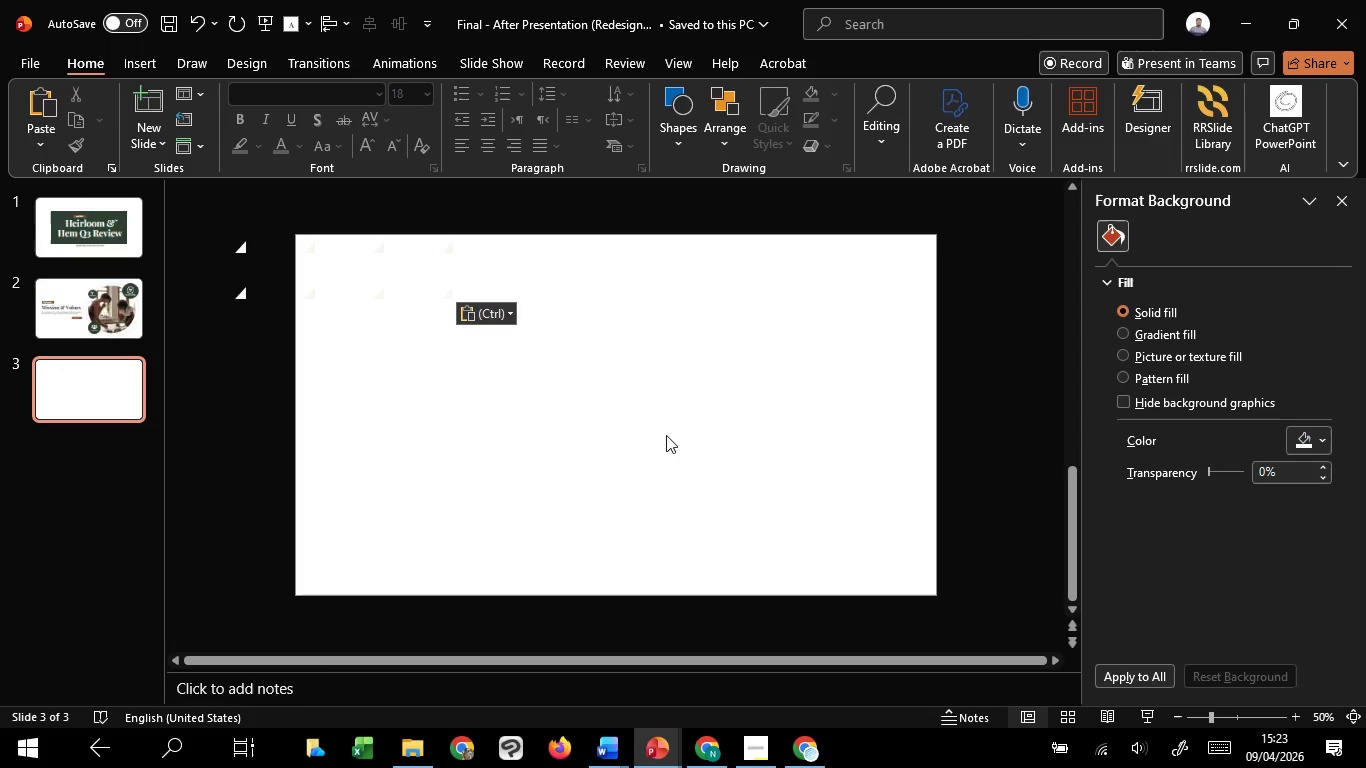 
left_click([656, 654])
 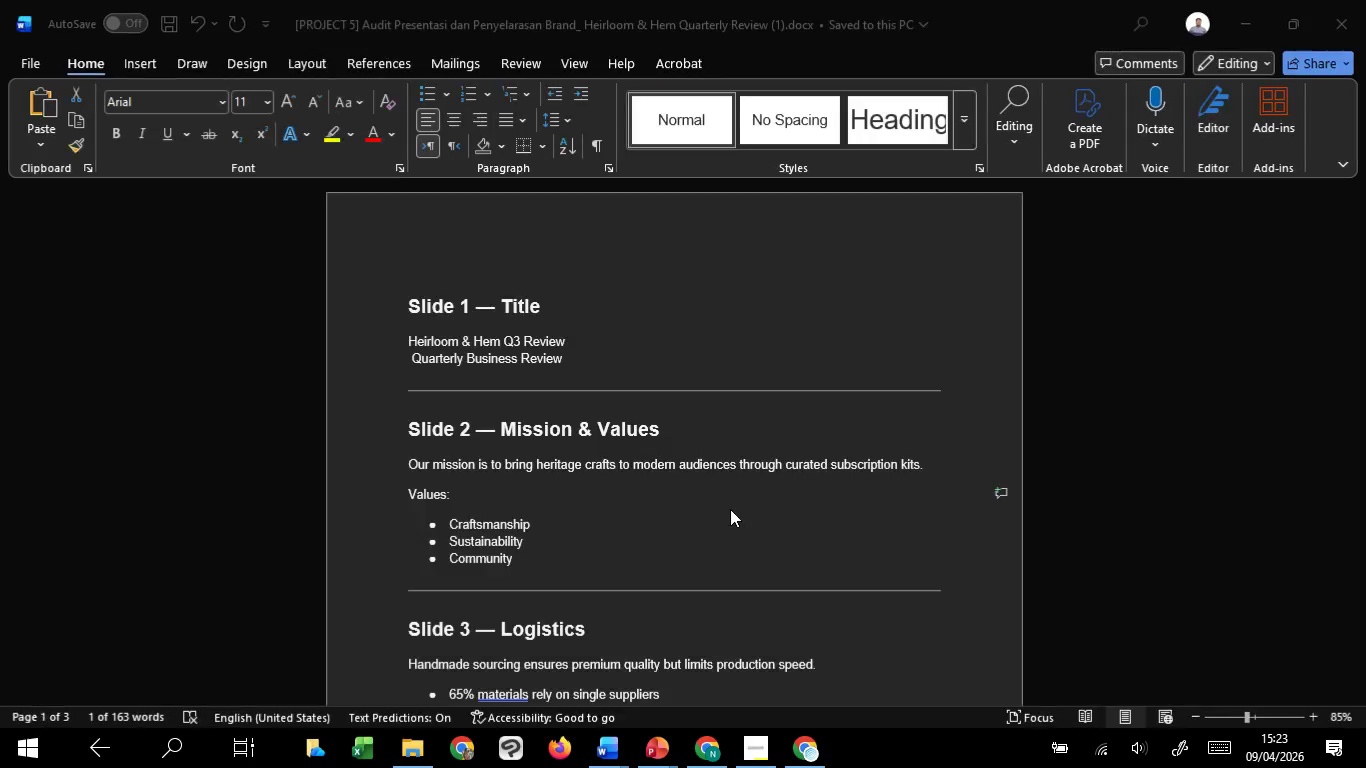 
scroll: coordinate [730, 509], scroll_direction: down, amount: 5.0
 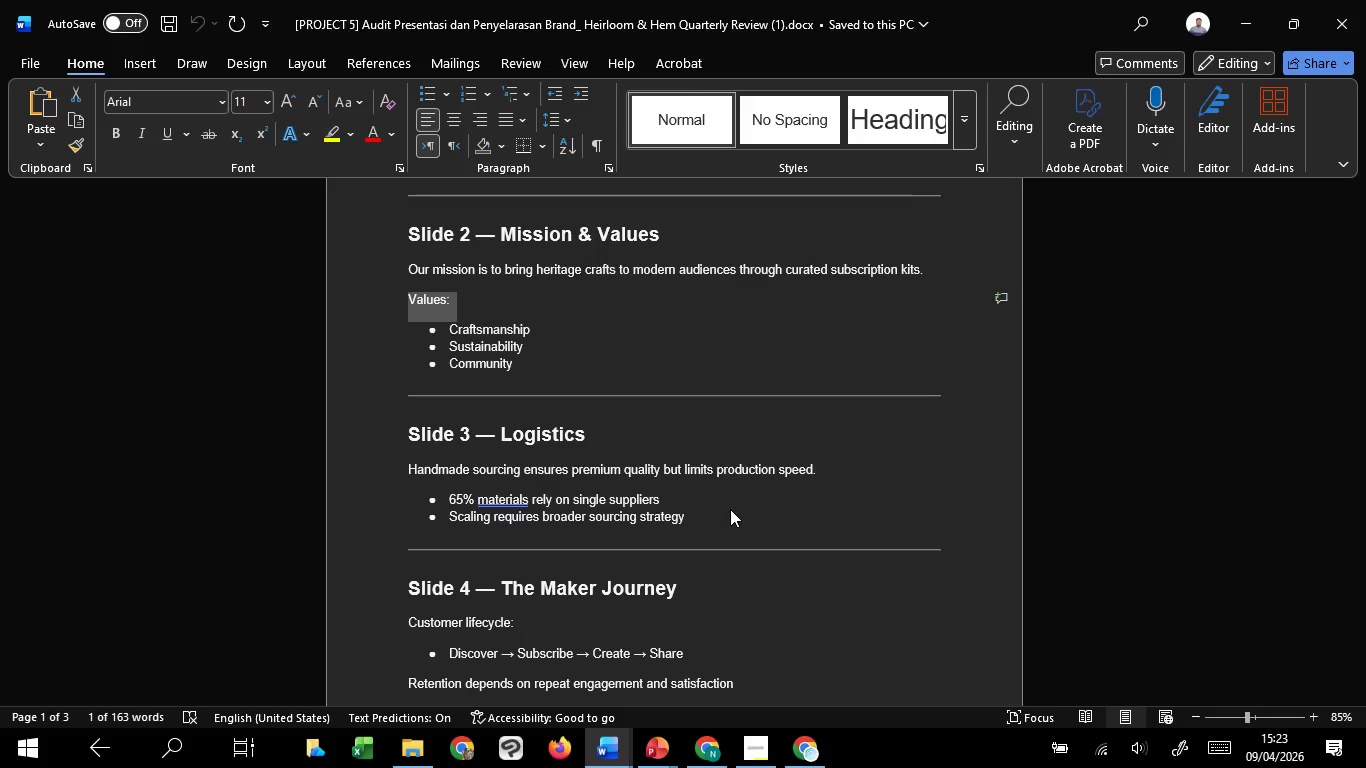 
wait(8.84)
 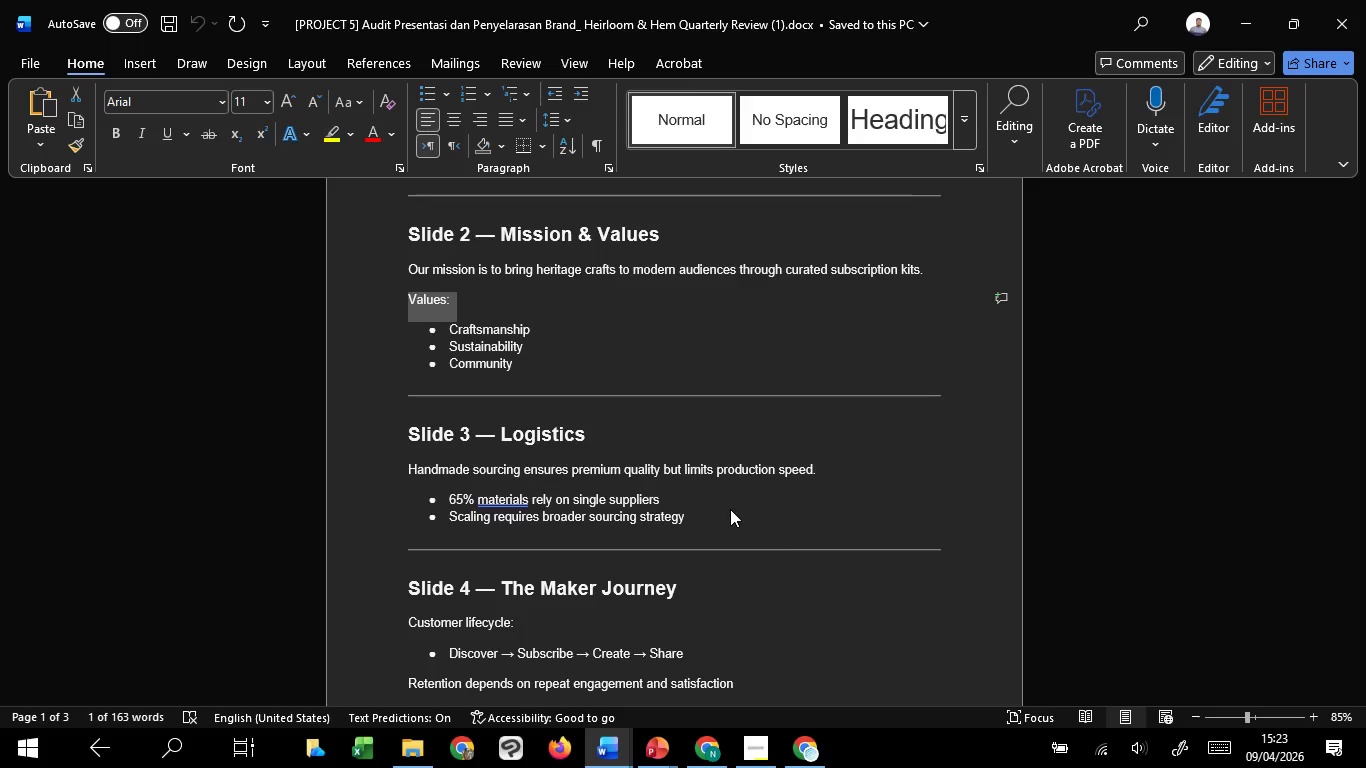 
mouse_move([660, 755])
 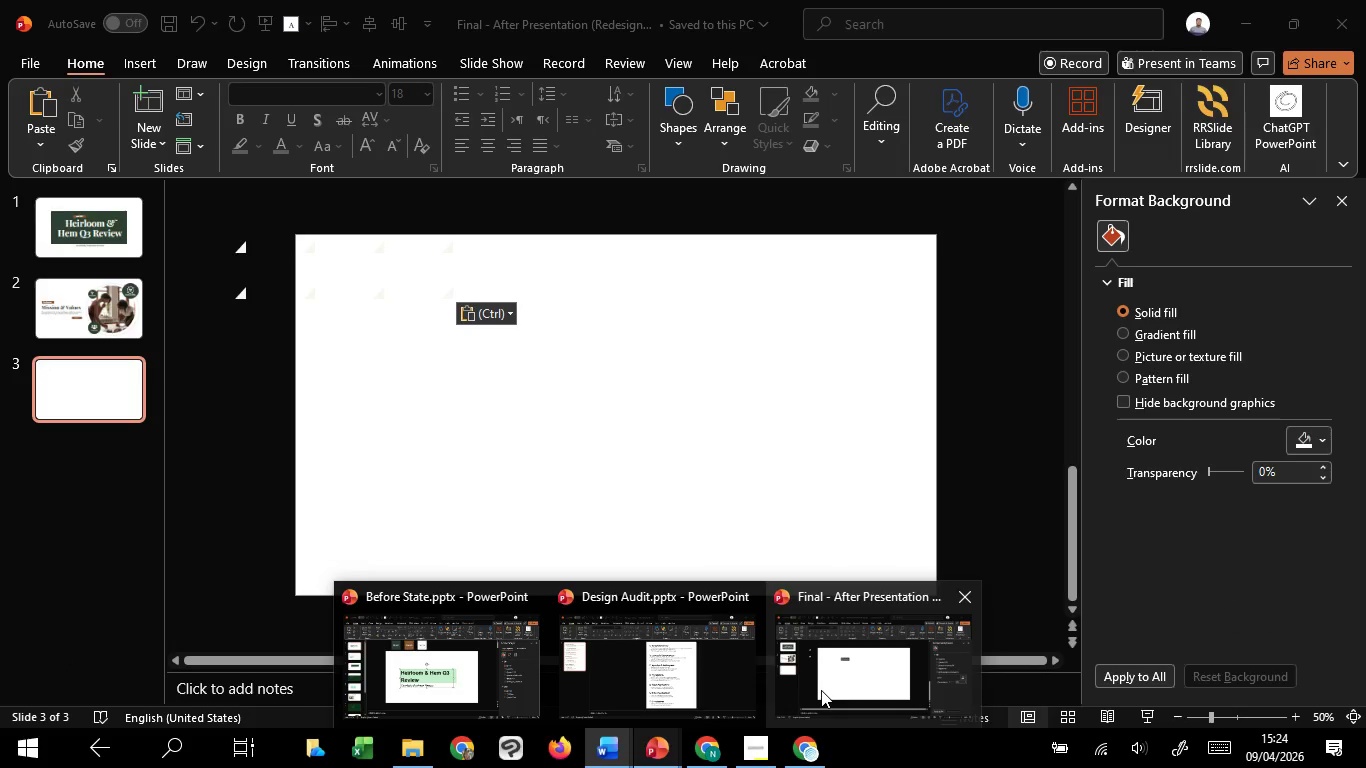 
left_click([821, 690])
 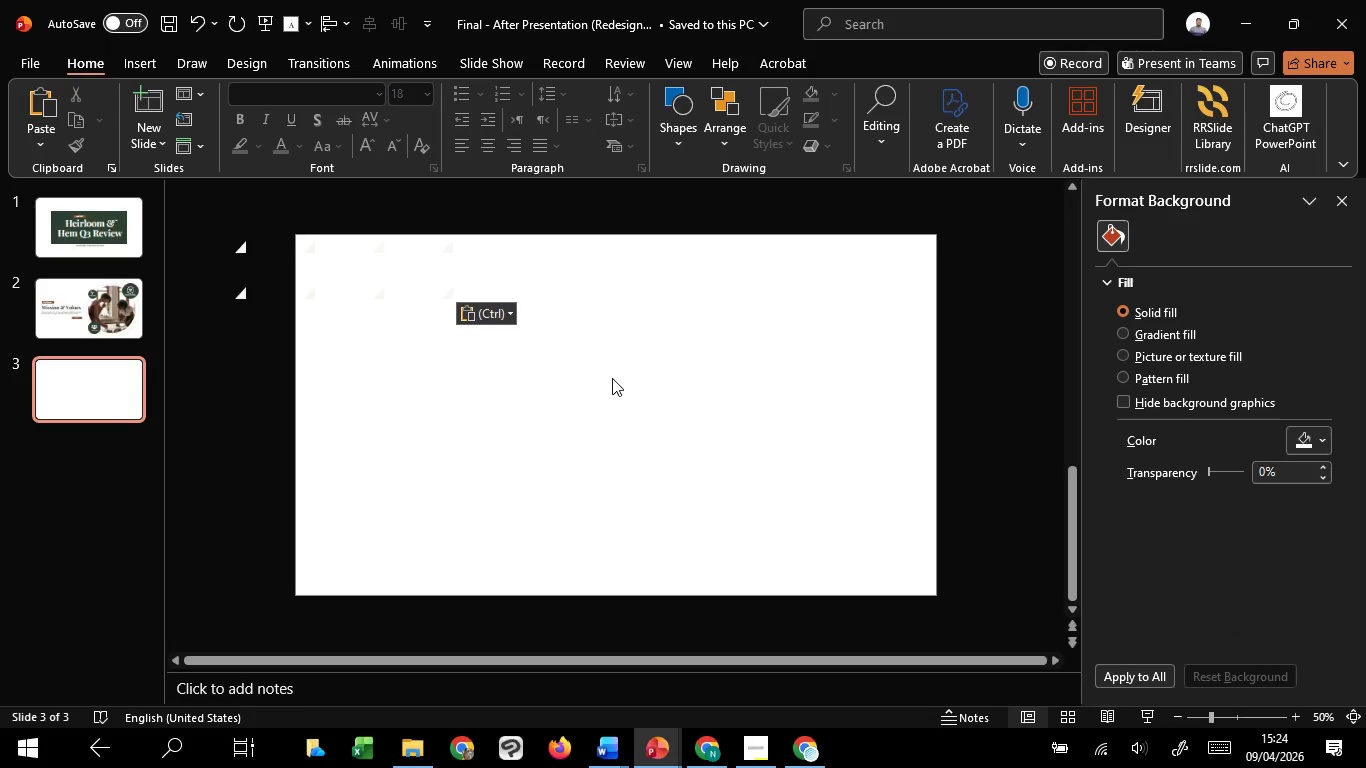 
left_click([612, 378])
 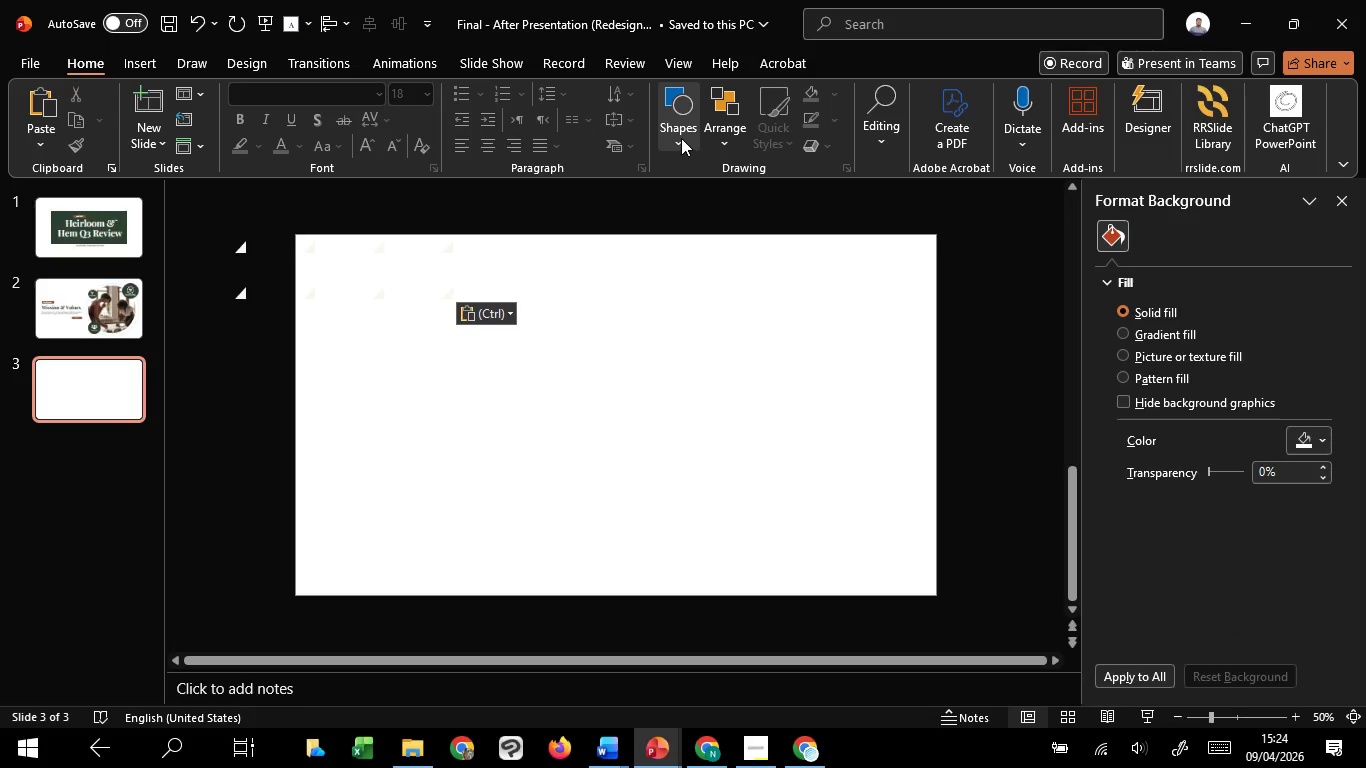 
left_click([681, 138])
 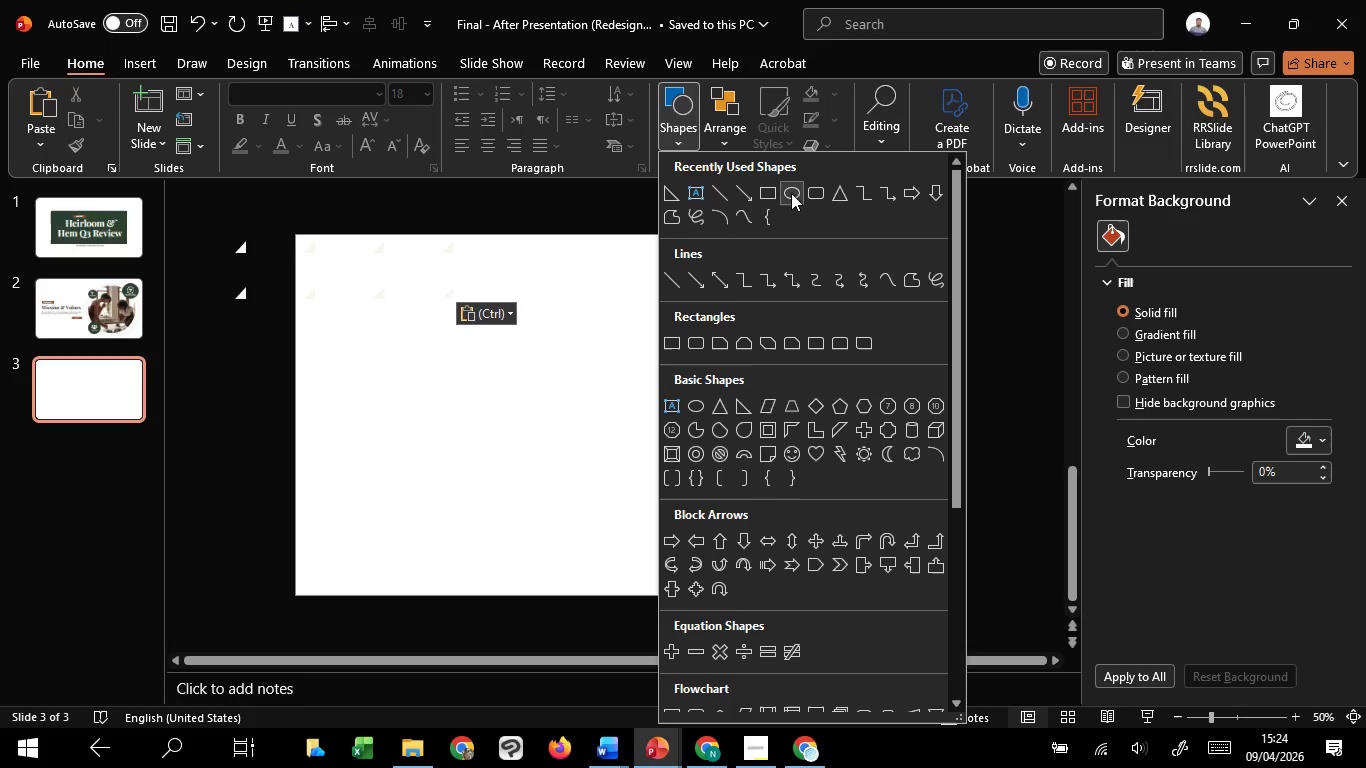 
left_click_drag(start_coordinate=[800, 190], to_coordinate=[795, 194])
 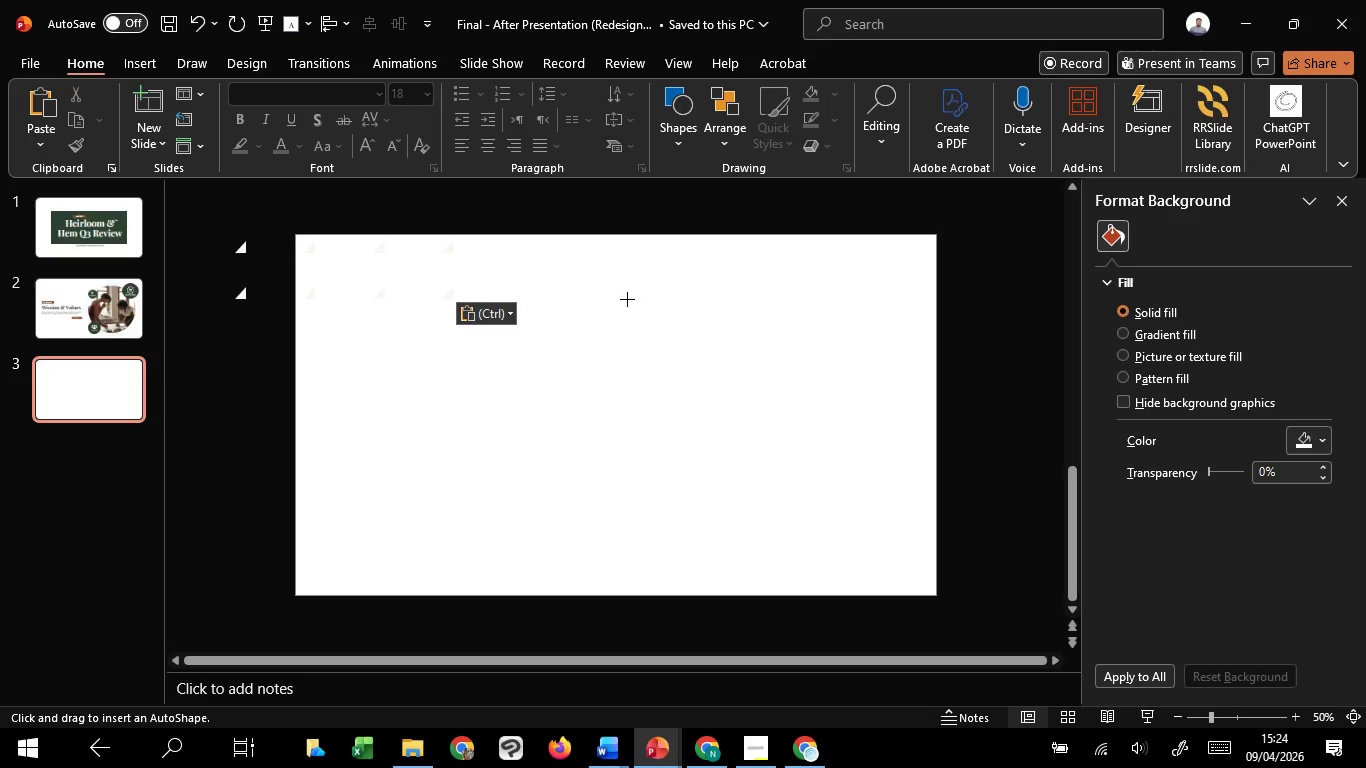 
hold_key(key=ControlLeft, duration=2.98)
hold_key(key=ShiftLeft, duration=1.52)
left_click_drag(start_coordinate=[618, 284], to_coordinate=[825, 558])
 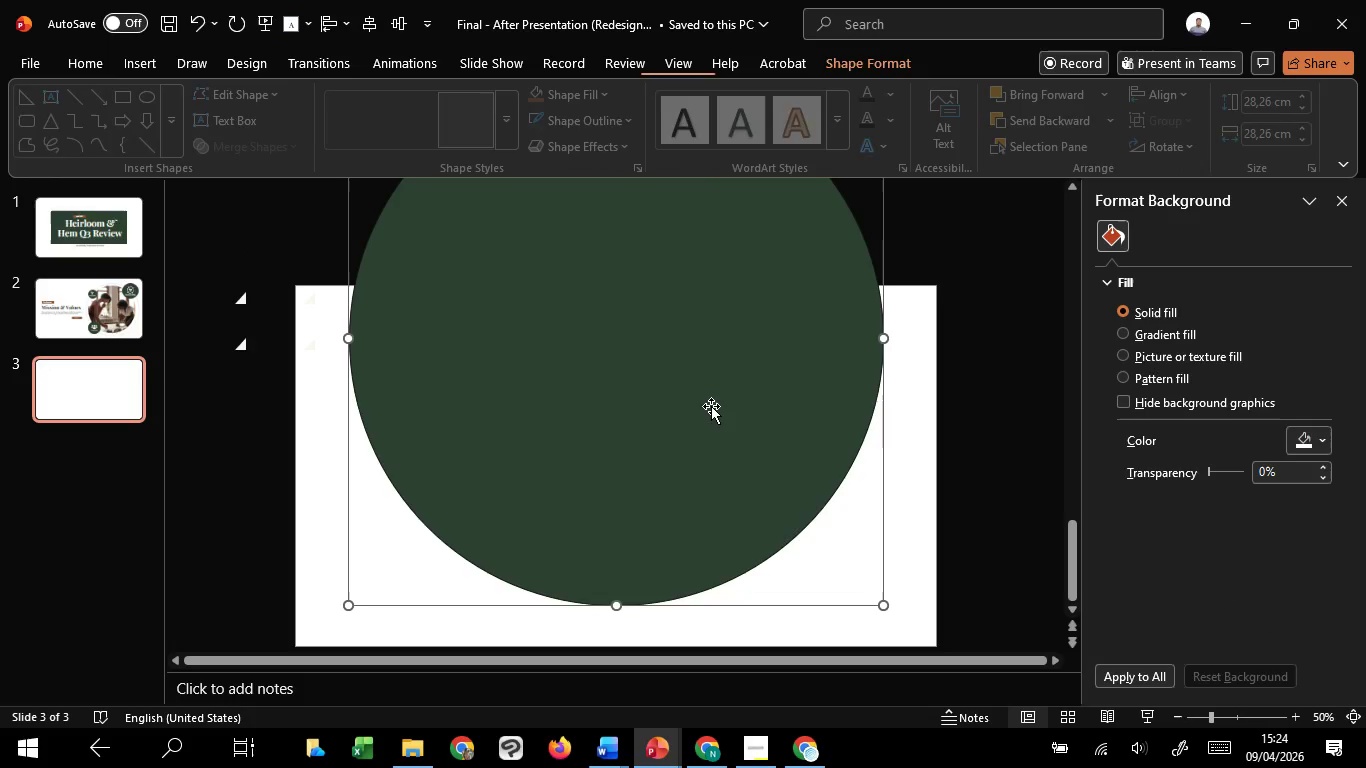 
hold_key(key=ShiftLeft, duration=1.2)
 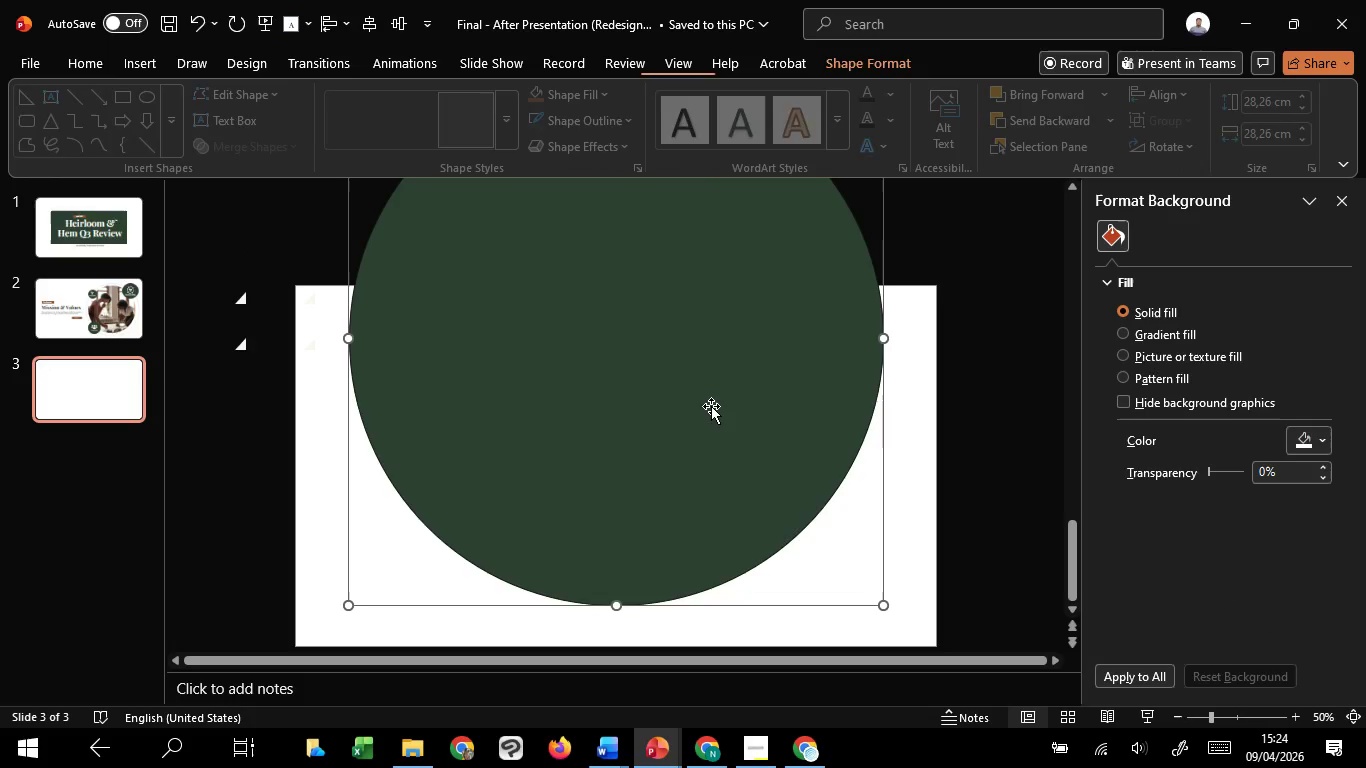 
left_click_drag(start_coordinate=[711, 406], to_coordinate=[877, 528])
 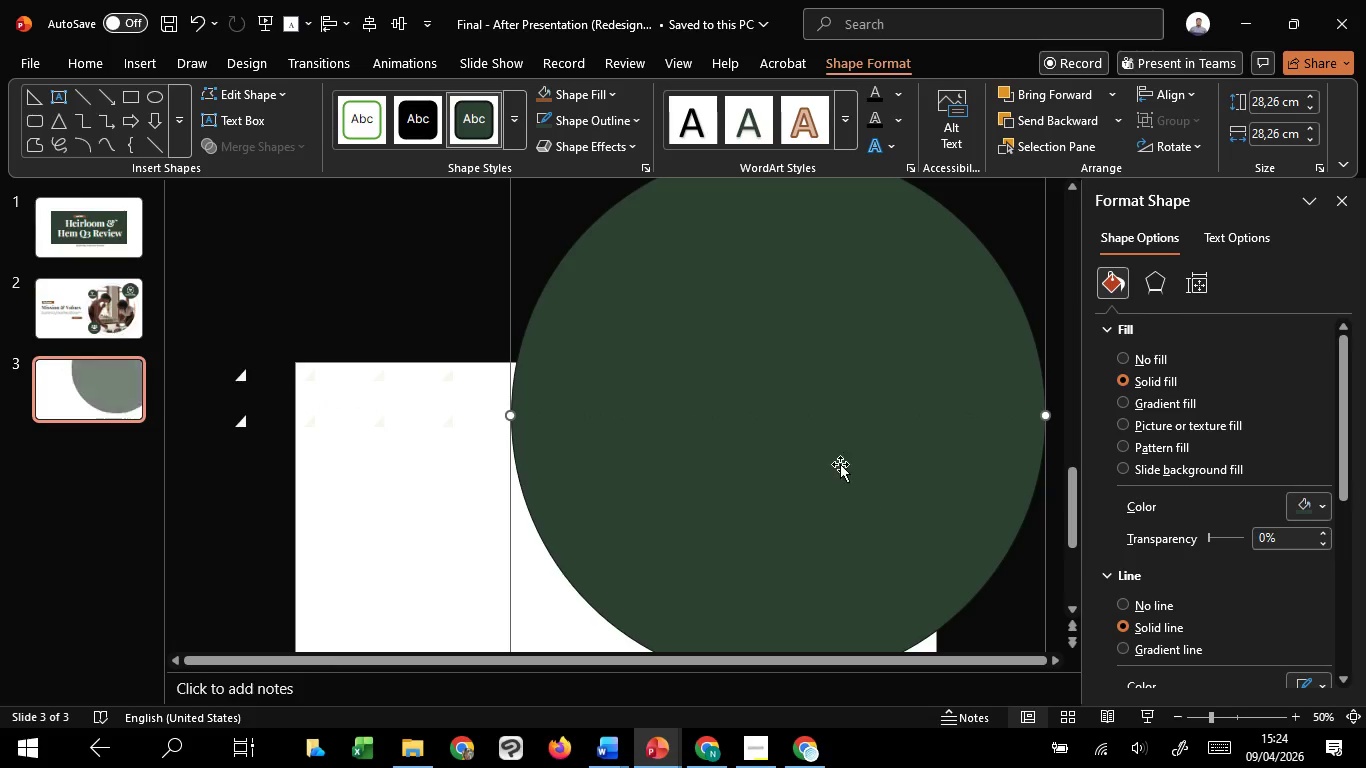 
hold_key(key=ControlLeft, duration=1.51)
scroll: coordinate [832, 450], scroll_direction: down, amount: 1.0
 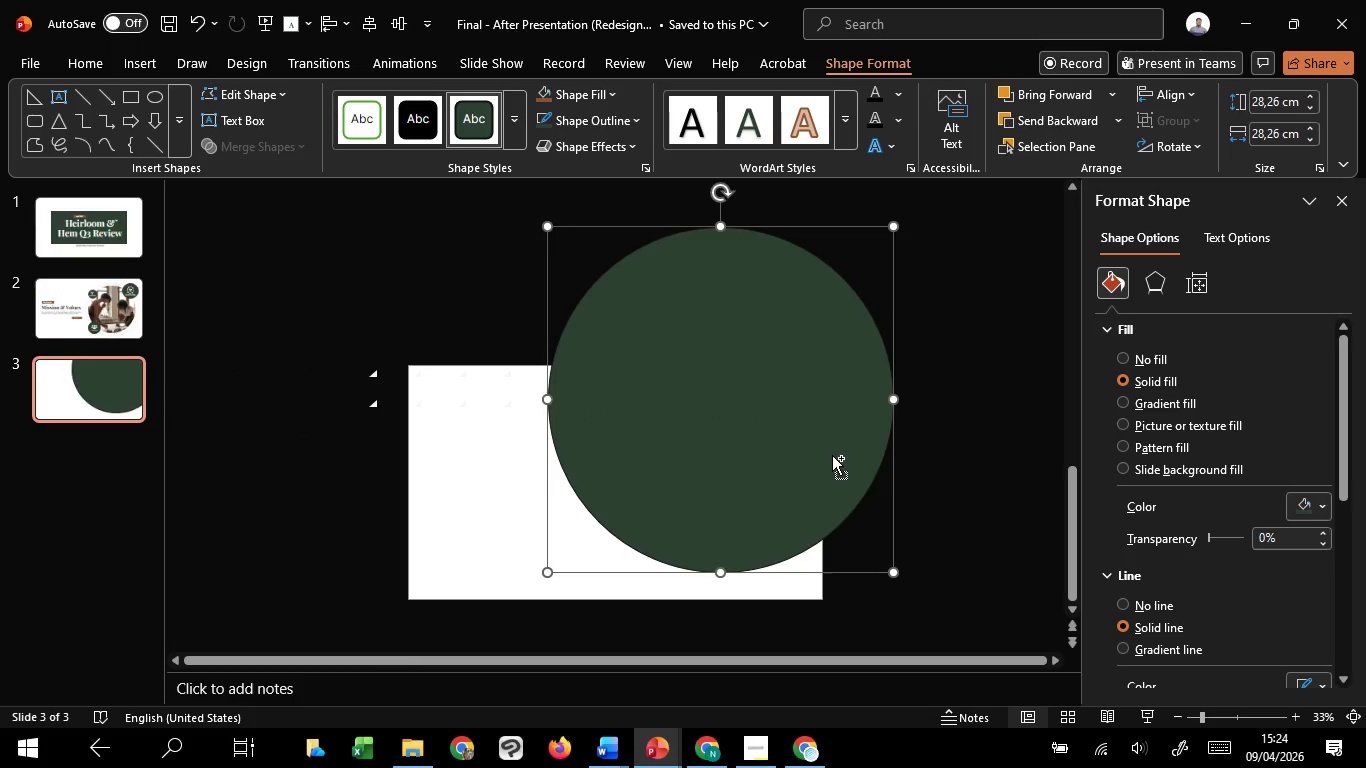 
hold_key(key=ControlLeft, duration=1.14)
 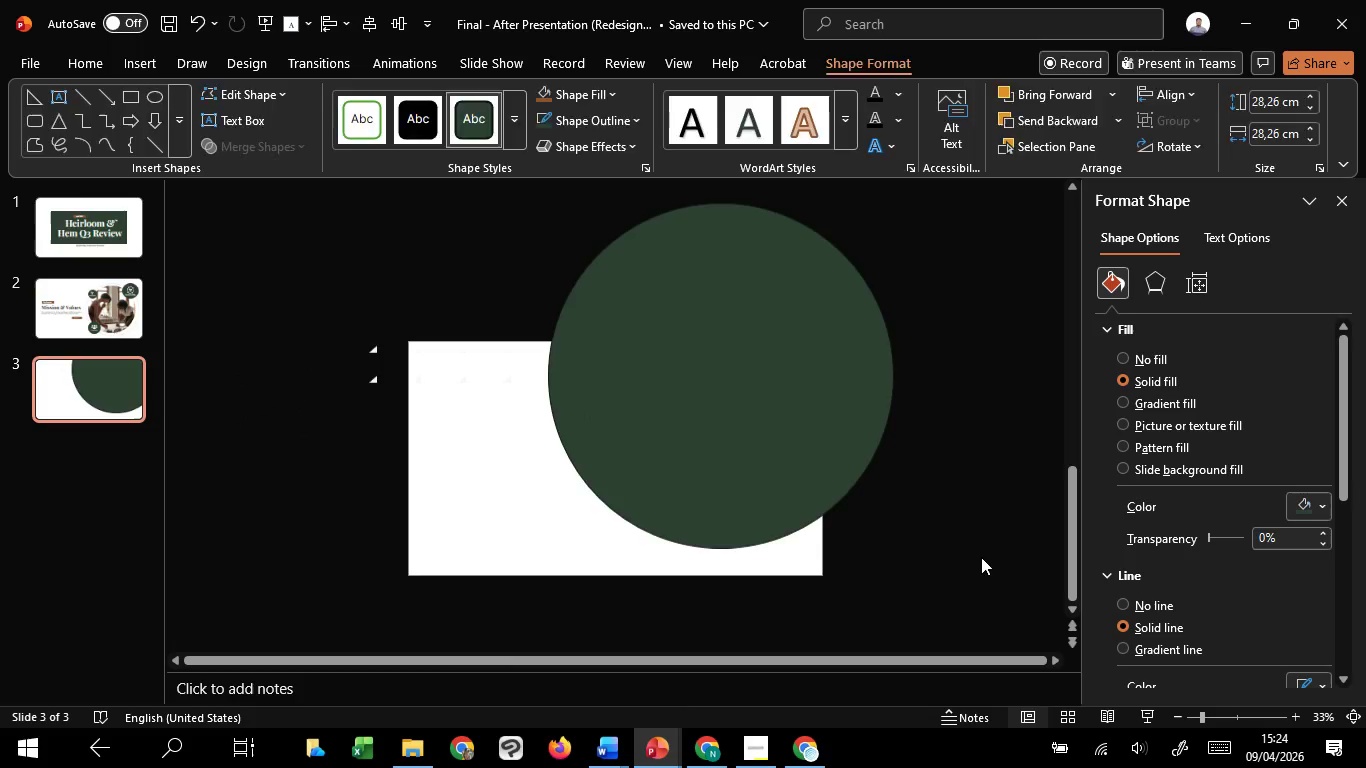 
left_click([981, 557])
 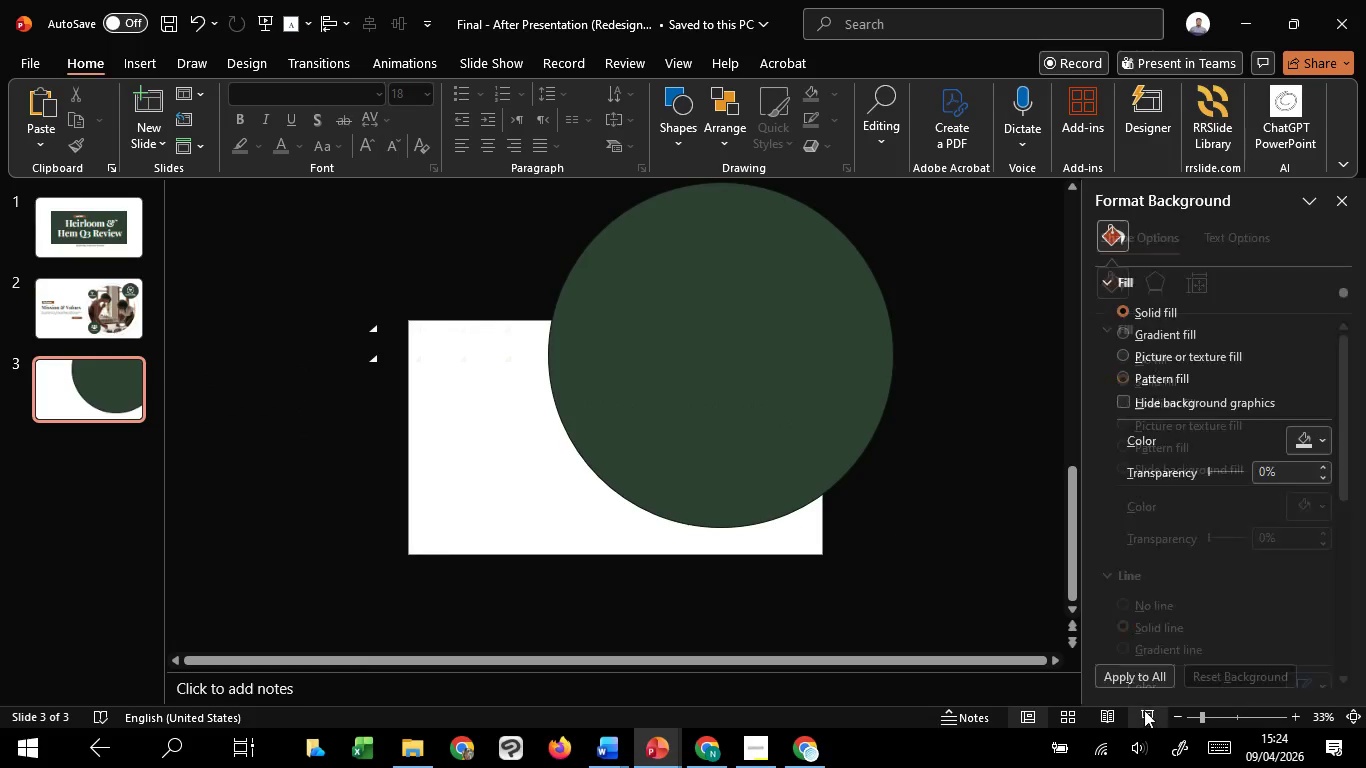 
left_click([1145, 714])
 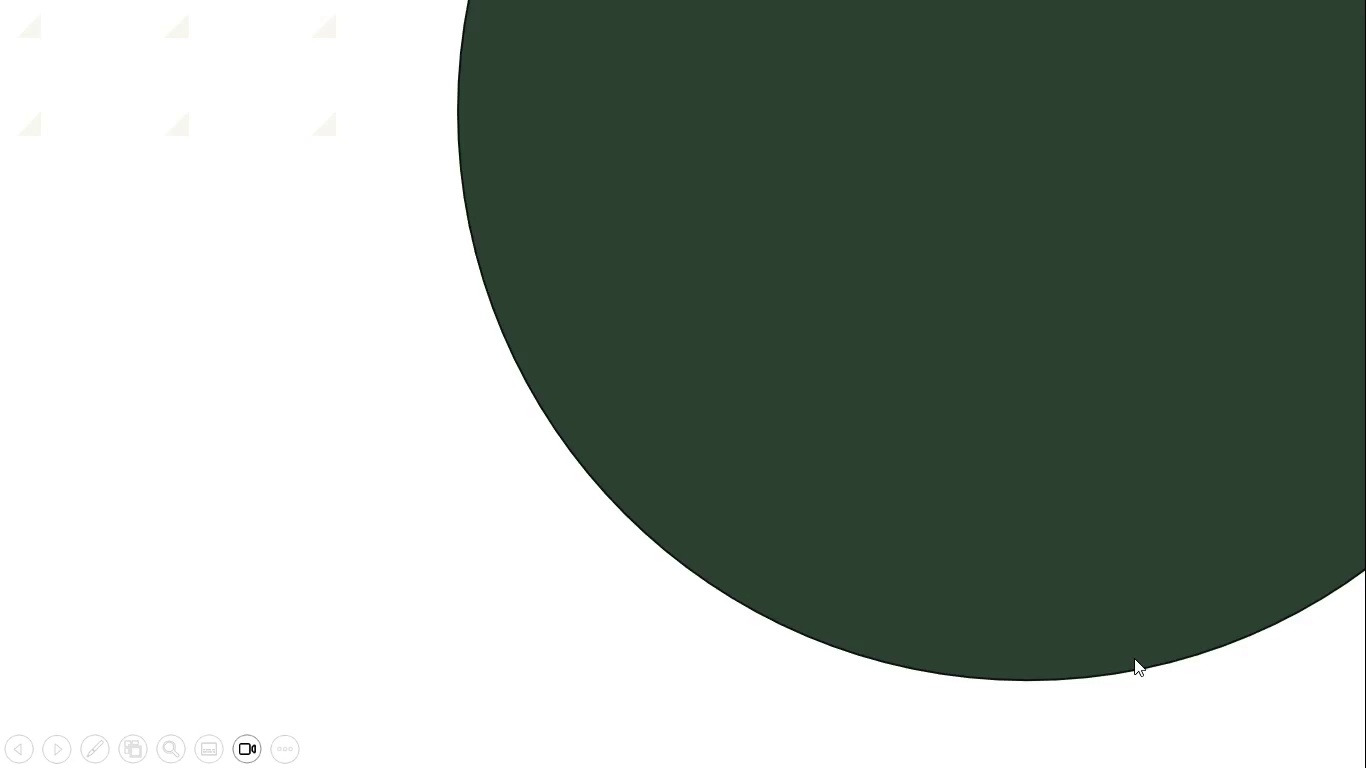 
key(Escape)
 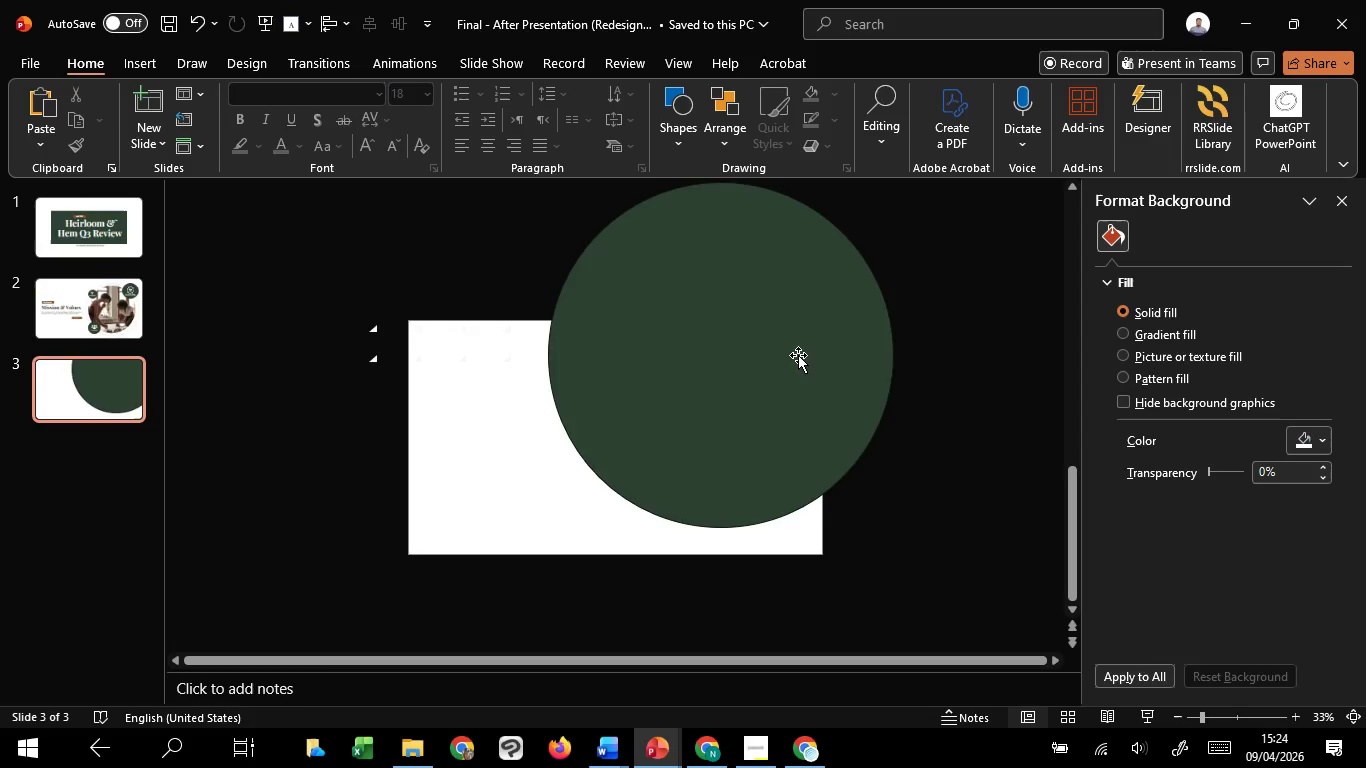 
left_click([798, 355])
 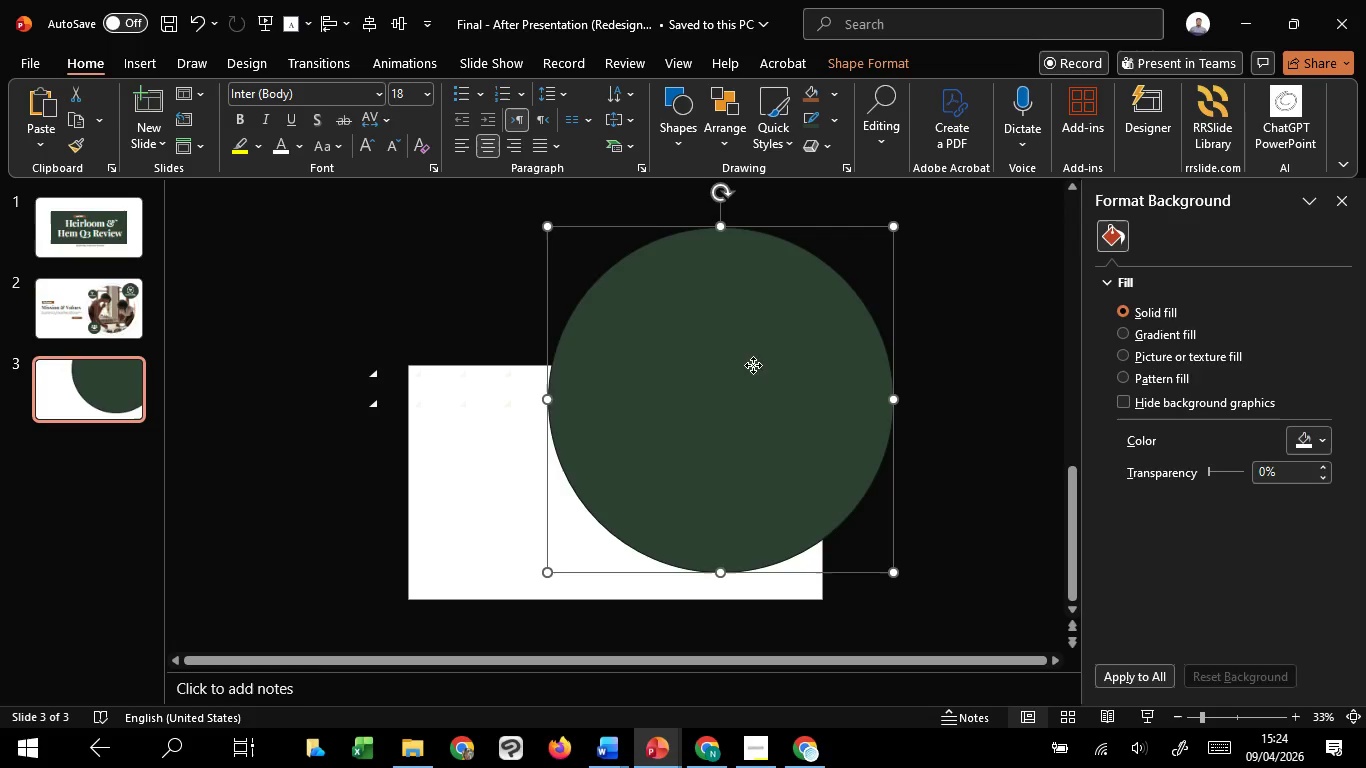 
left_click_drag(start_coordinate=[753, 365], to_coordinate=[804, 368])
 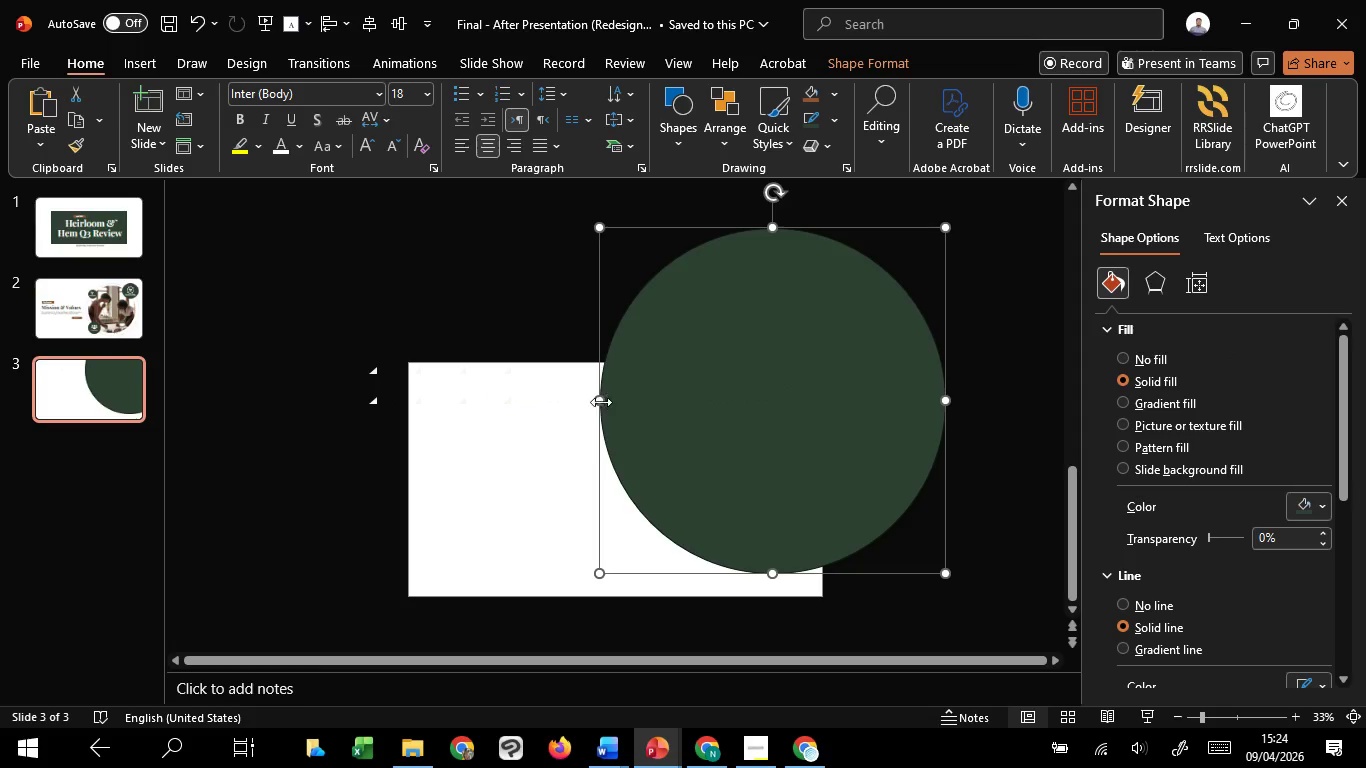 
left_click_drag(start_coordinate=[600, 402], to_coordinate=[558, 391])
 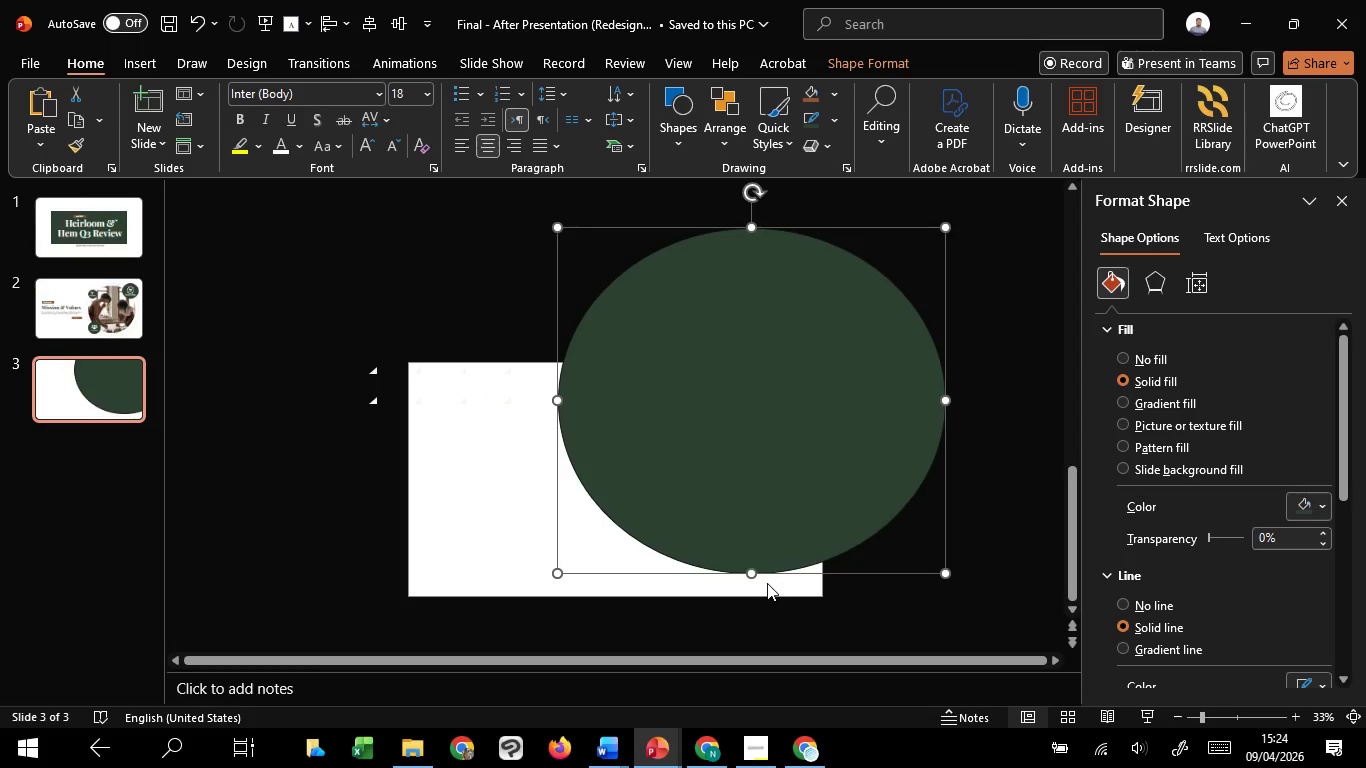 
left_click_drag(start_coordinate=[753, 574], to_coordinate=[749, 548])
 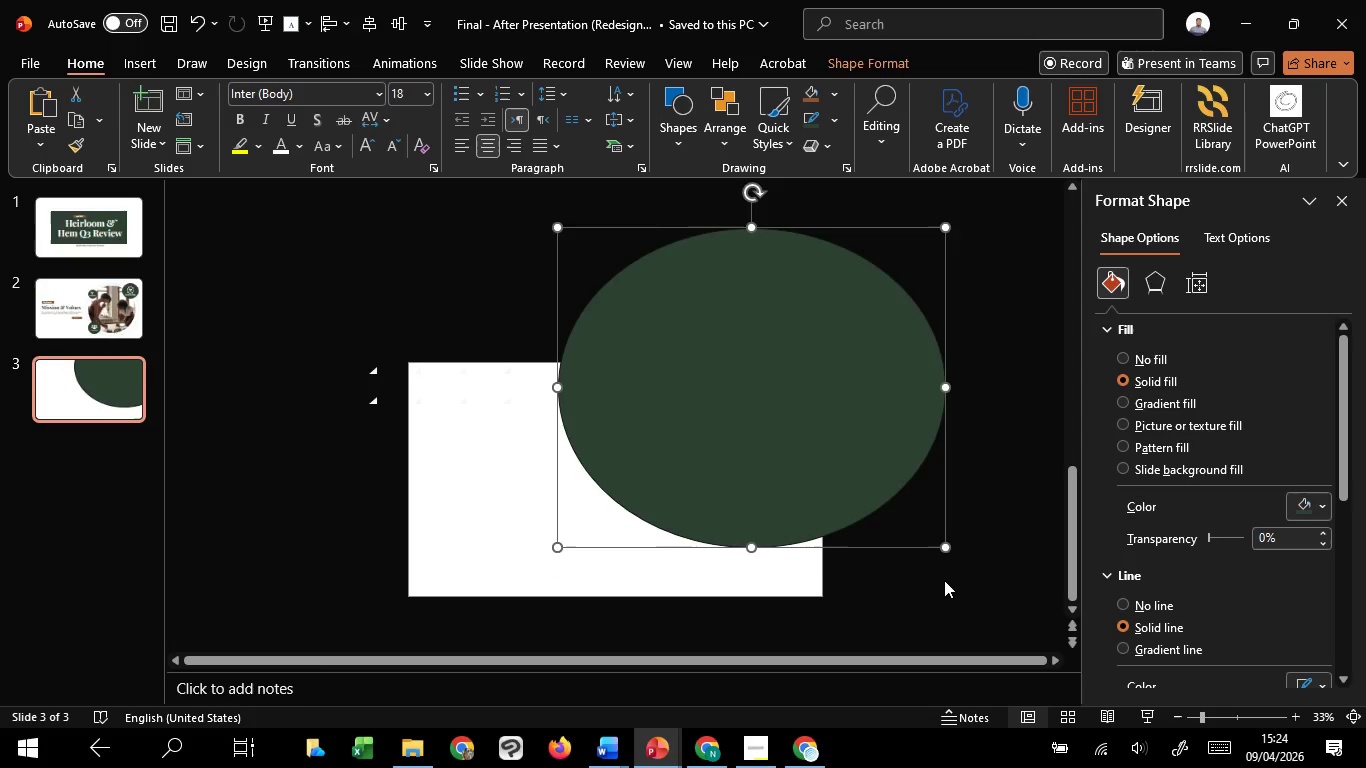 
left_click([944, 580])
 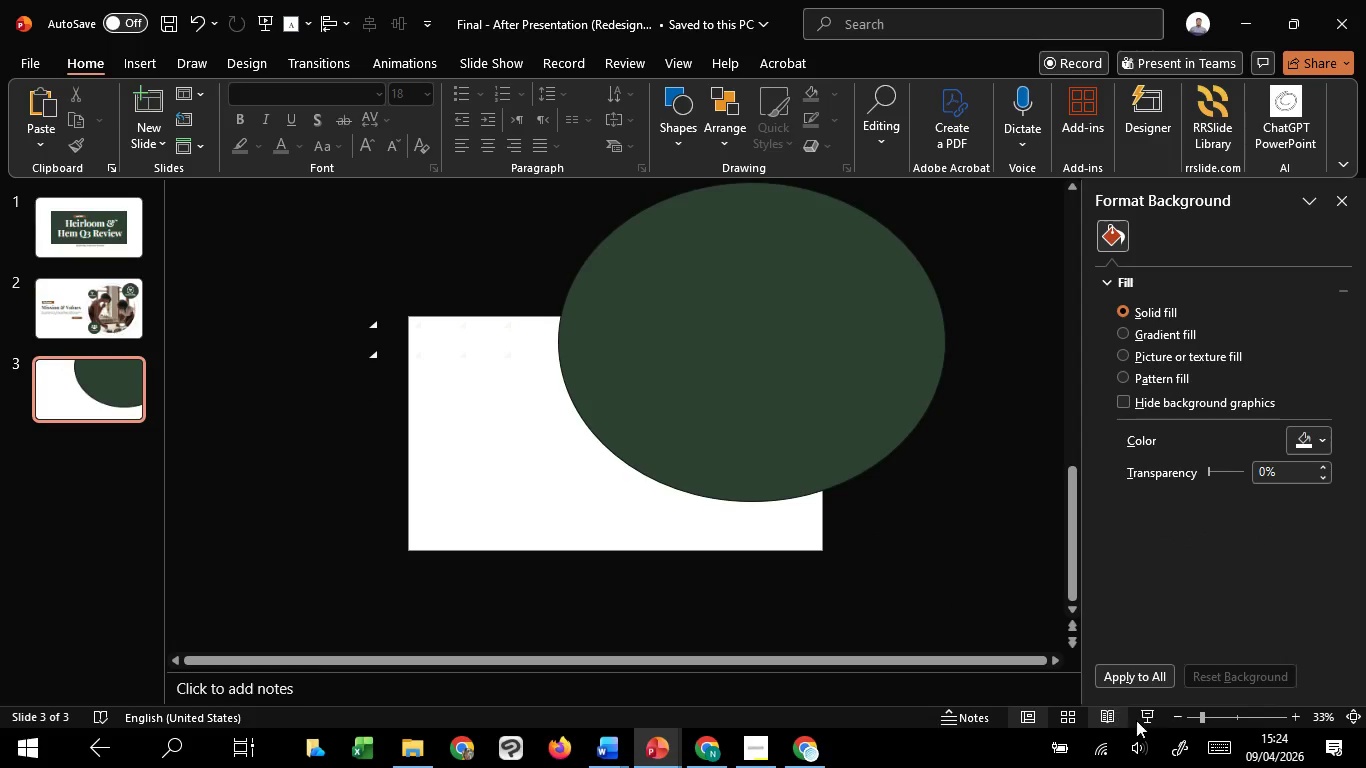 
left_click([1145, 722])
 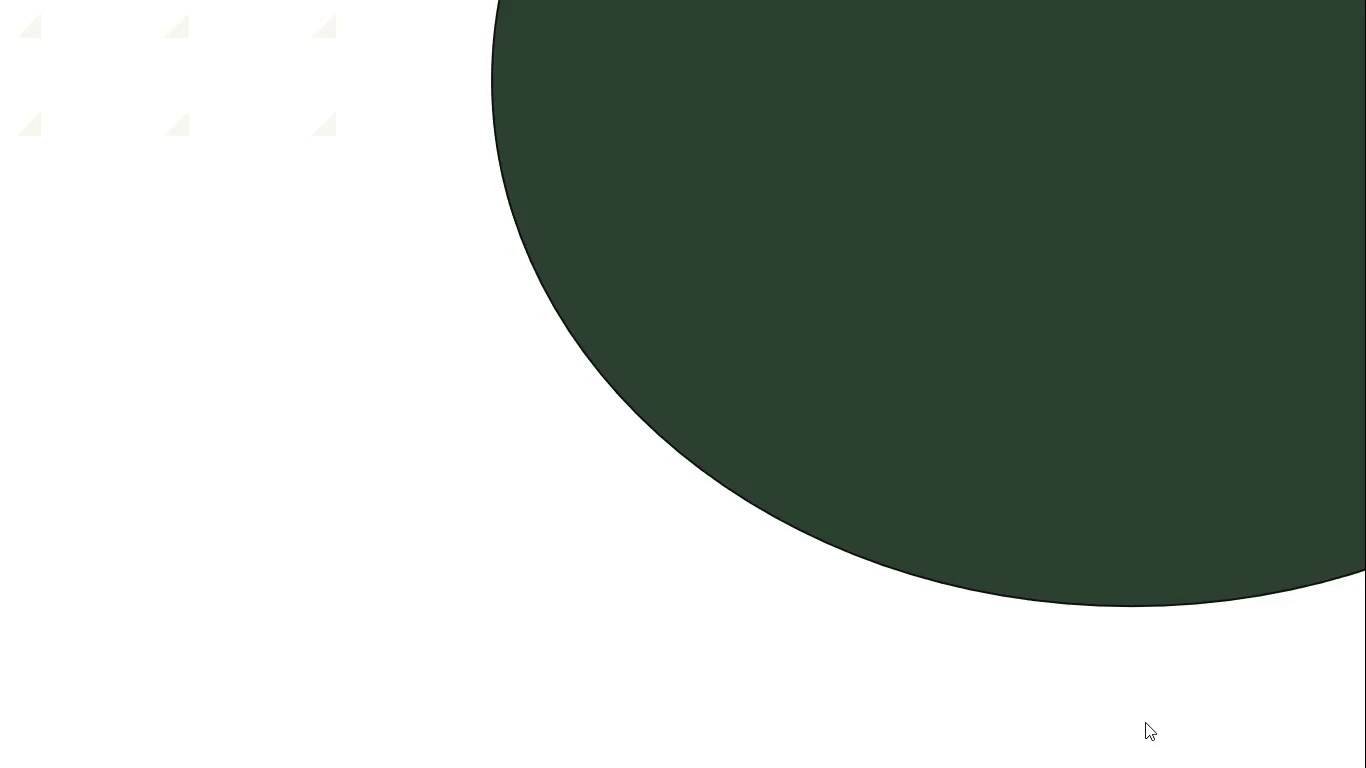 
wait(5.69)
 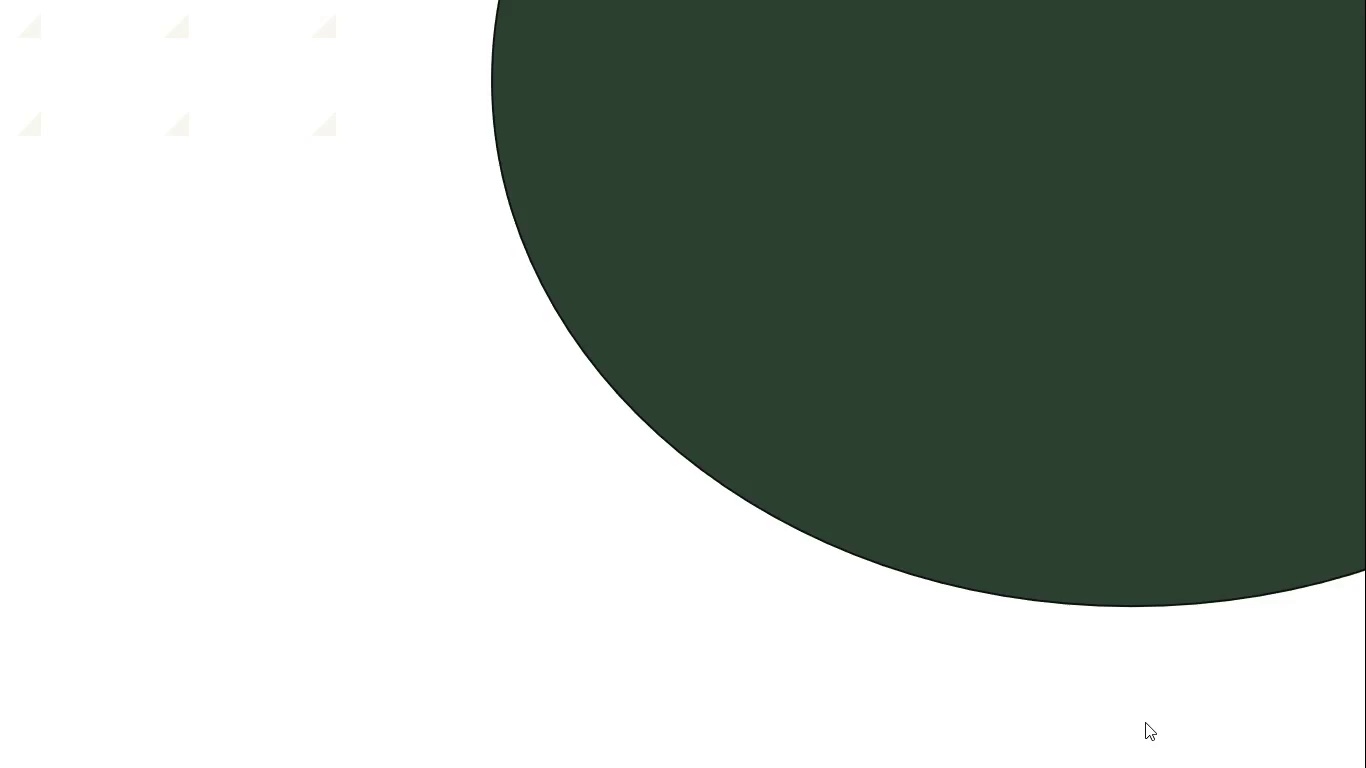 
key(Control+Z)
 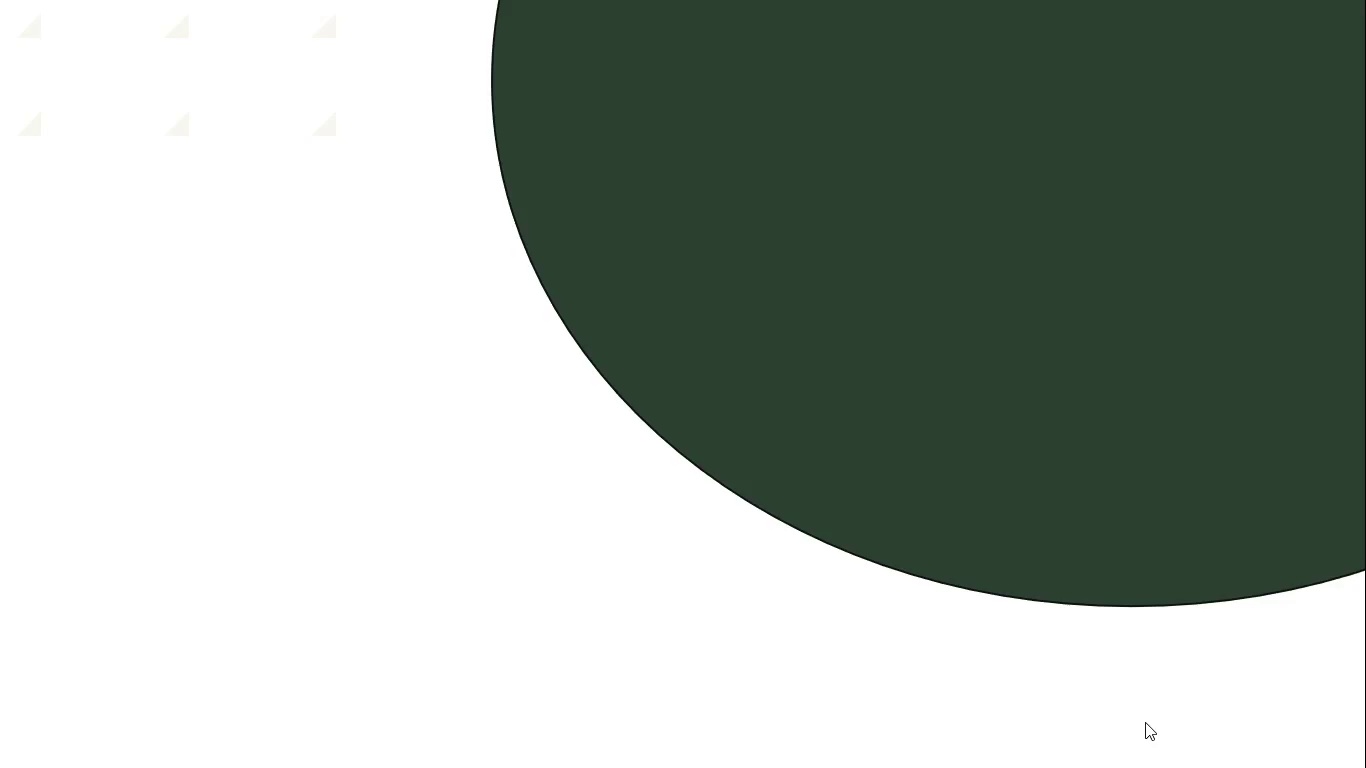 
key(Escape)
 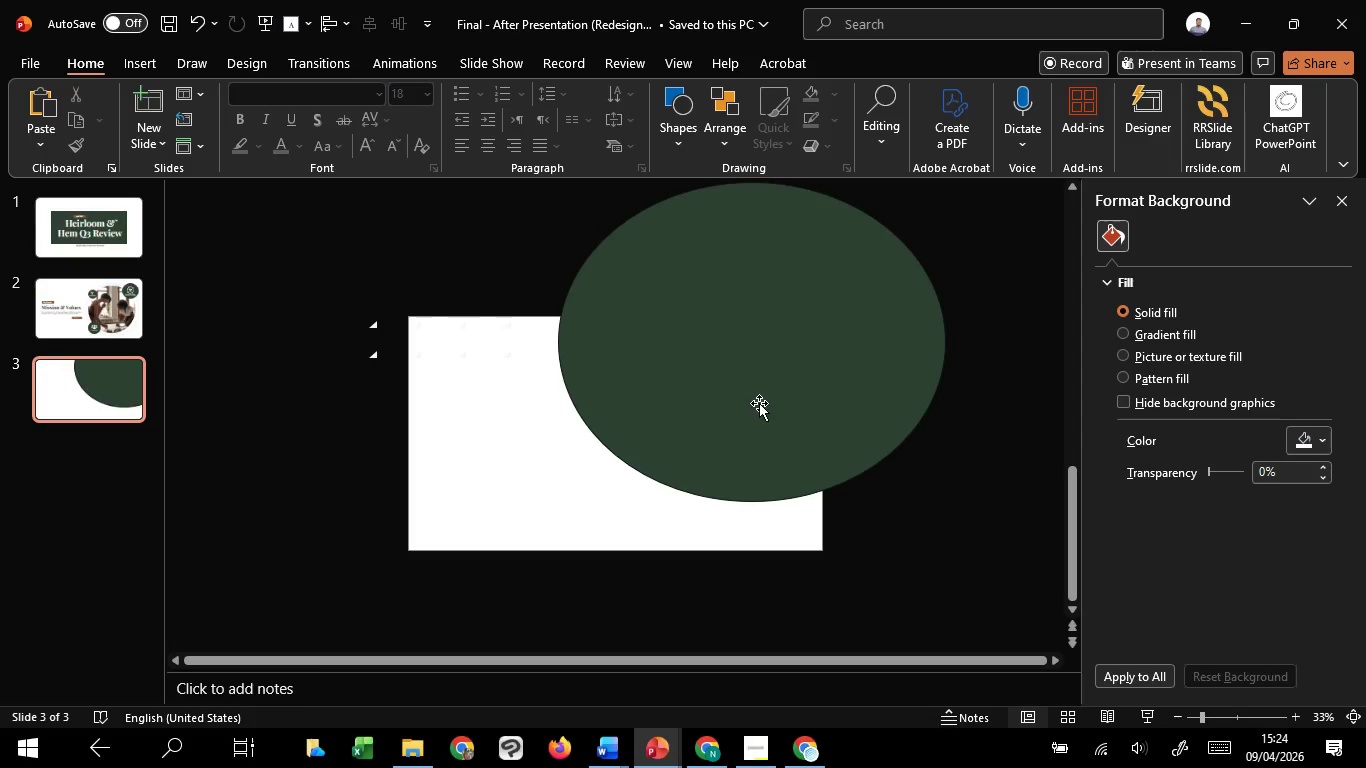 
key(Control+Z)
 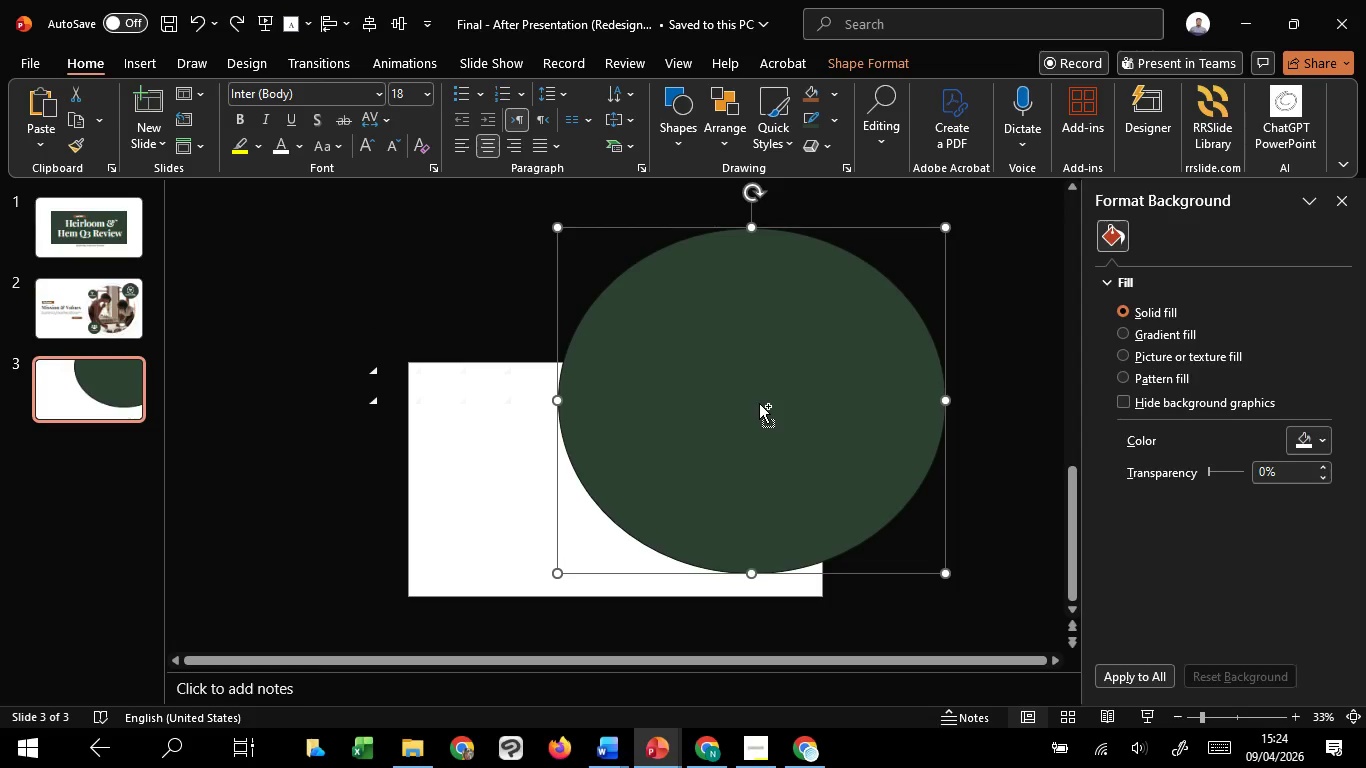 
key(Control+Z)
 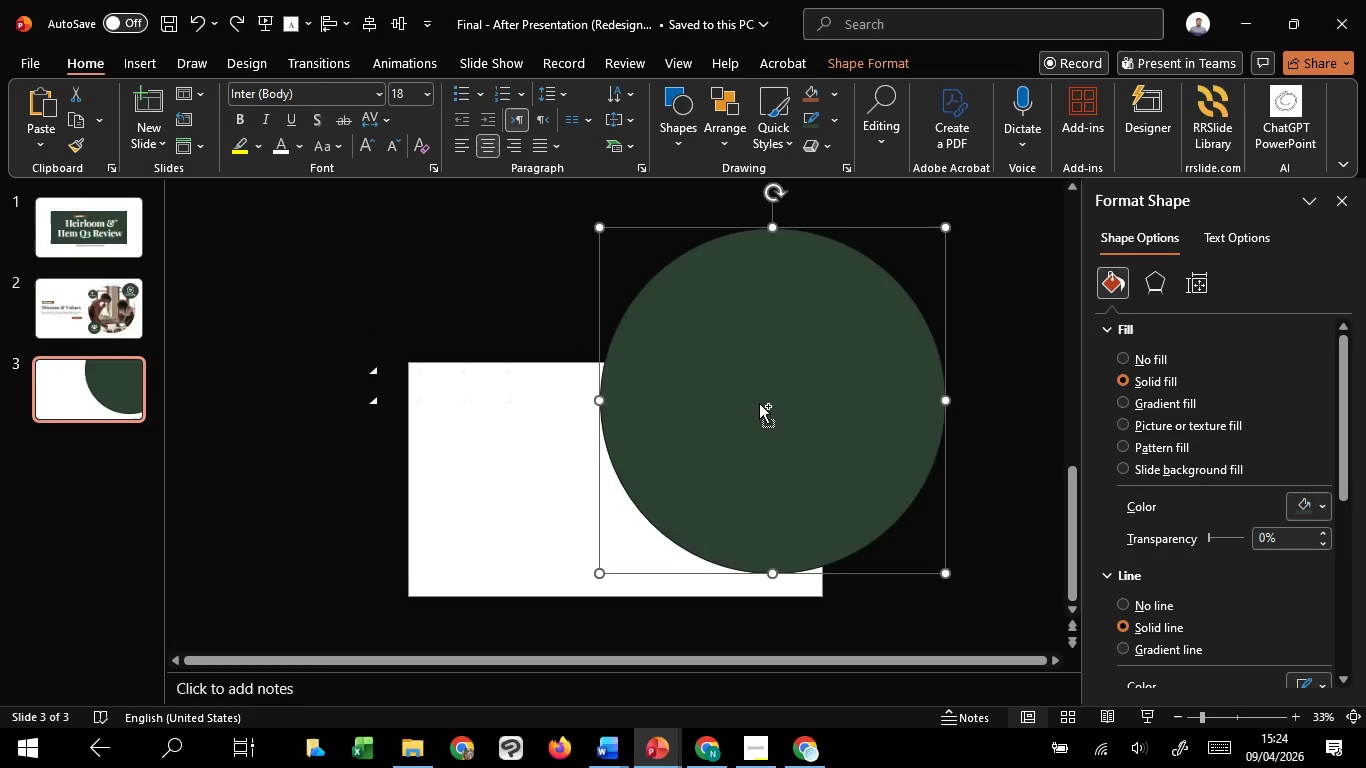 
key(Control+Z)
 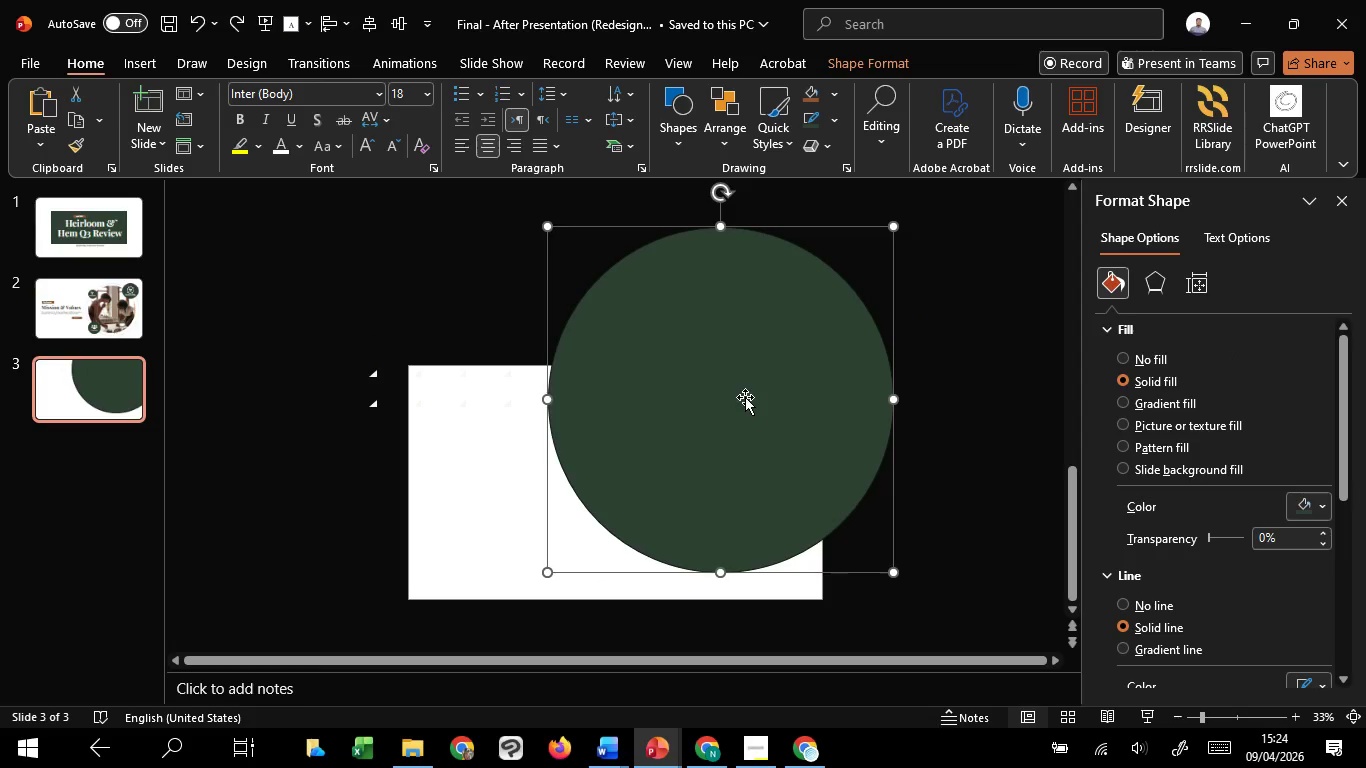 
left_click_drag(start_coordinate=[745, 397], to_coordinate=[811, 397])
 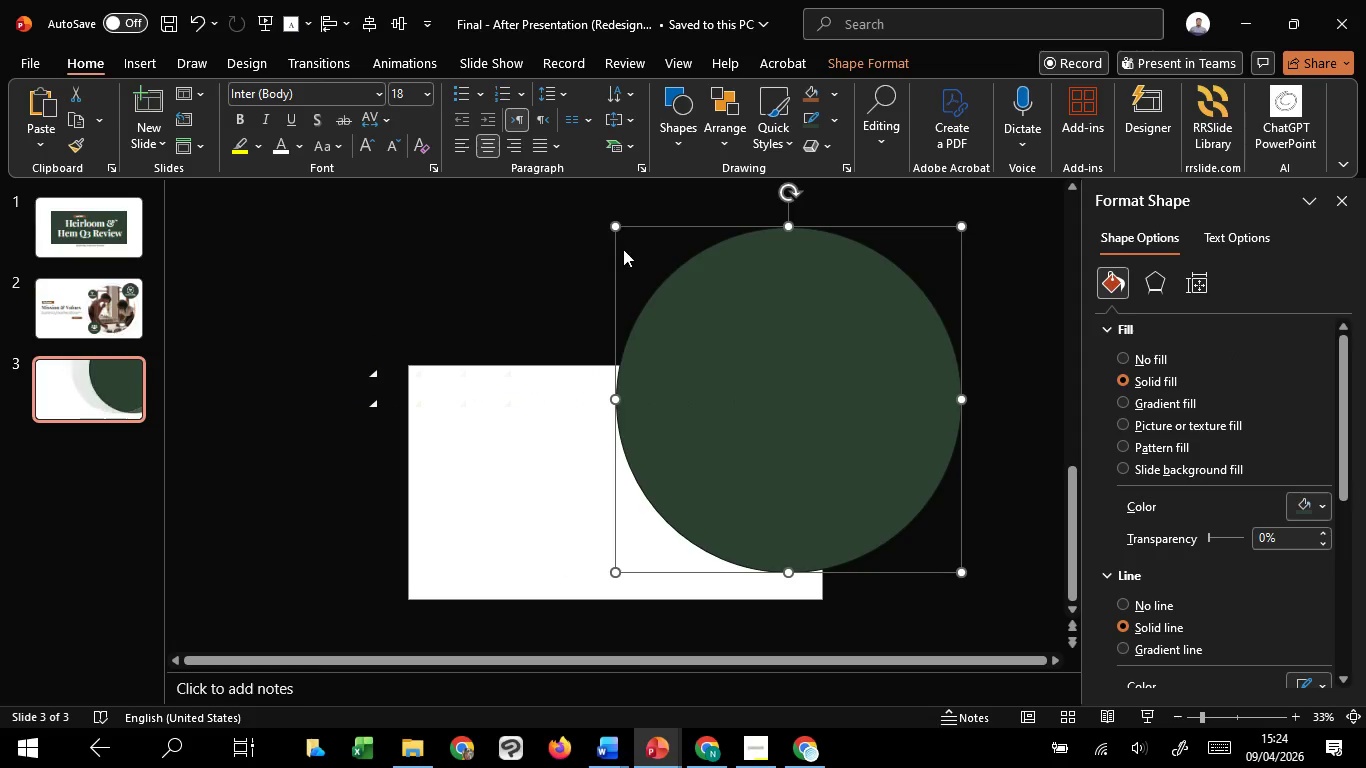 
hold_key(key=ShiftLeft, duration=1.44)
 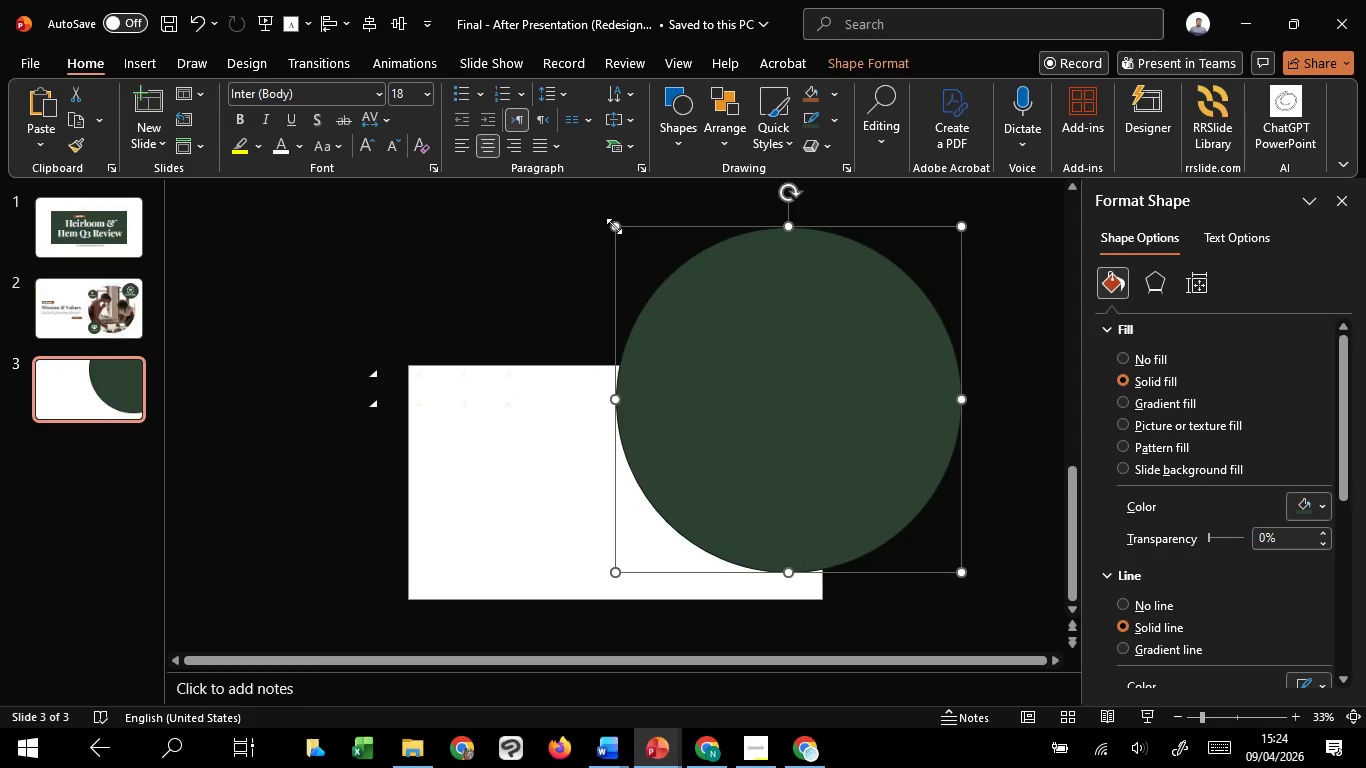 
left_click_drag(start_coordinate=[614, 226], to_coordinate=[523, 181])
 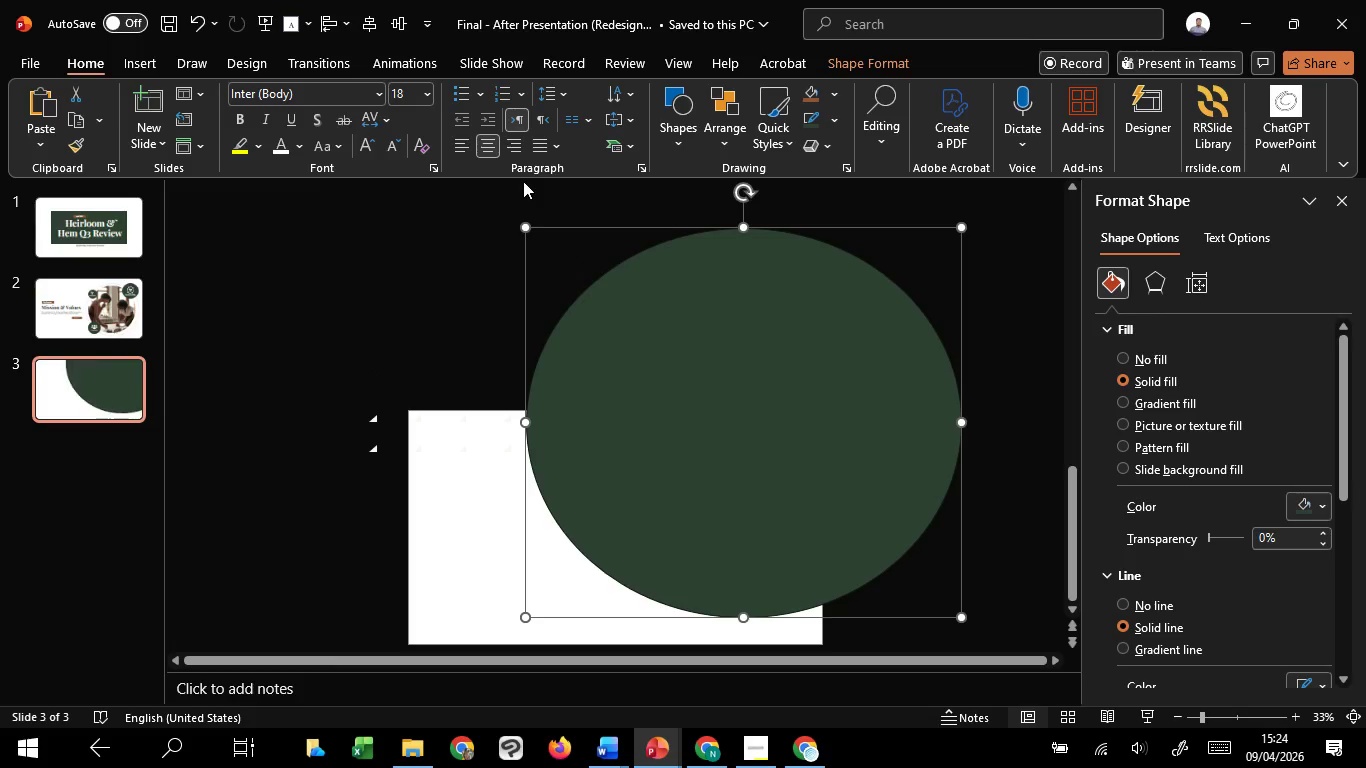 
key(Shift+ShiftLeft)
 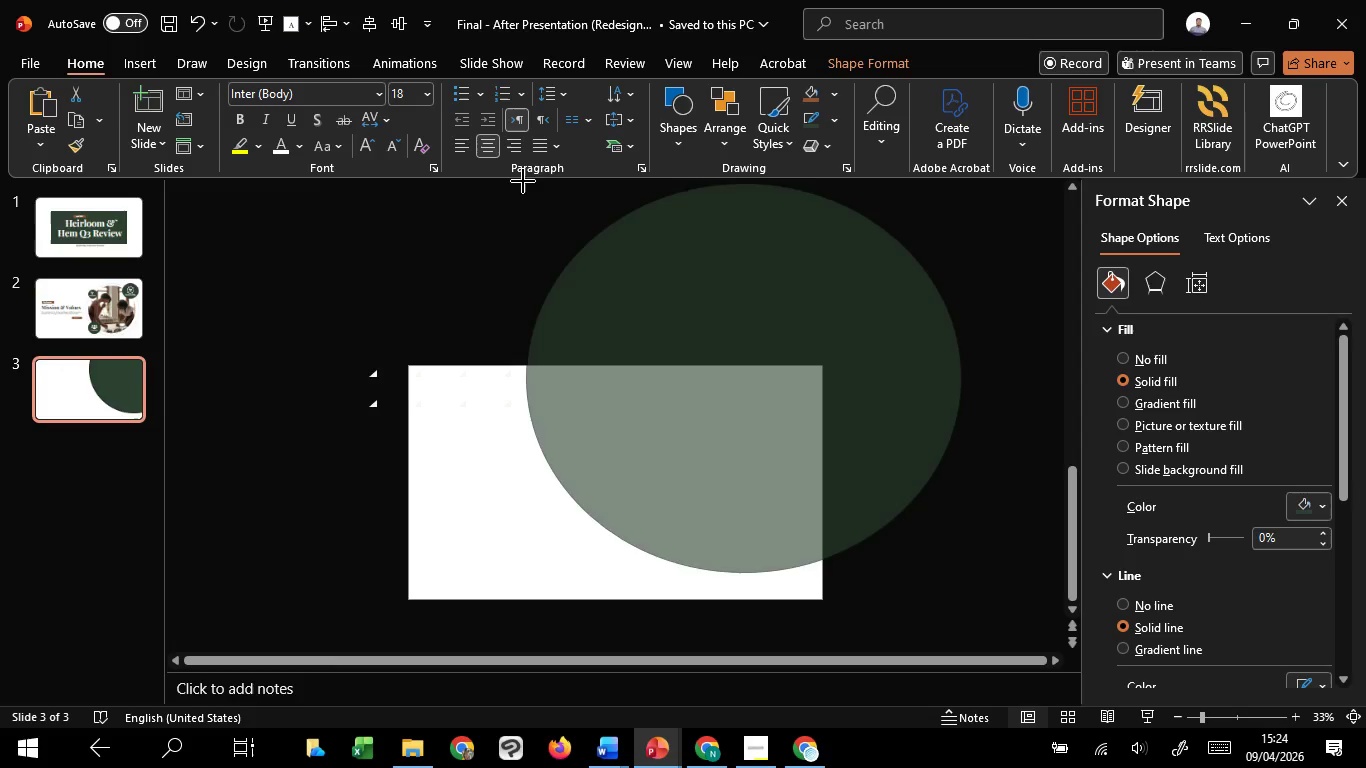 
key(Control+Z)
 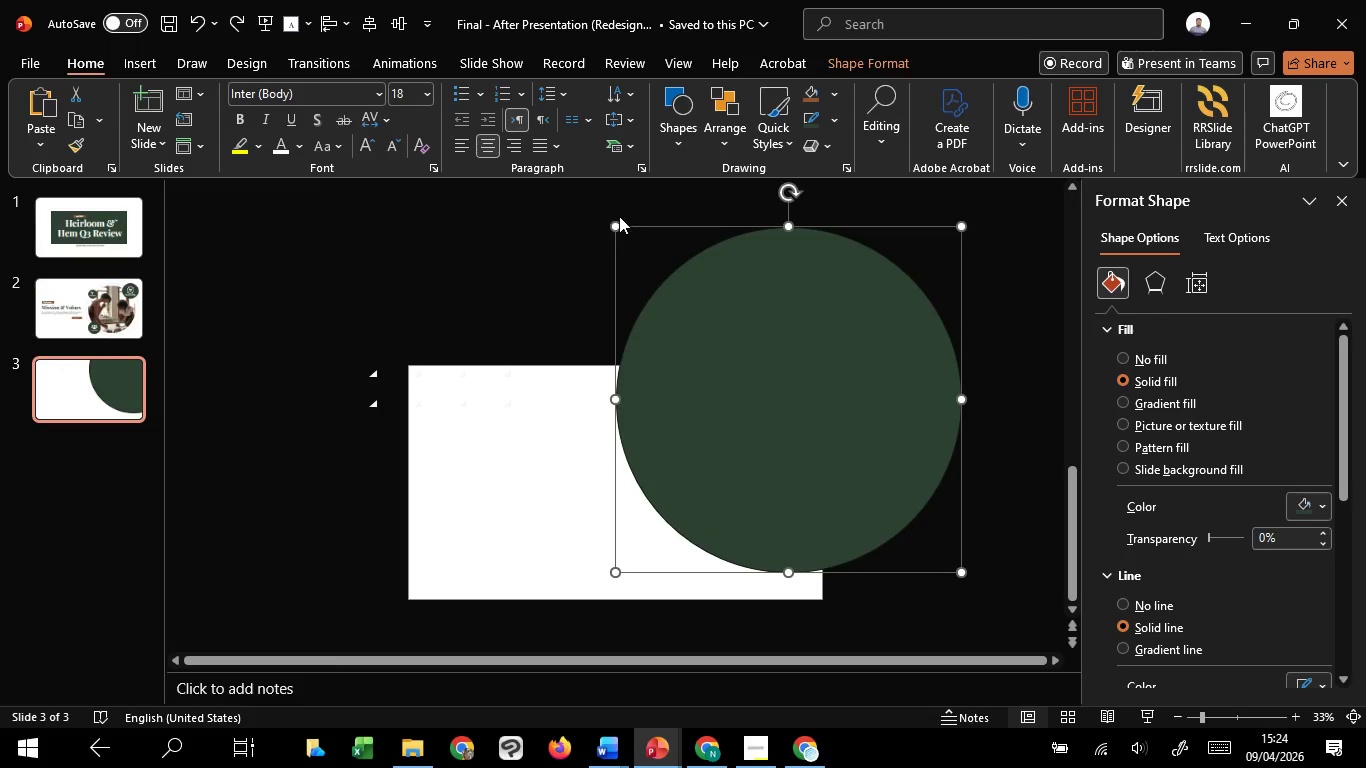 
hold_key(key=ShiftLeft, duration=1.5)
left_click_drag(start_coordinate=[615, 225], to_coordinate=[528, 165])
 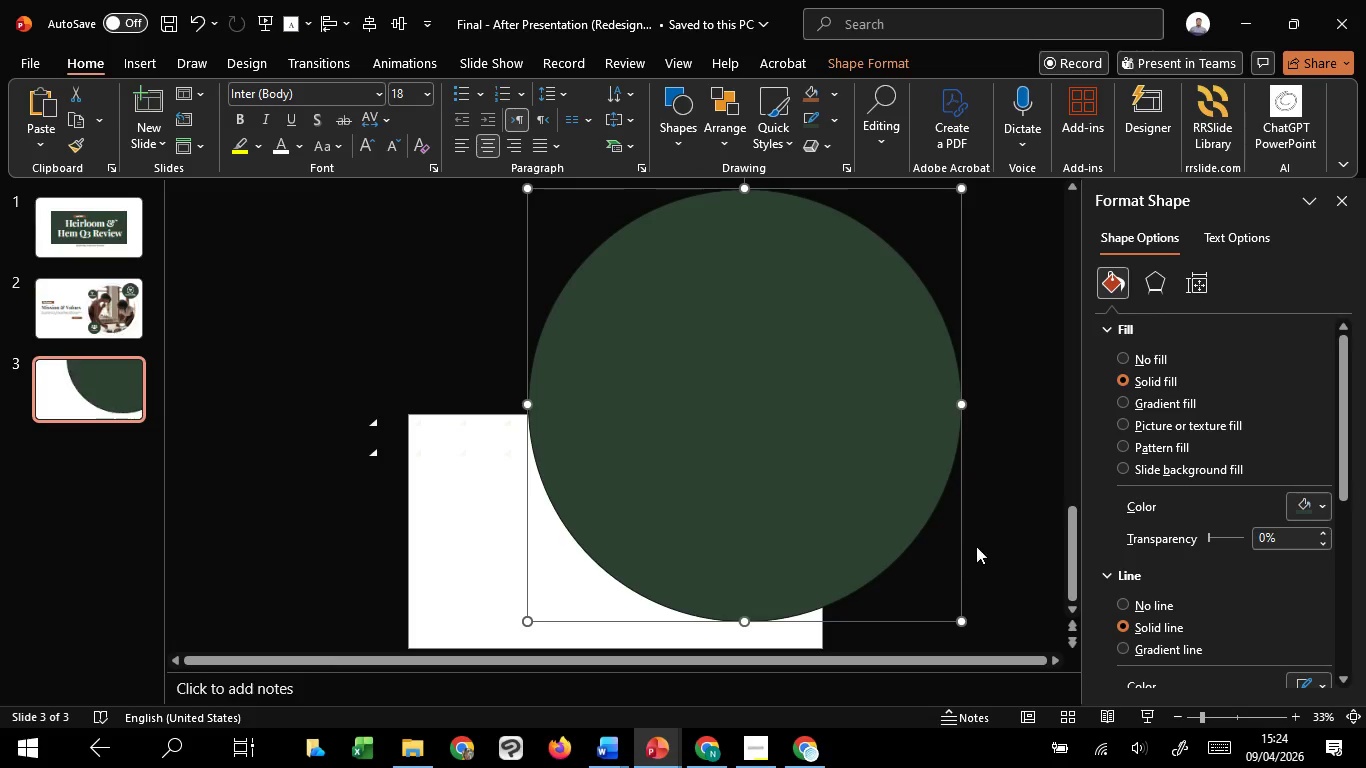 
hold_key(key=ShiftLeft, duration=0.97)
 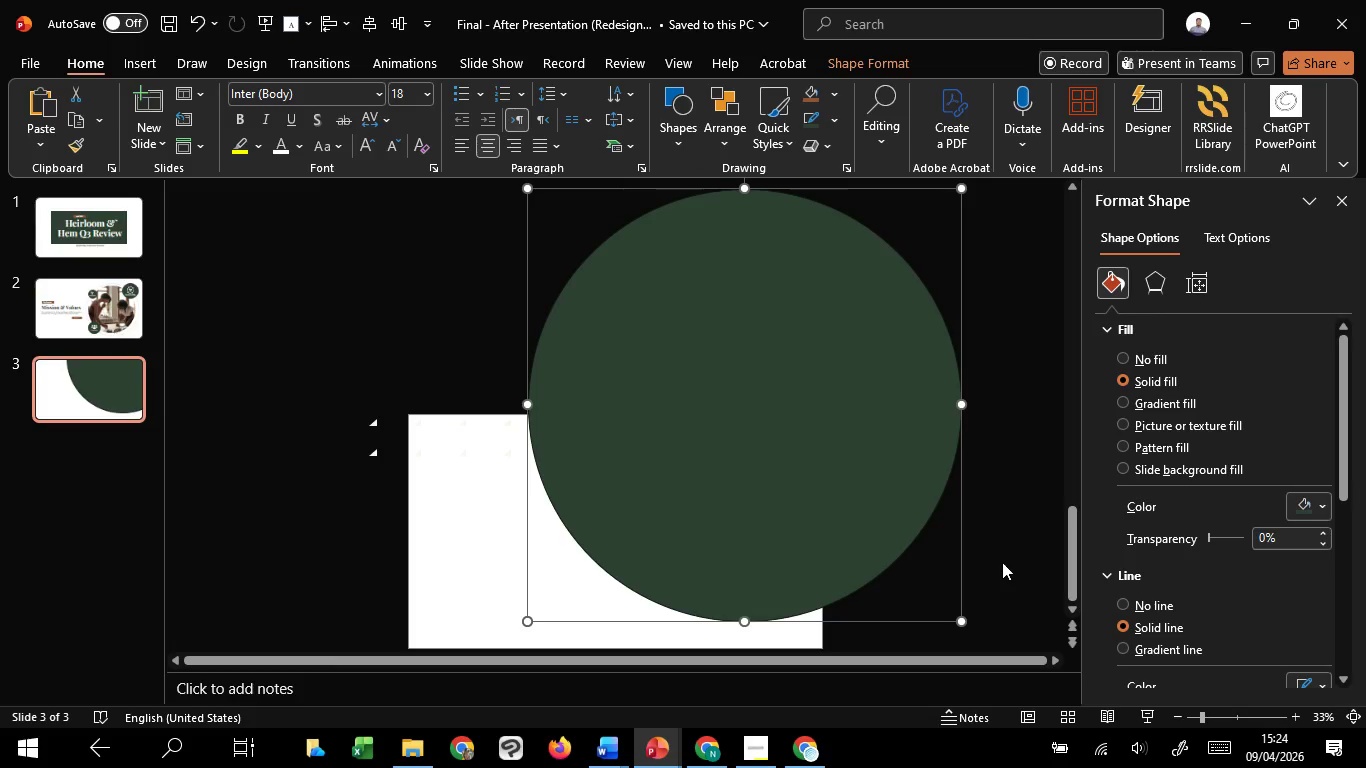 
left_click([1002, 562])
 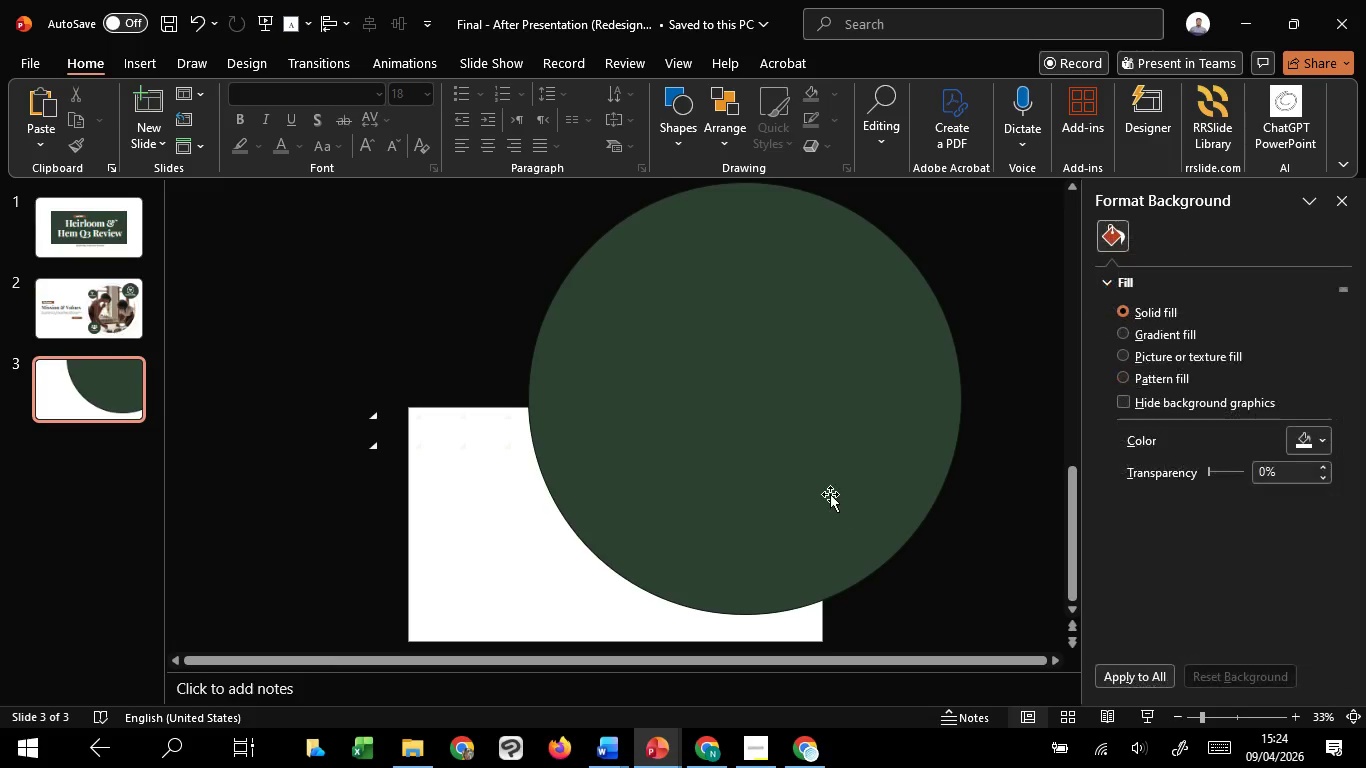 
left_click([830, 494])
 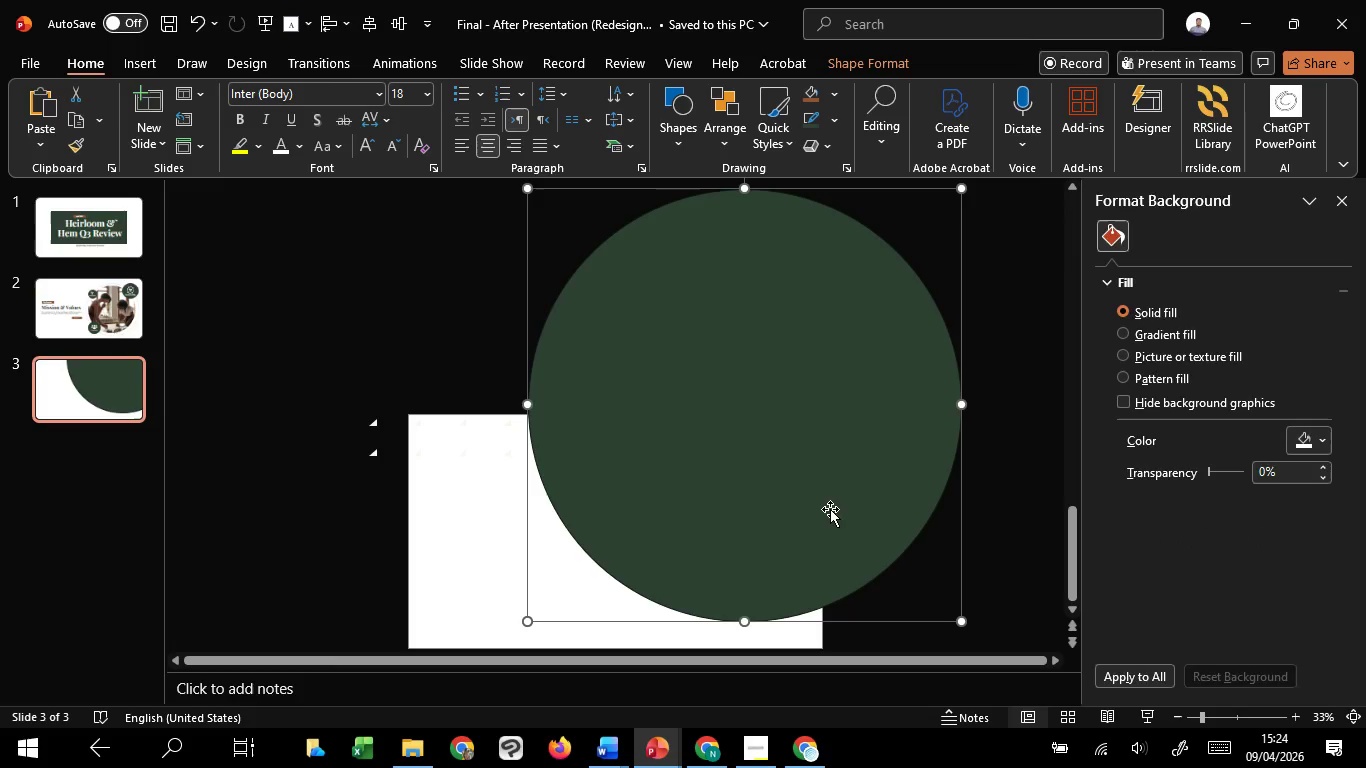 
left_click_drag(start_coordinate=[830, 509], to_coordinate=[834, 494])
 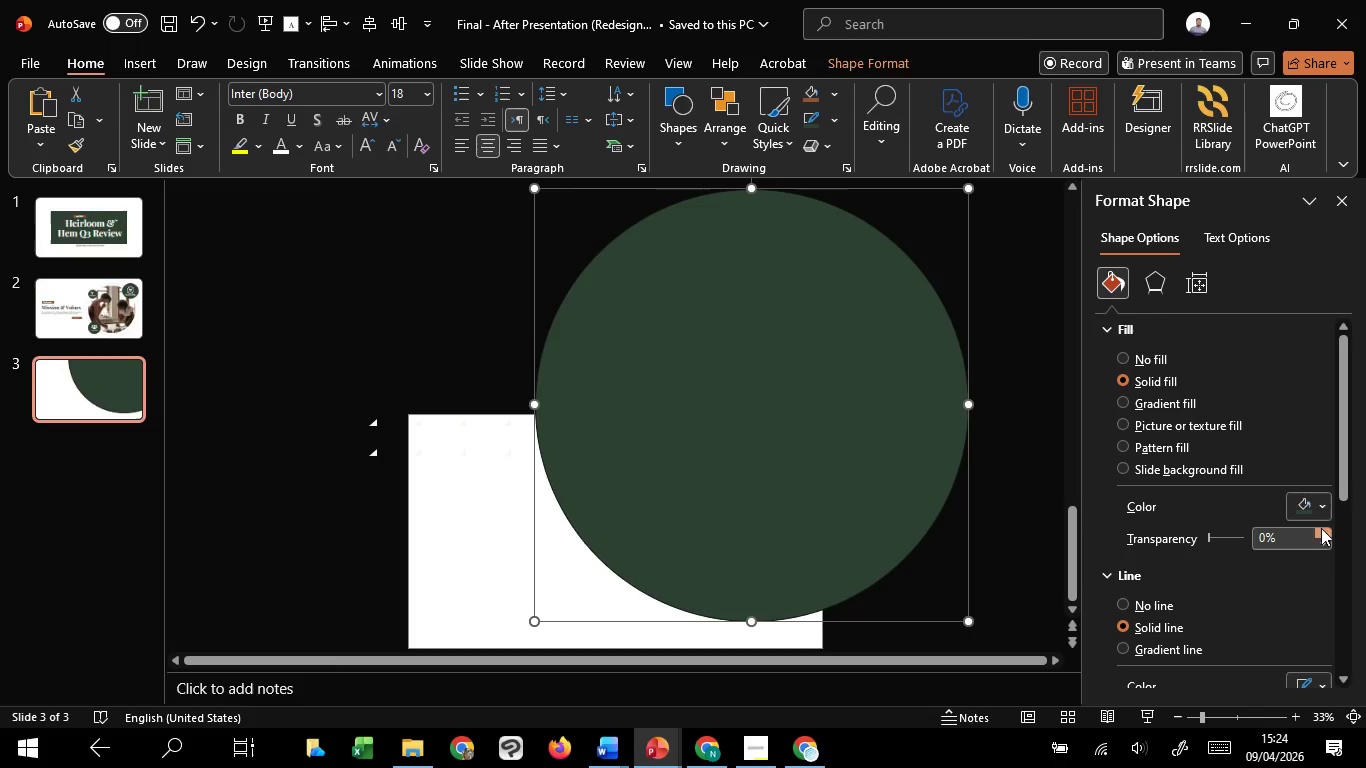 
hold_key(key=ShiftLeft, duration=1.52)
 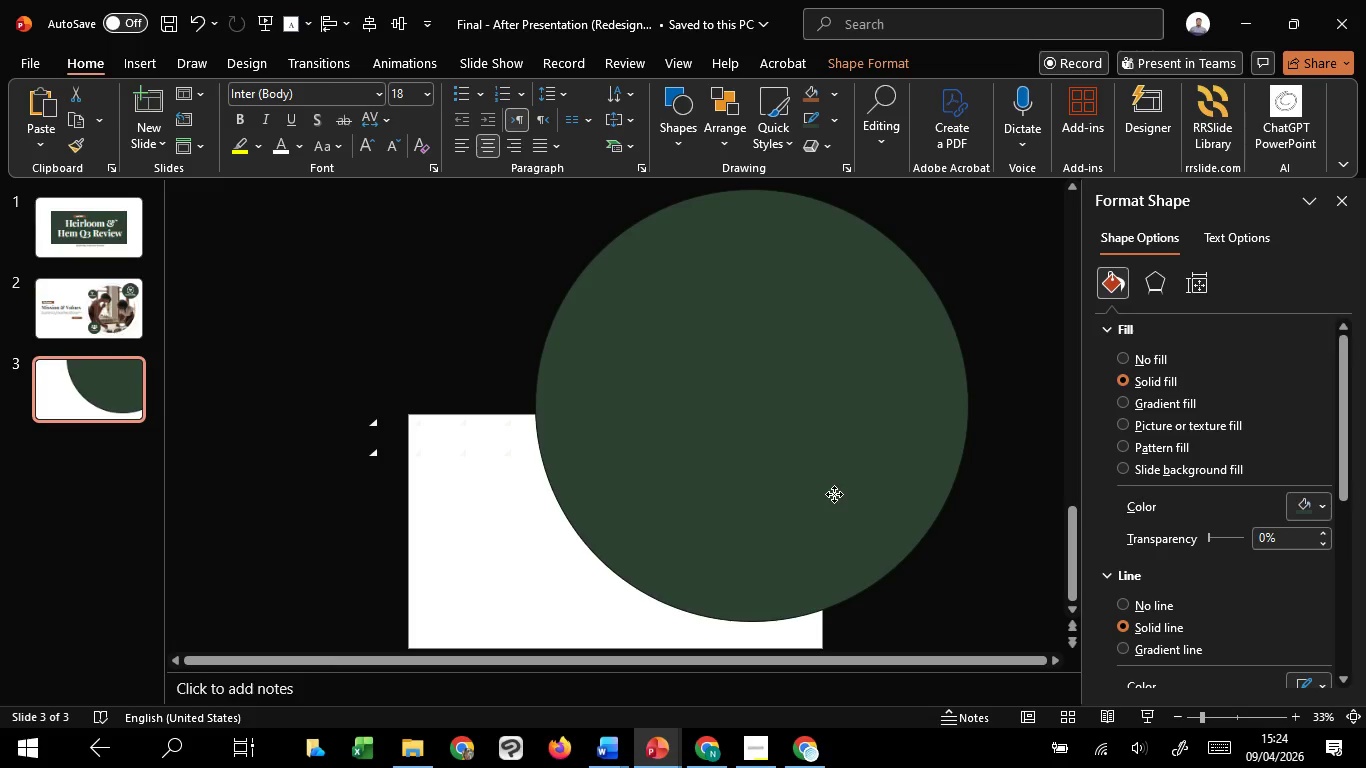 
key(Shift+ShiftLeft)
 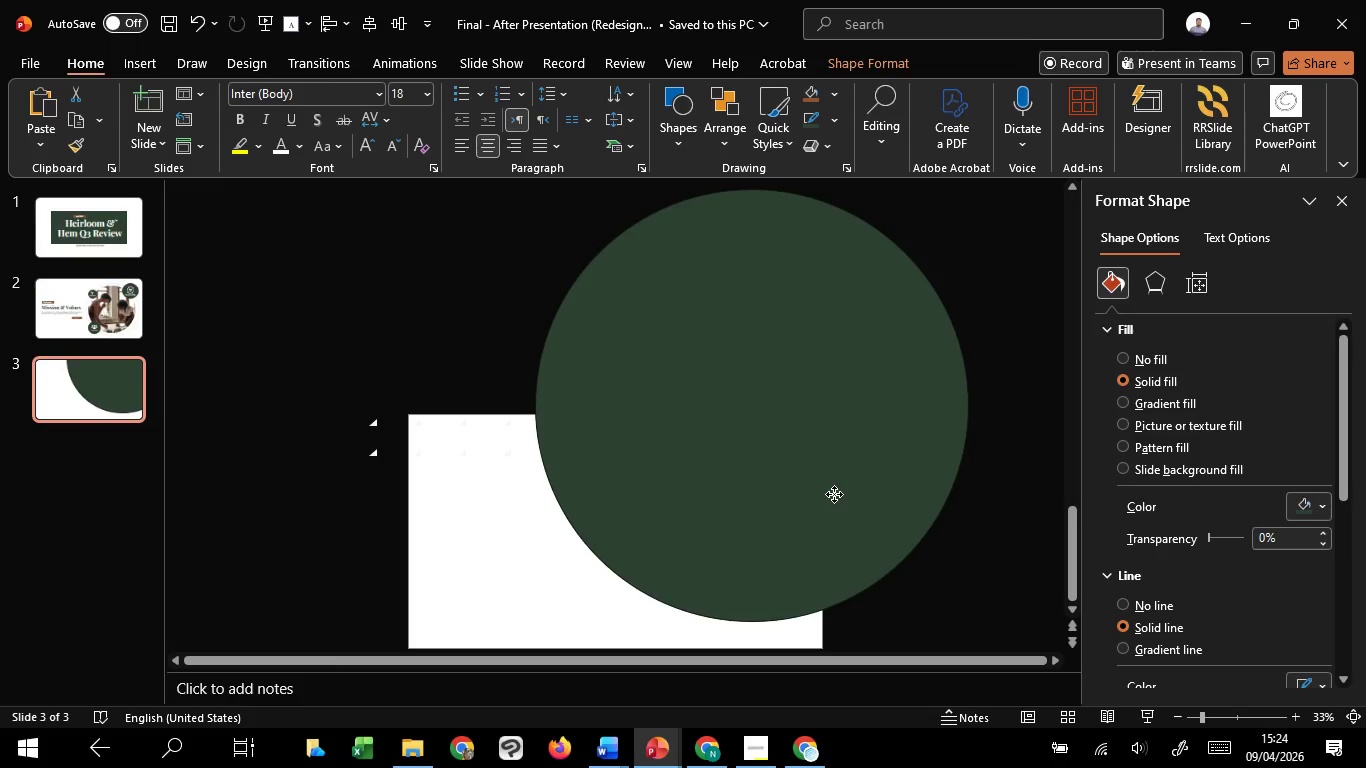 
key(Shift+ShiftLeft)
 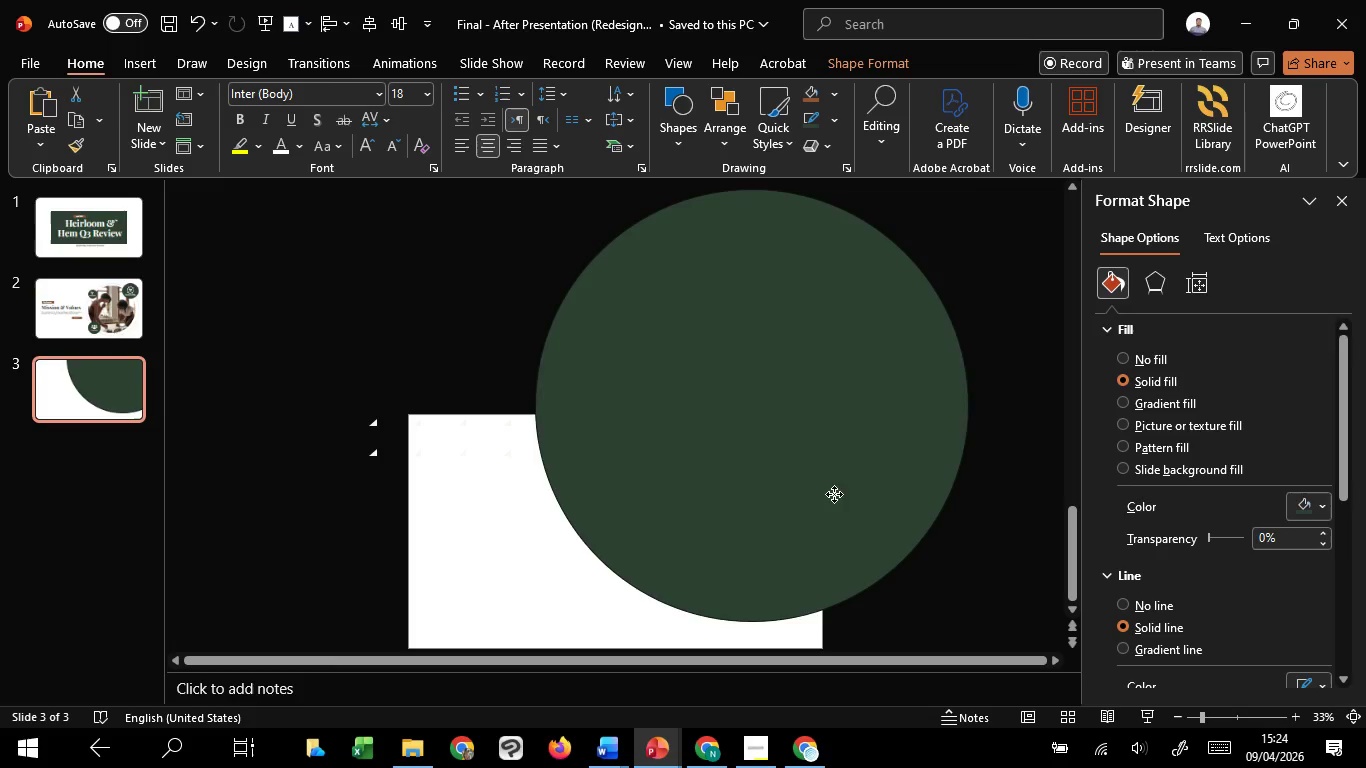 
key(Shift+ShiftLeft)
 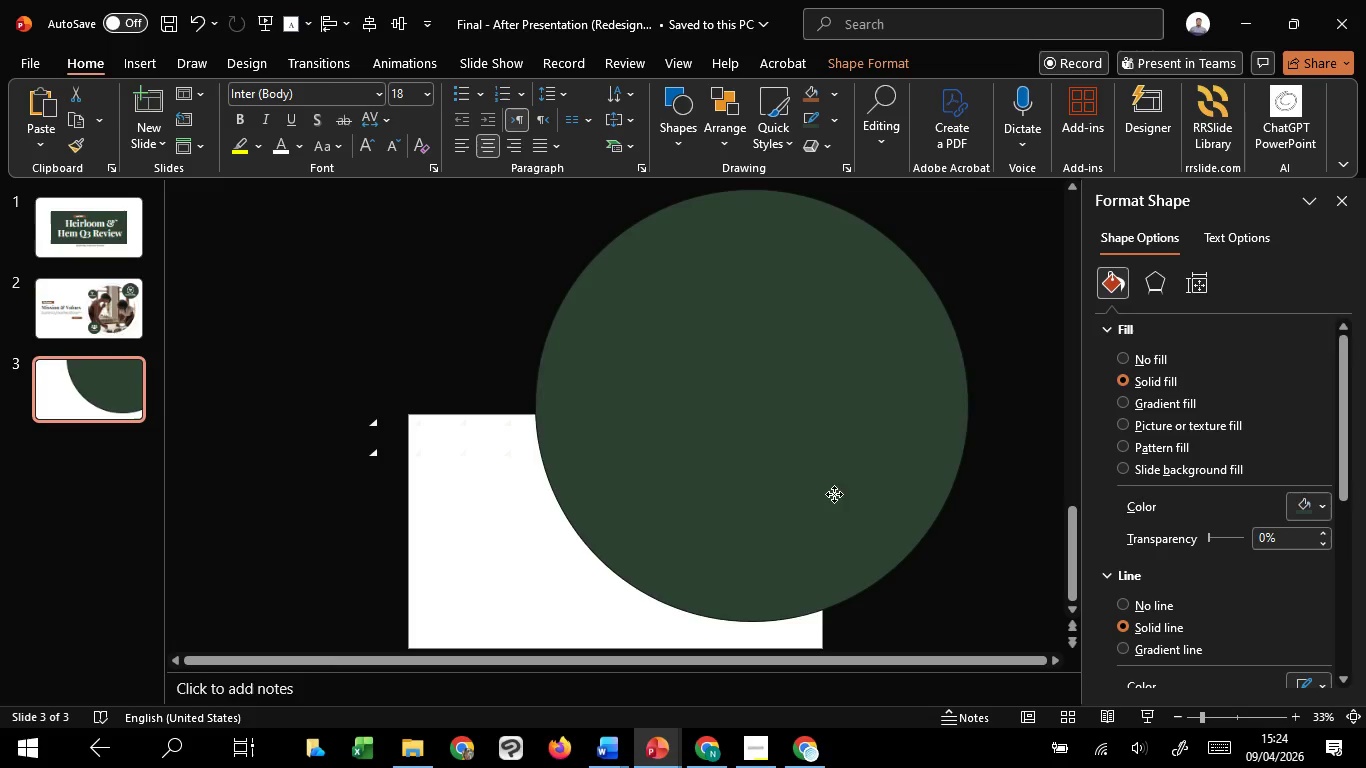 
key(Shift+ShiftLeft)
 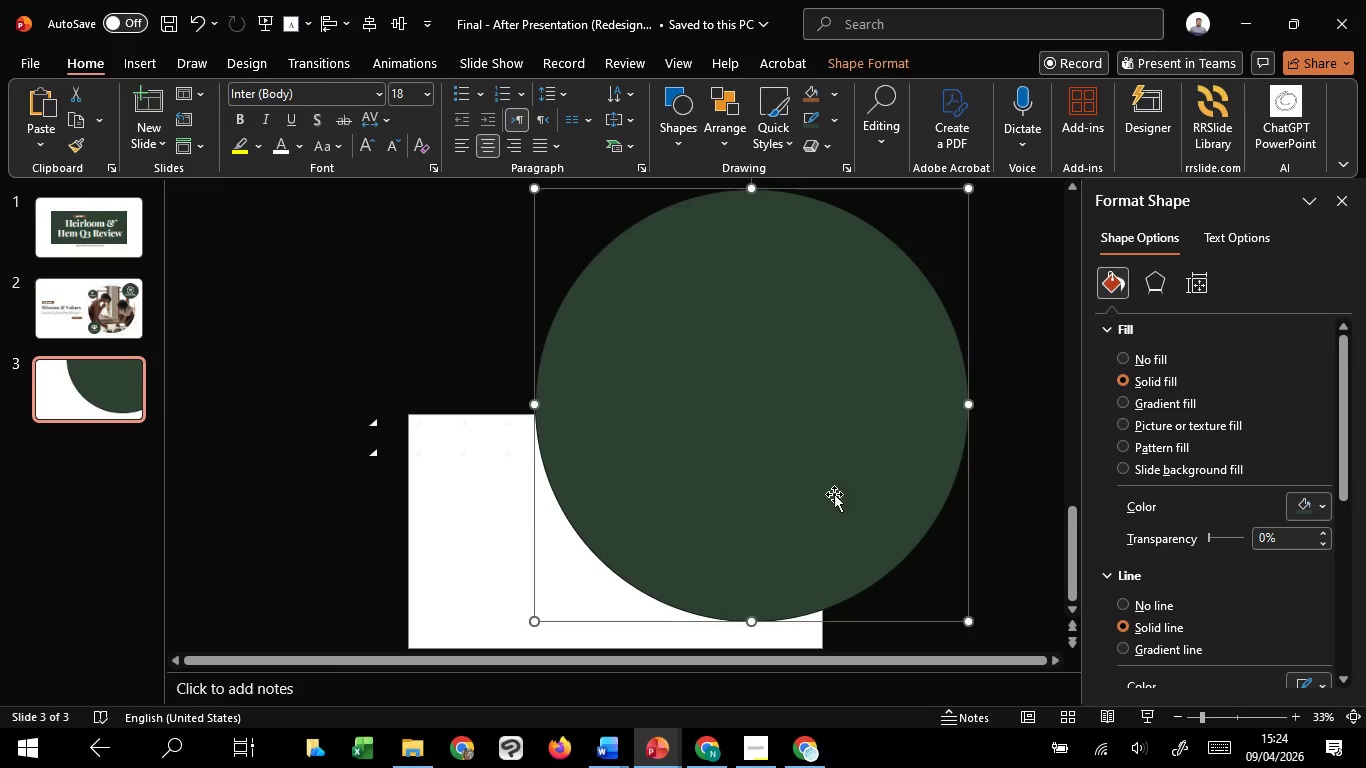 
key(Shift+ShiftLeft)
 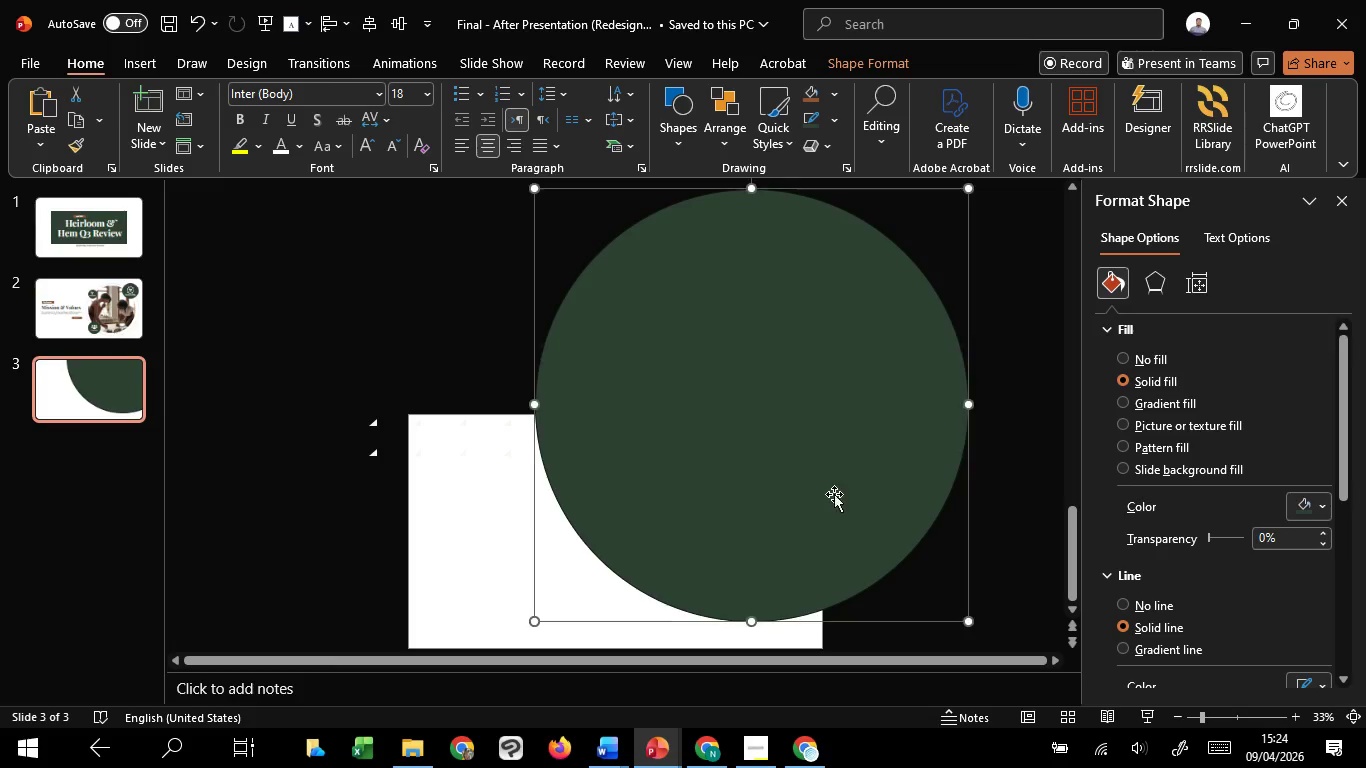 
key(Shift+ShiftLeft)
 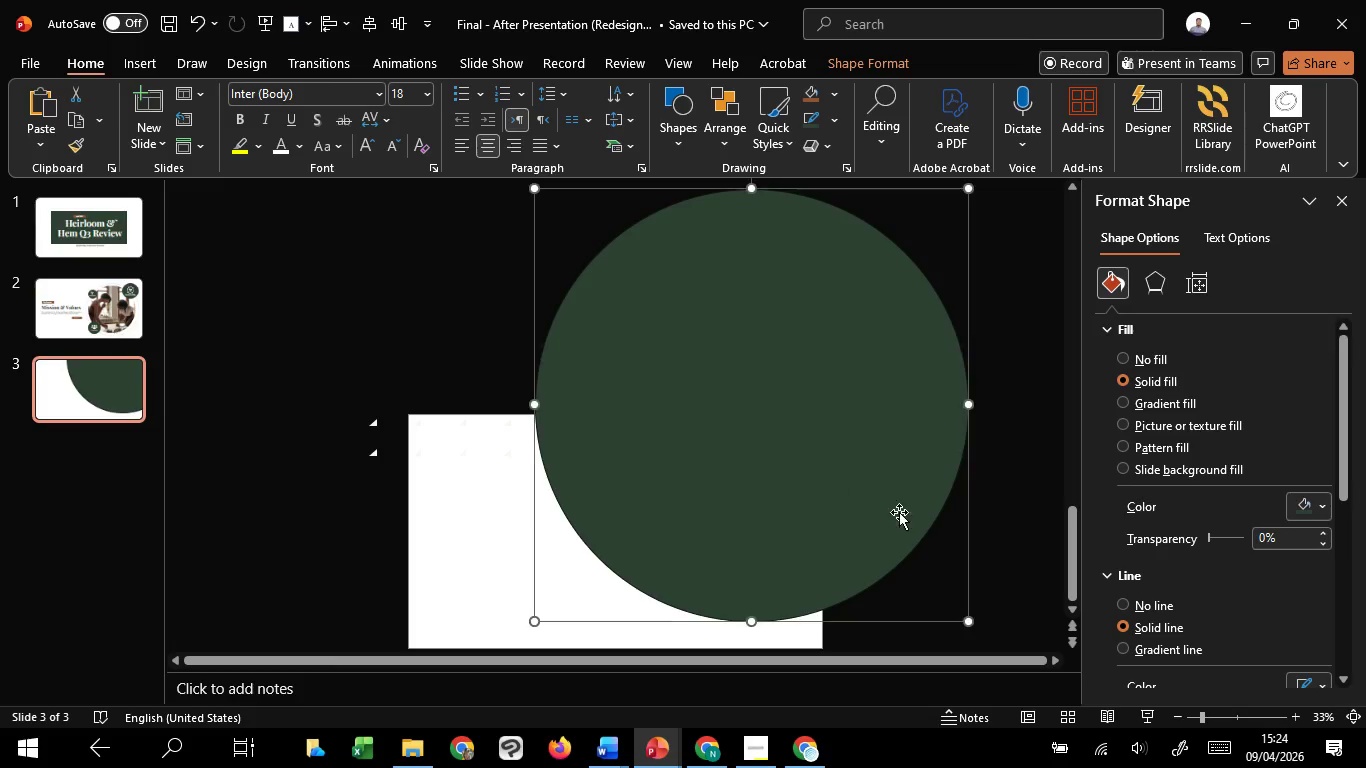 
key(Shift+ShiftLeft)
 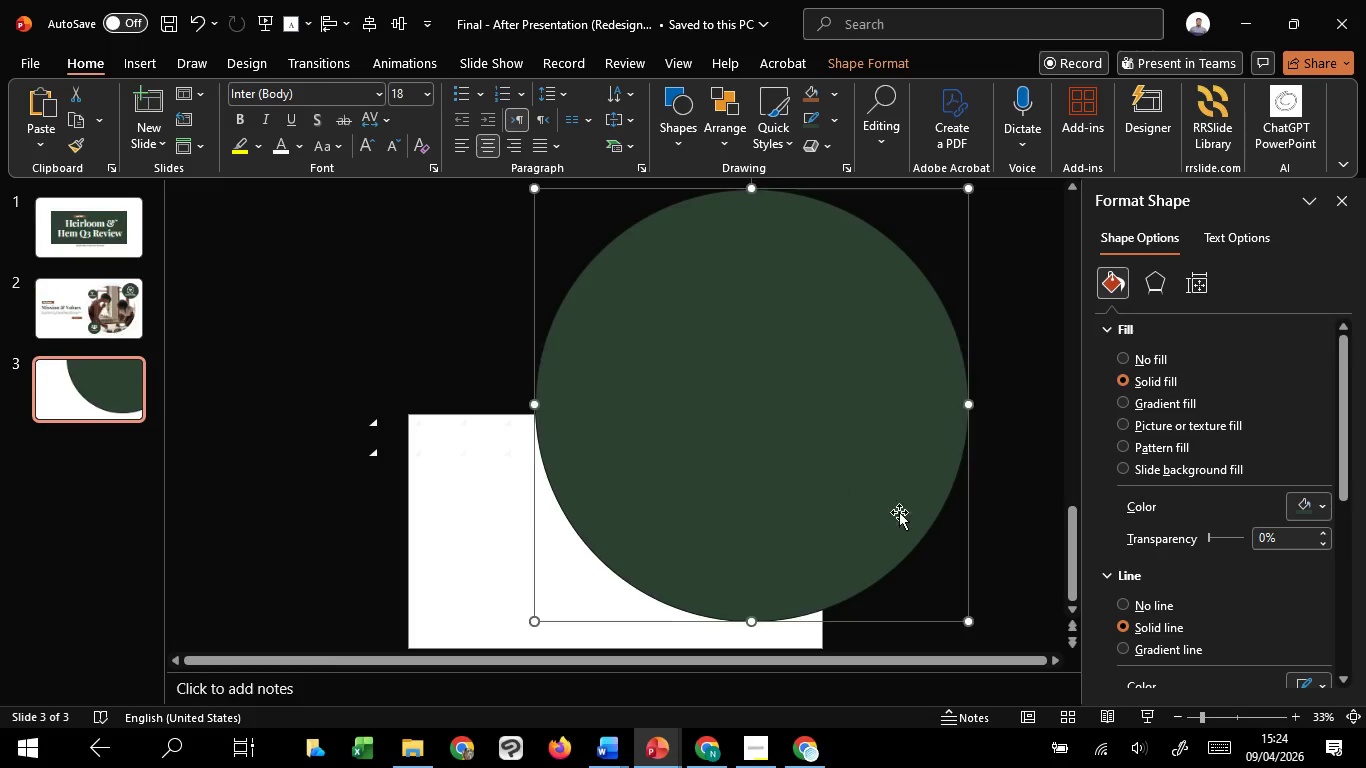 
key(Shift+ShiftLeft)
 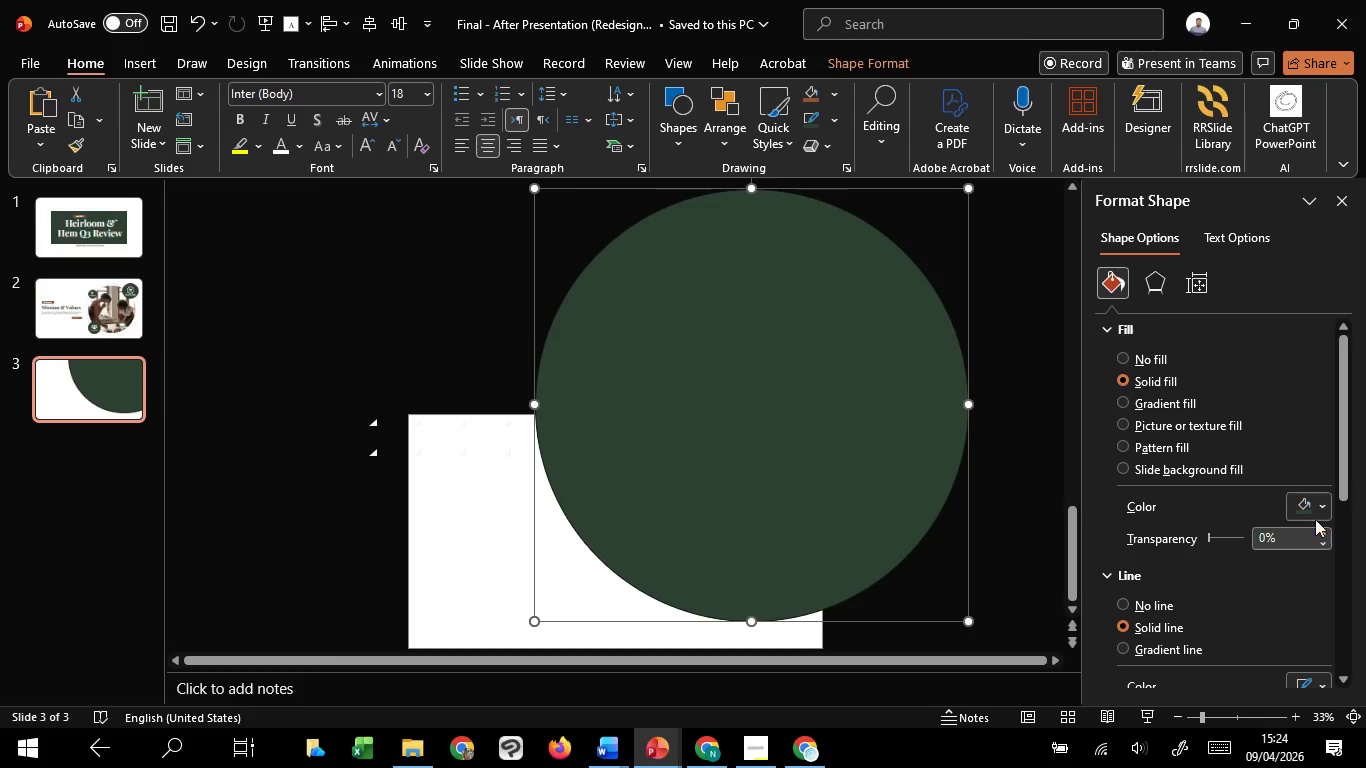 
left_click([1303, 510])
 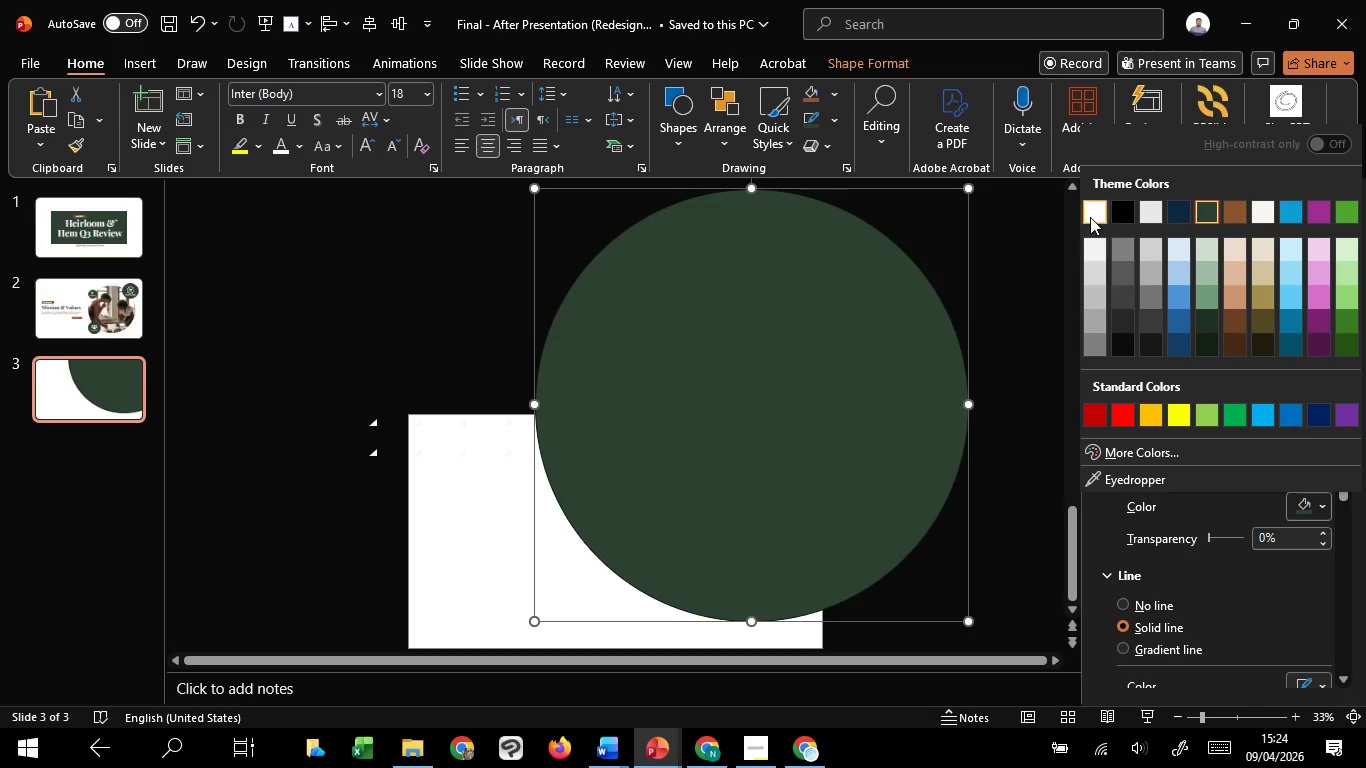 
left_click([1090, 217])
 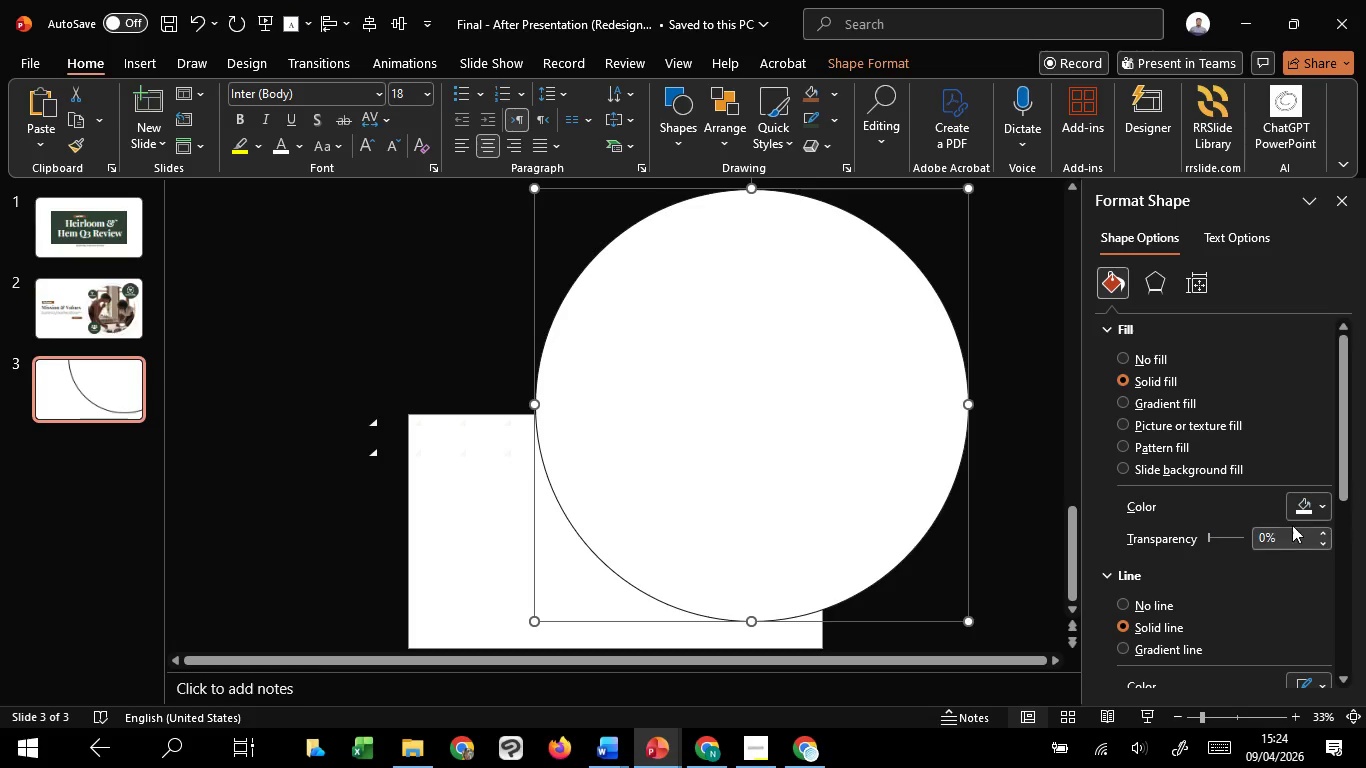 
left_click([1287, 502])
 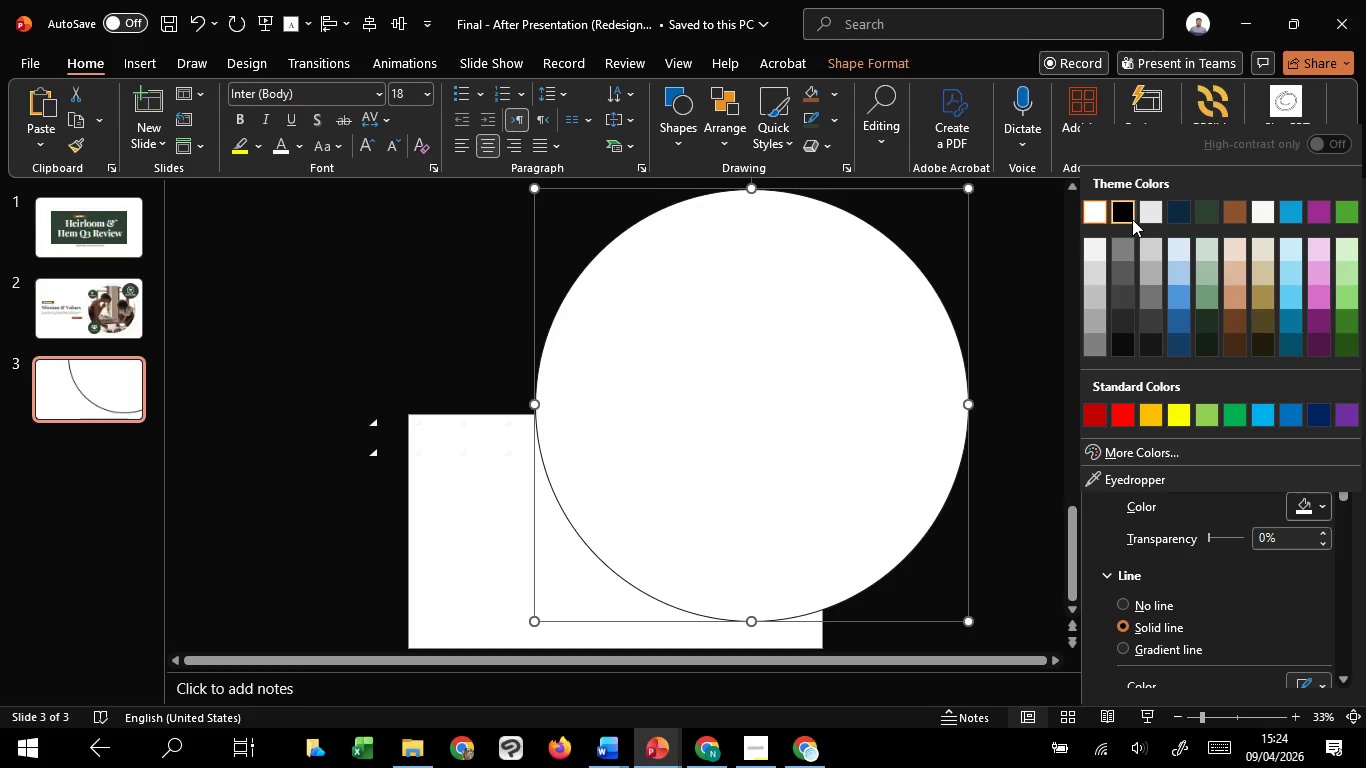 
left_click([1132, 217])
 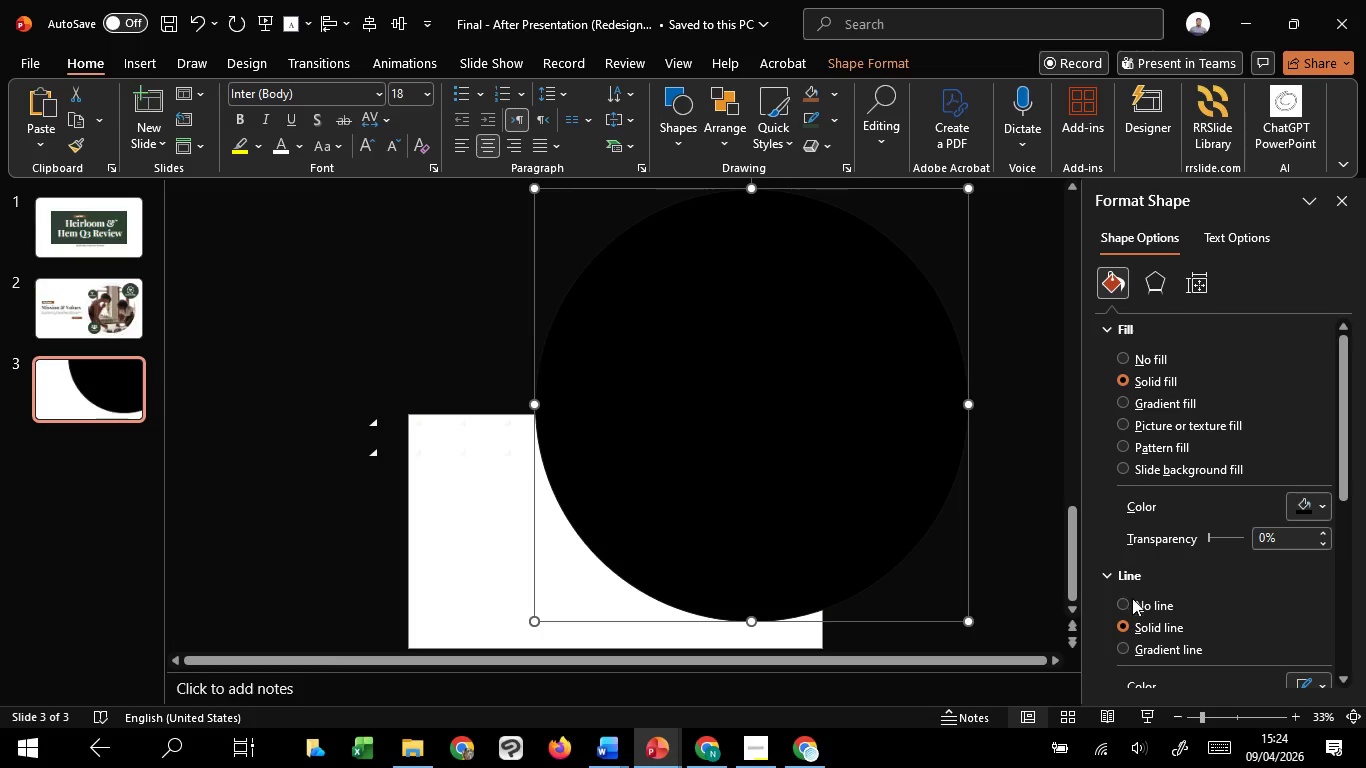 
left_click([1132, 606])
 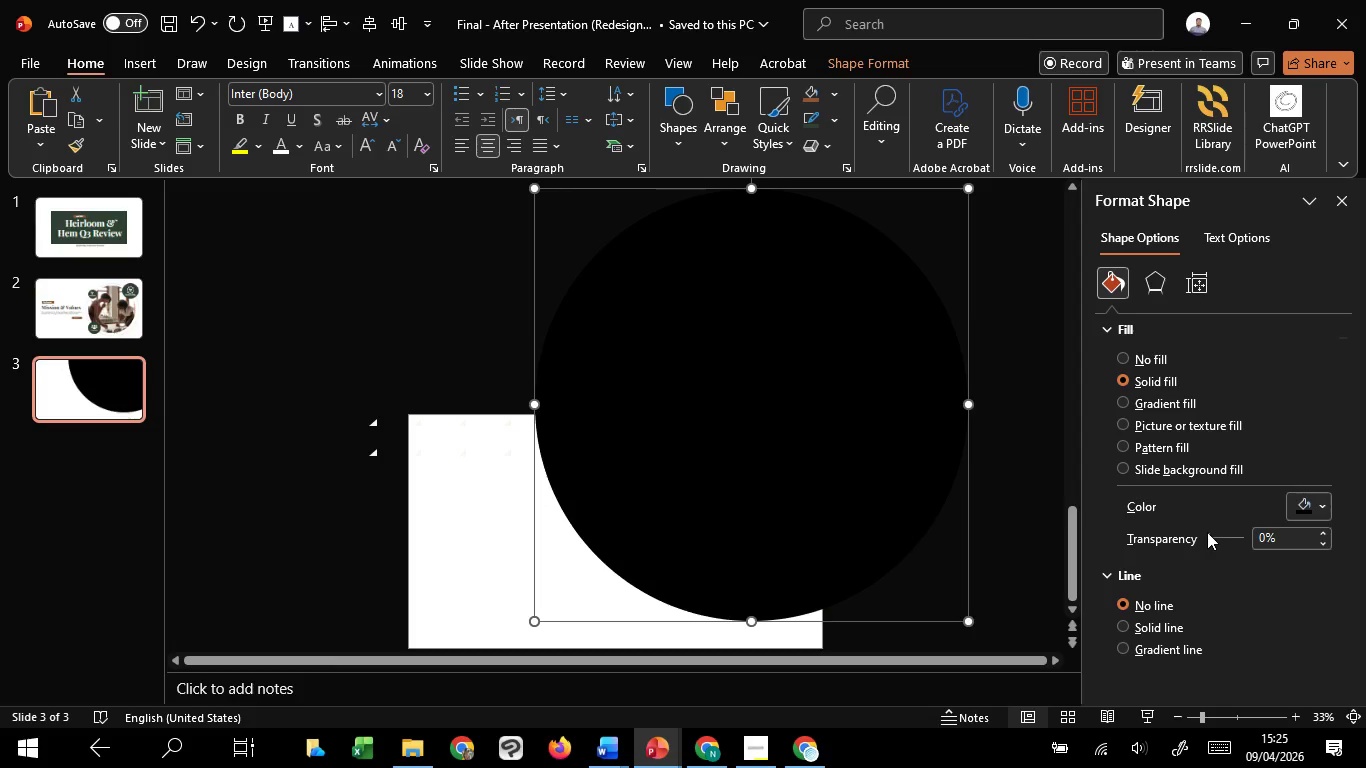 
left_click_drag(start_coordinate=[1207, 533], to_coordinate=[1232, 542])
 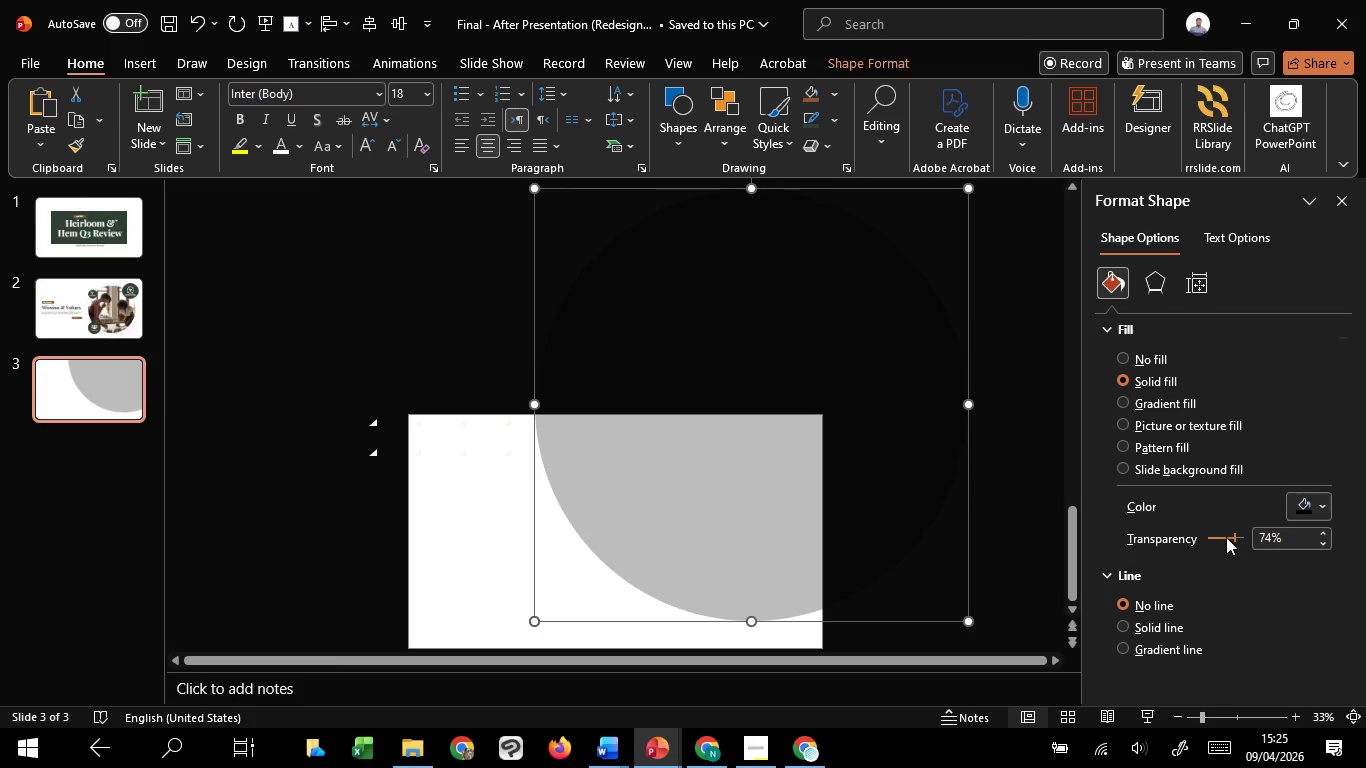 
scroll: coordinate [1226, 537], scroll_direction: up, amount: 24.0
 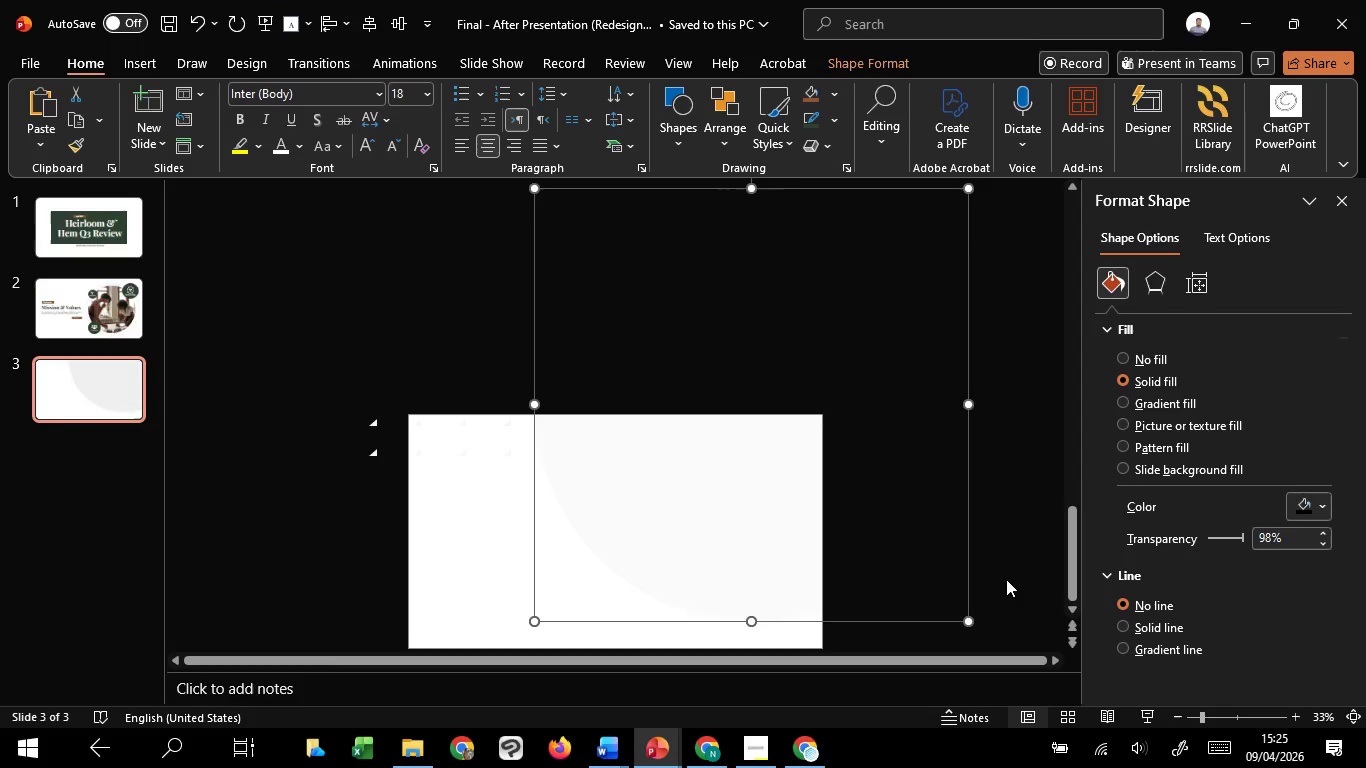 
left_click([1006, 579])
 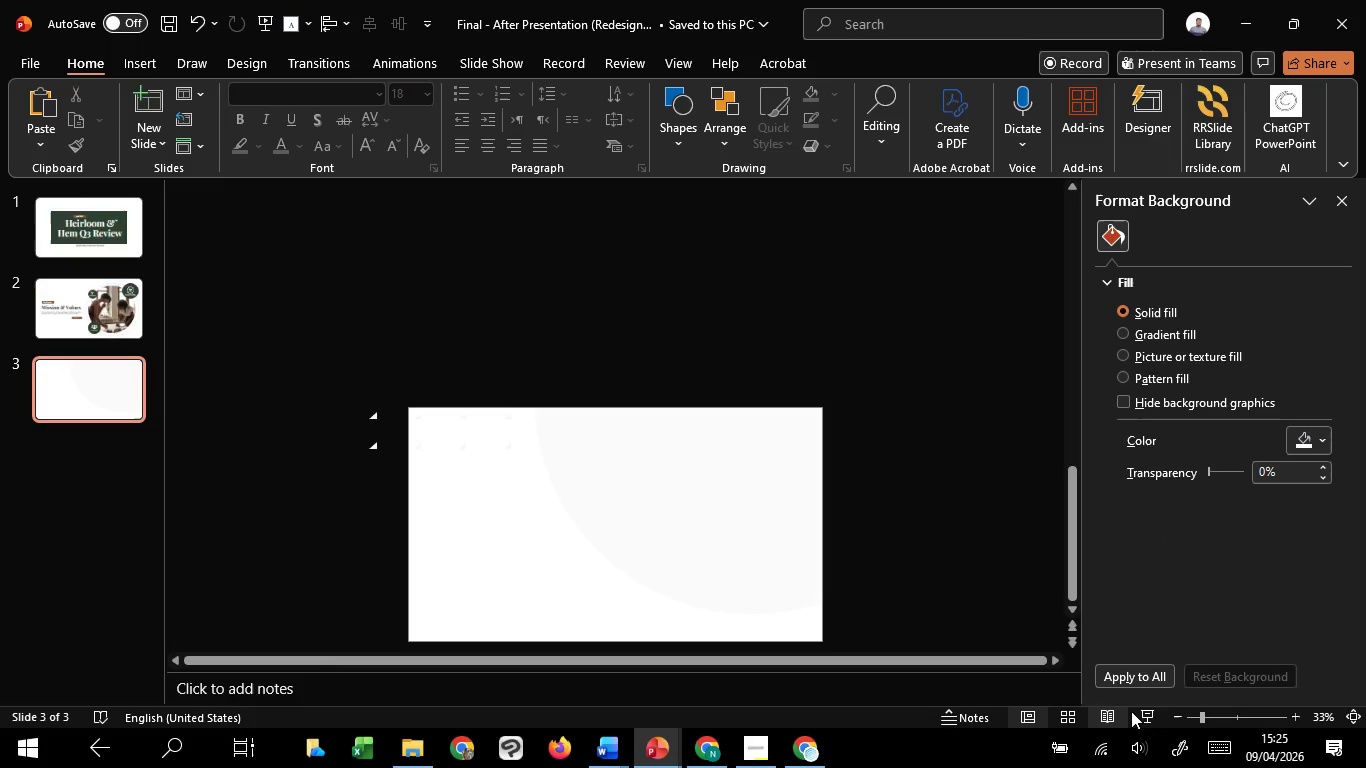 
left_click([1133, 711])
 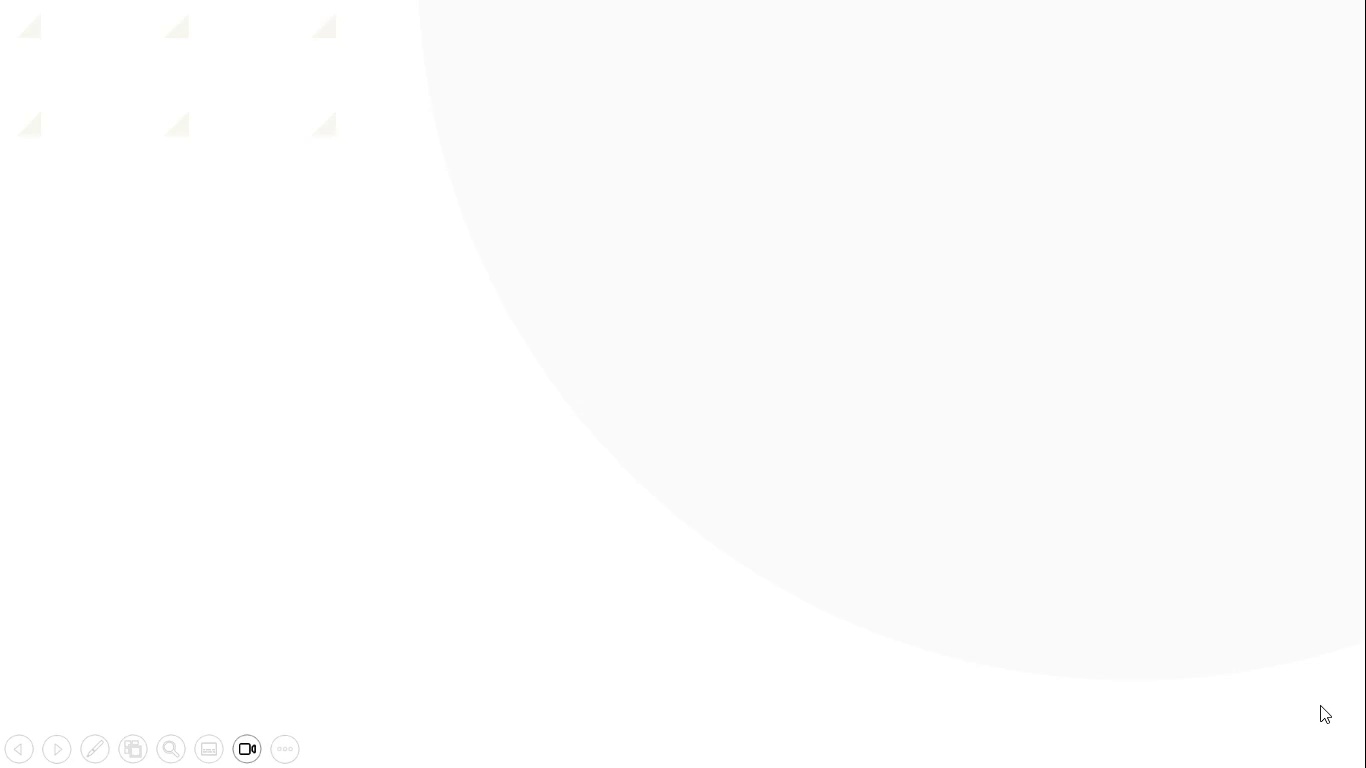 
wait(5.77)
 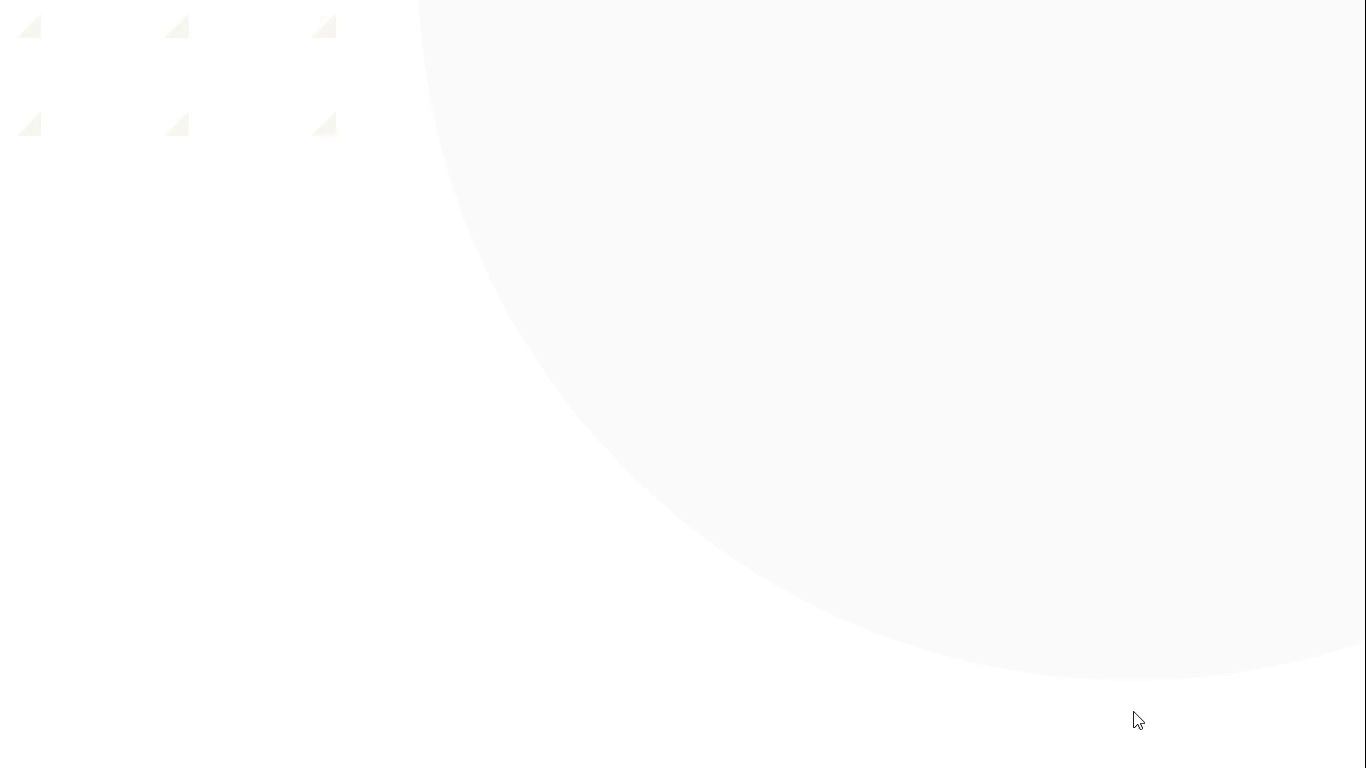 
key(Escape)
 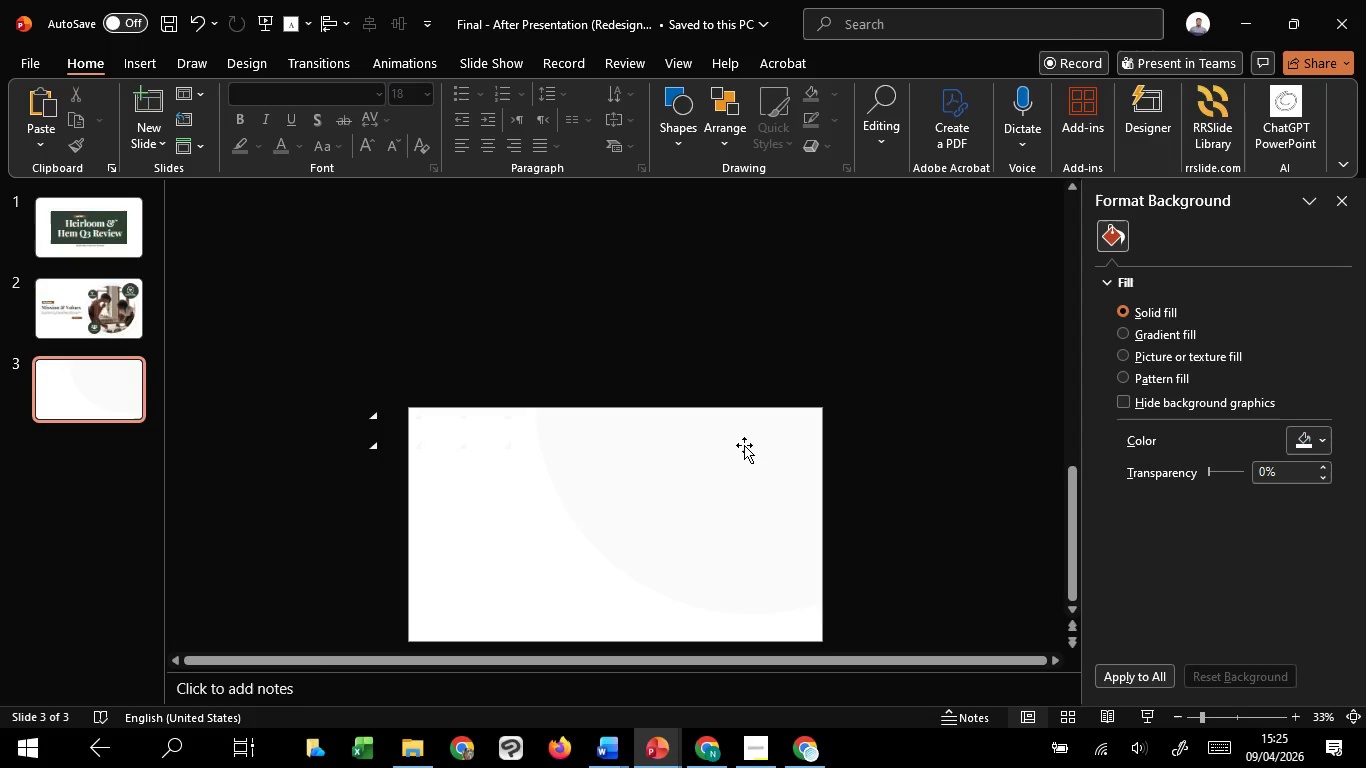 
left_click([744, 445])
 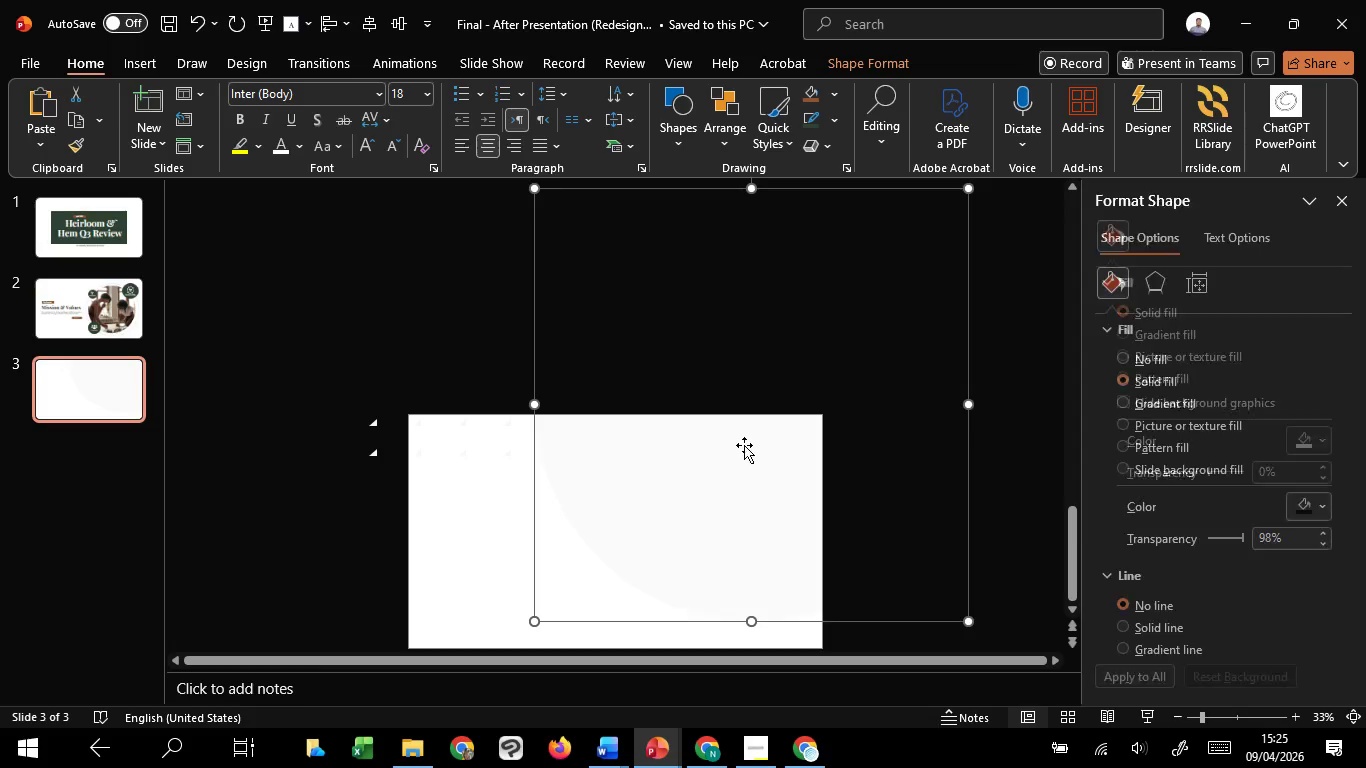 
hold_key(key=ControlLeft, duration=0.88)
 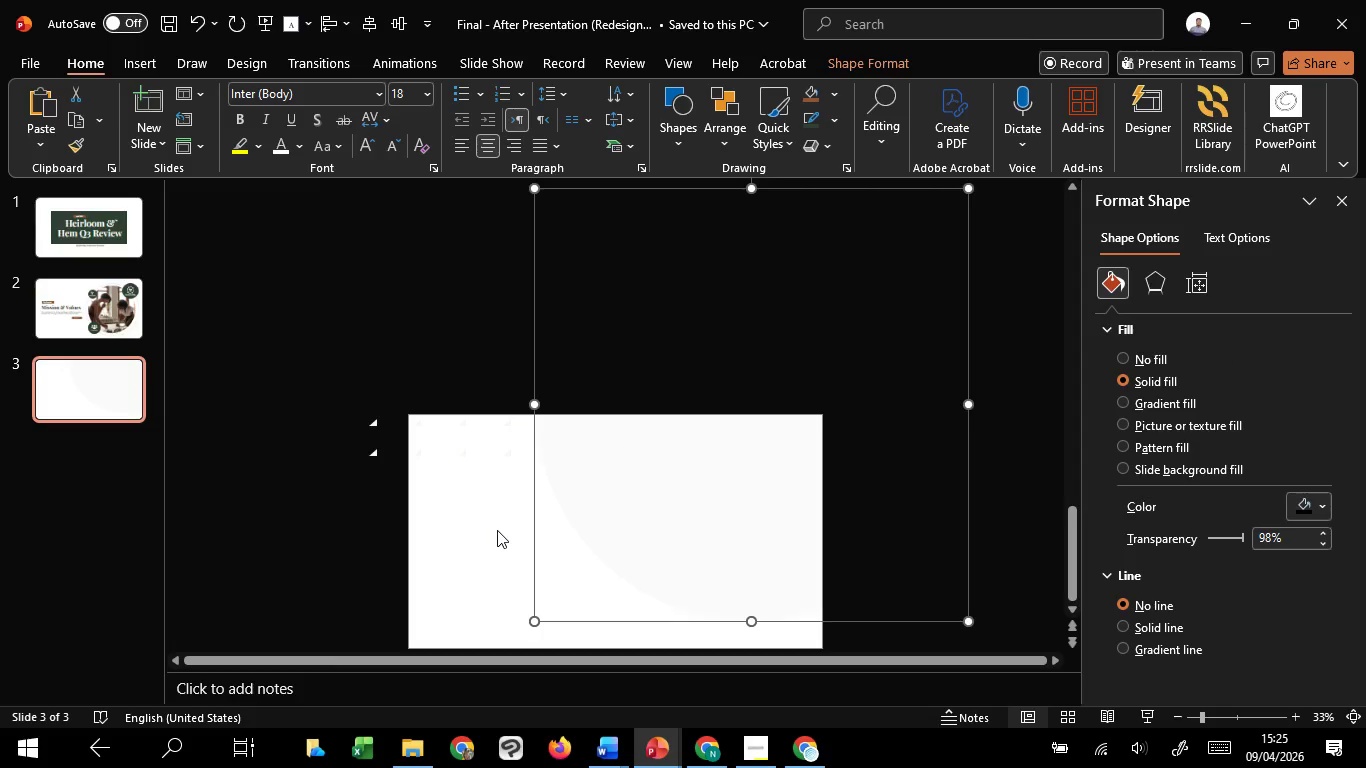 
left_click([497, 530])
 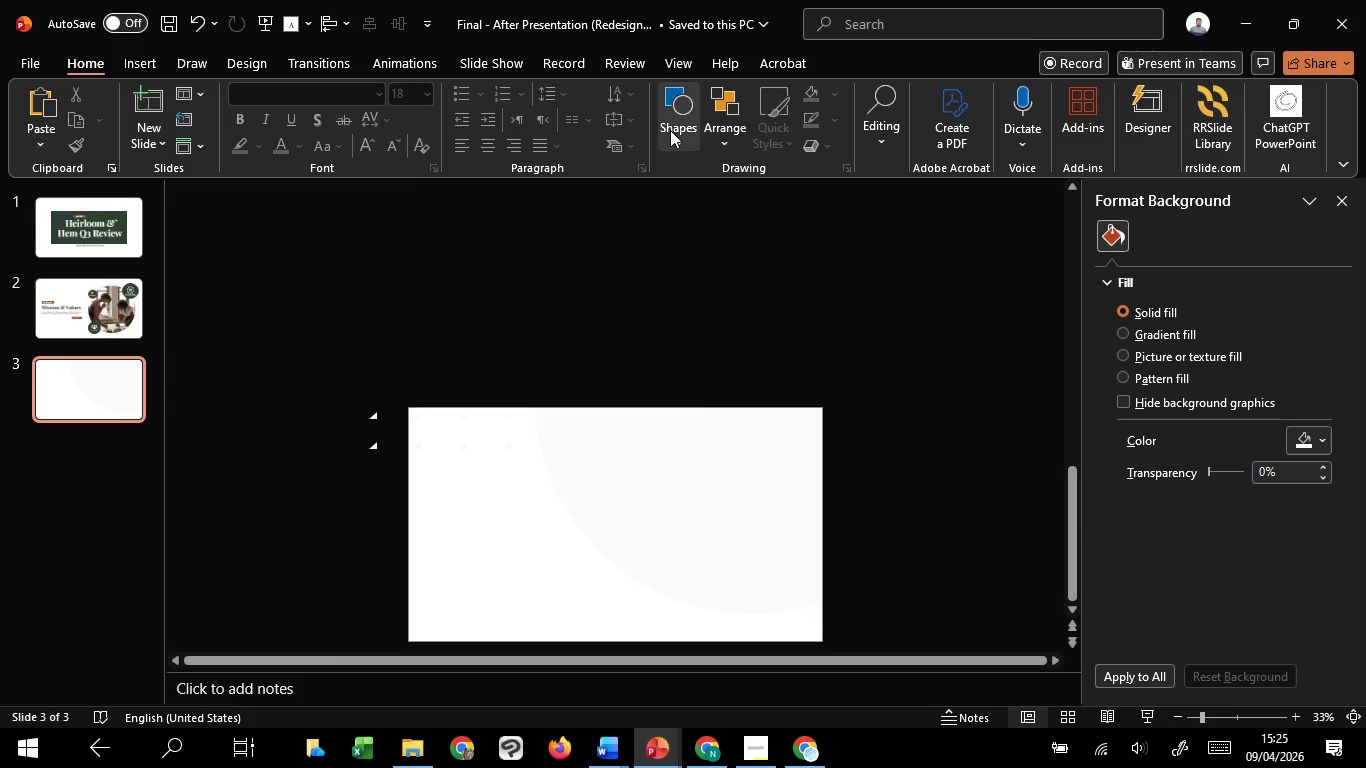 
left_click([675, 134])
 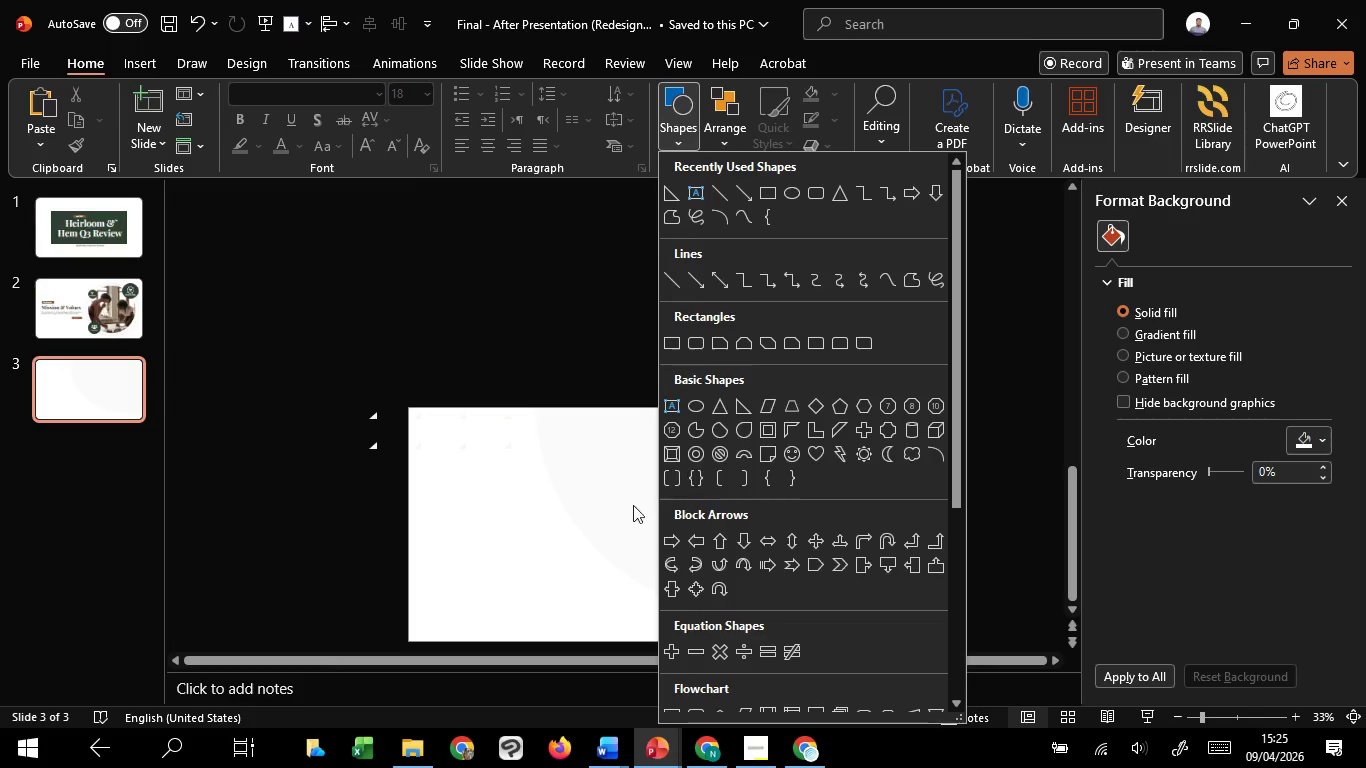 
double_click([608, 519])
 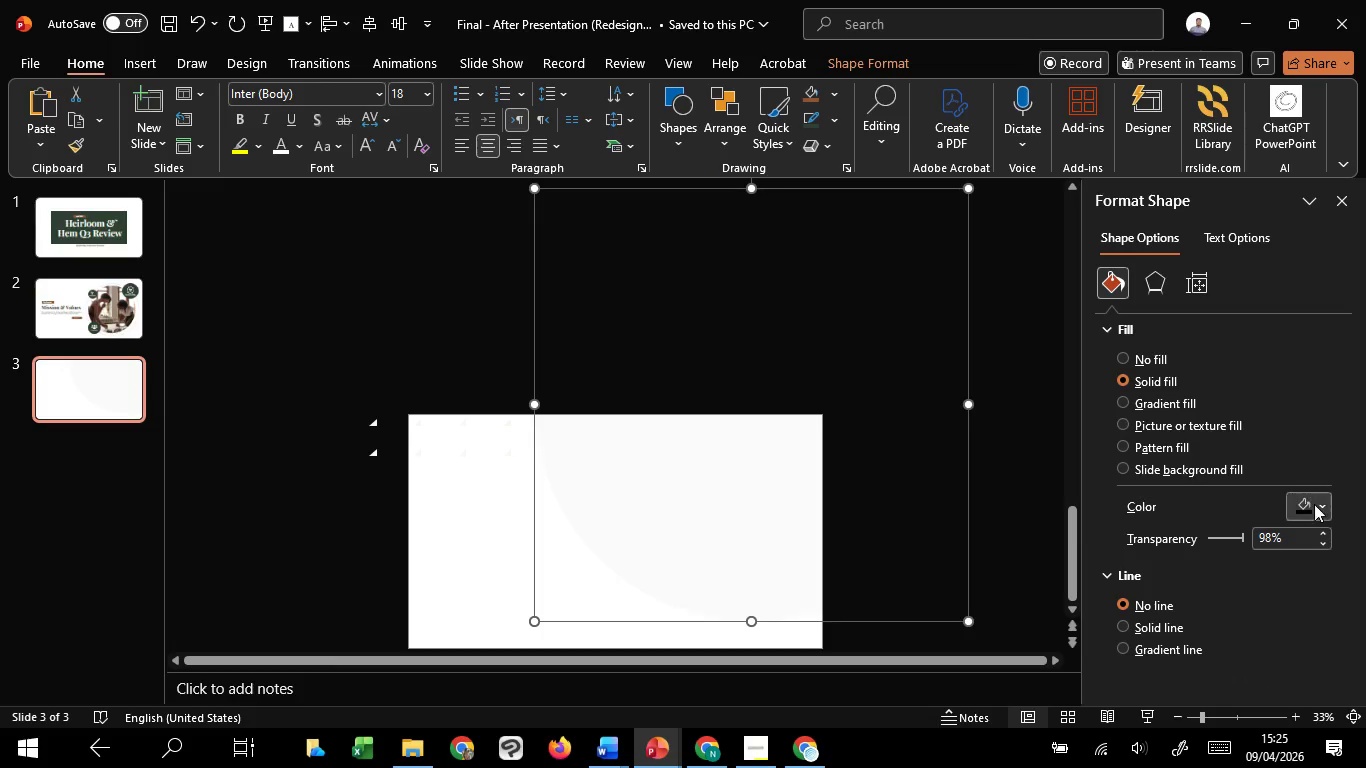 
left_click([1316, 505])
 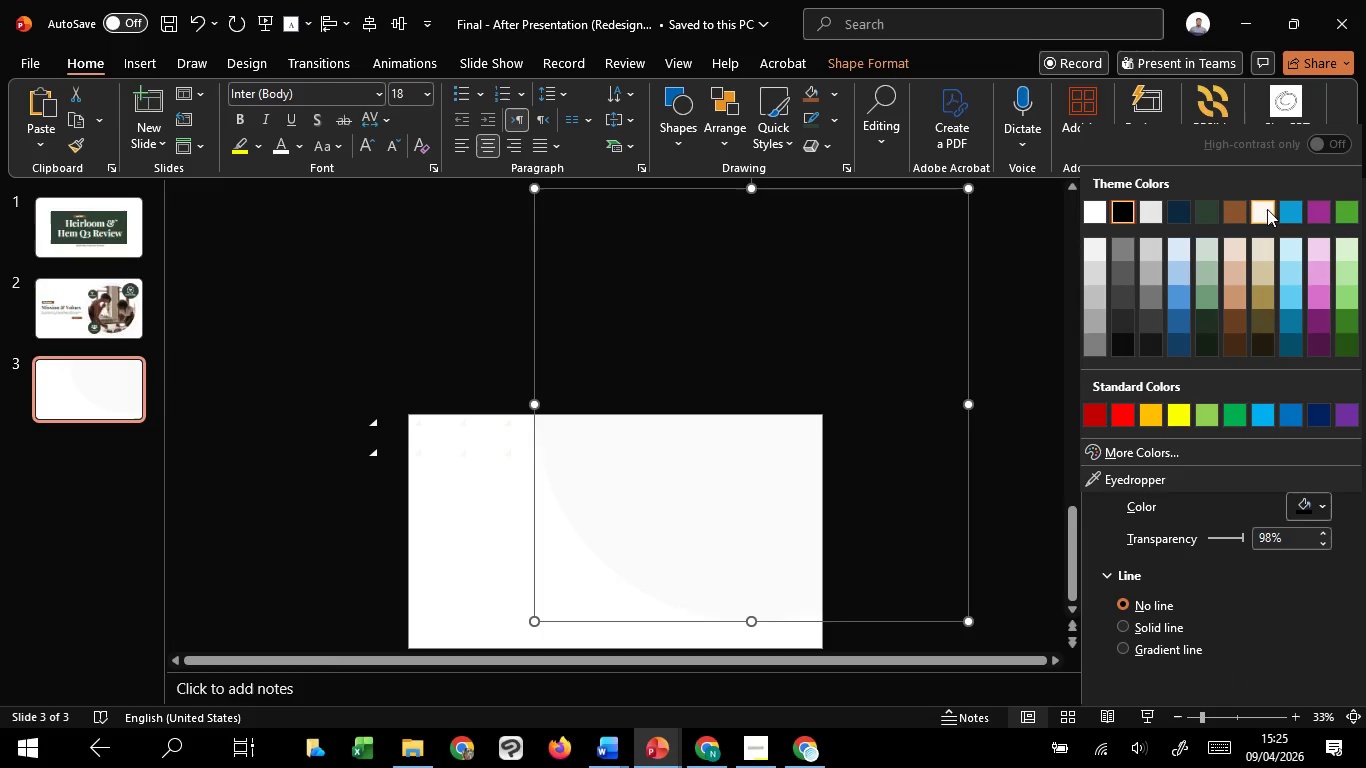 
left_click([1235, 209])
 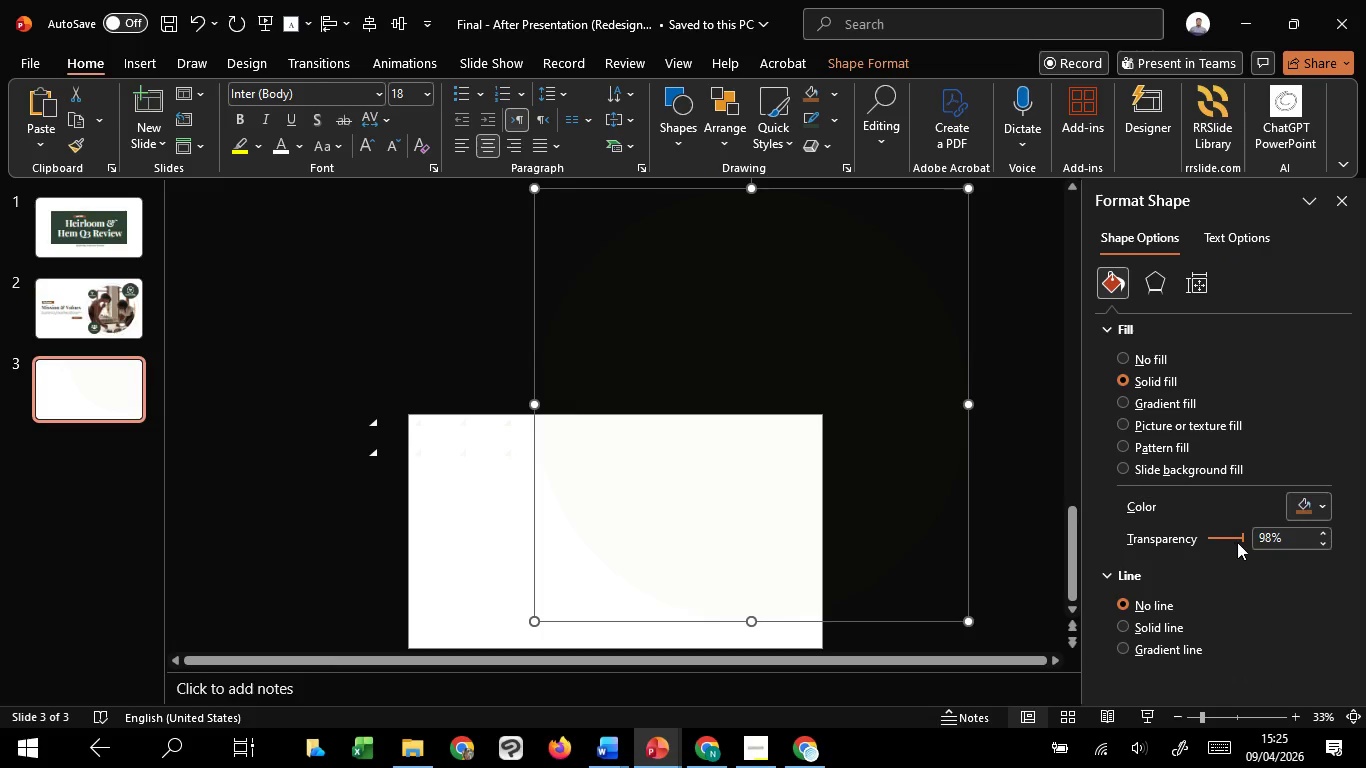 
left_click_drag(start_coordinate=[1239, 540], to_coordinate=[1129, 545])
 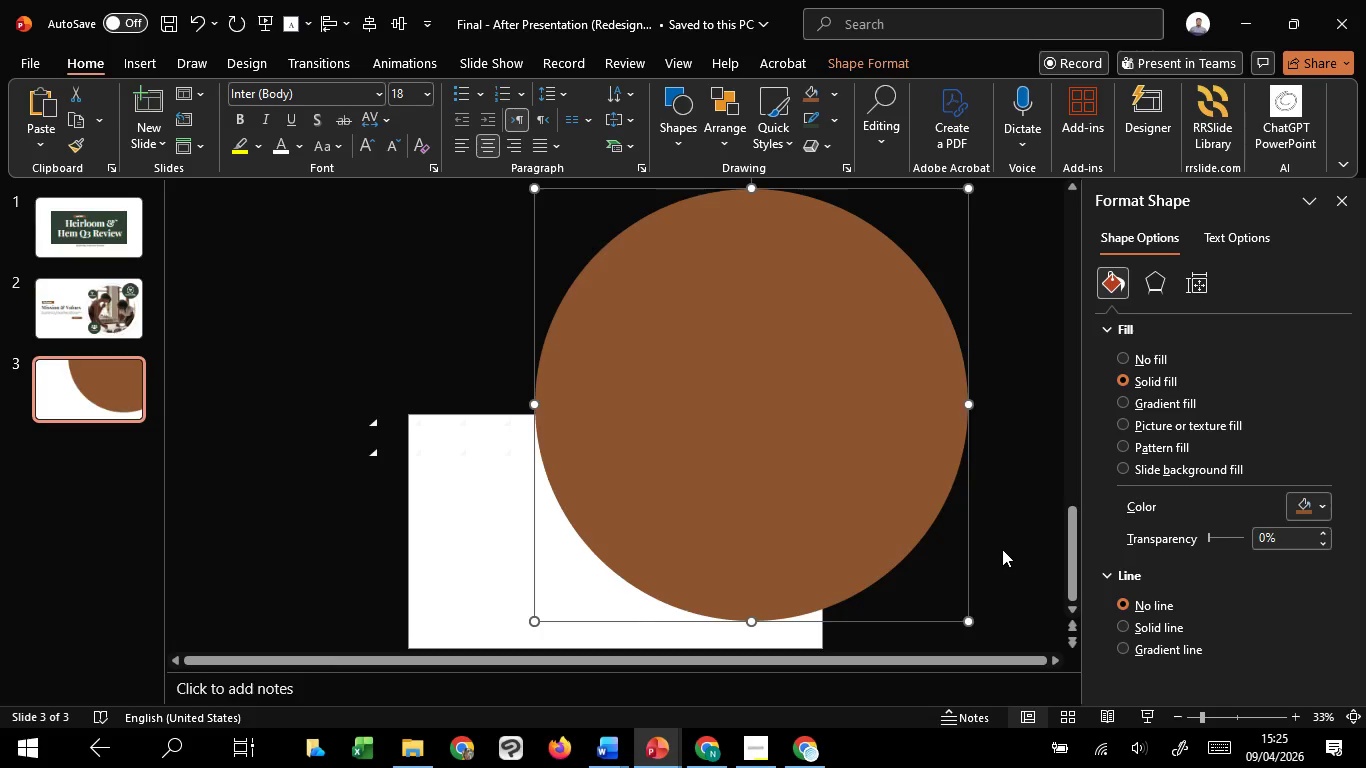 
left_click([1002, 549])
 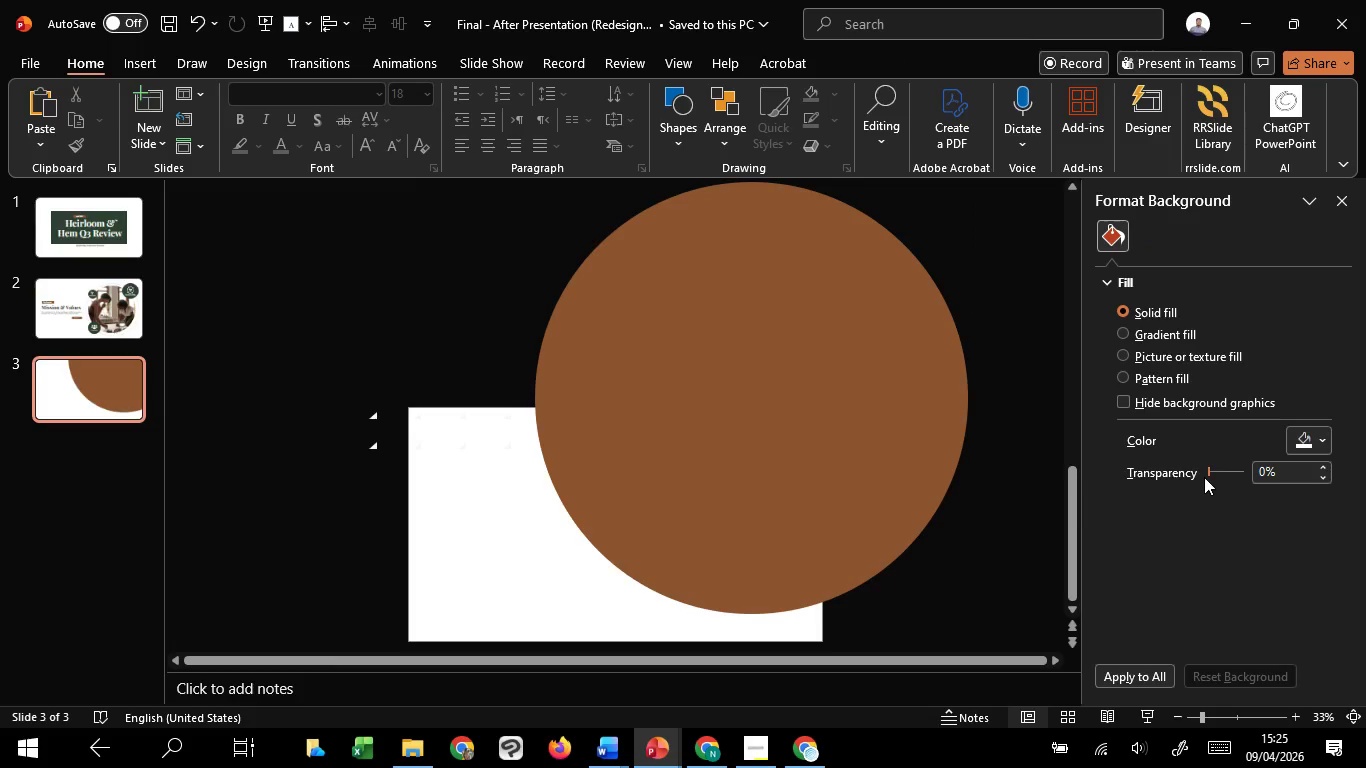 
left_click_drag(start_coordinate=[1204, 477], to_coordinate=[1253, 496])
 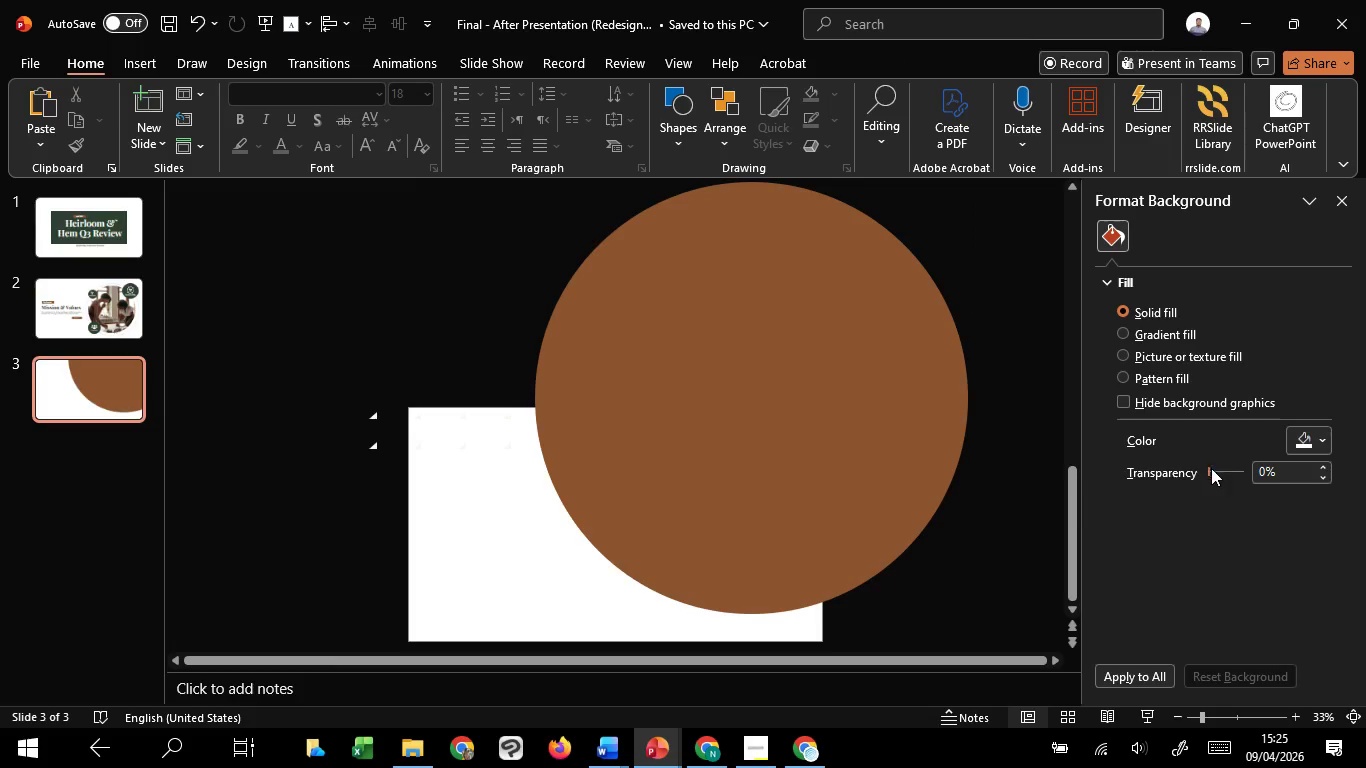 
left_click_drag(start_coordinate=[1211, 468], to_coordinate=[1238, 481])
 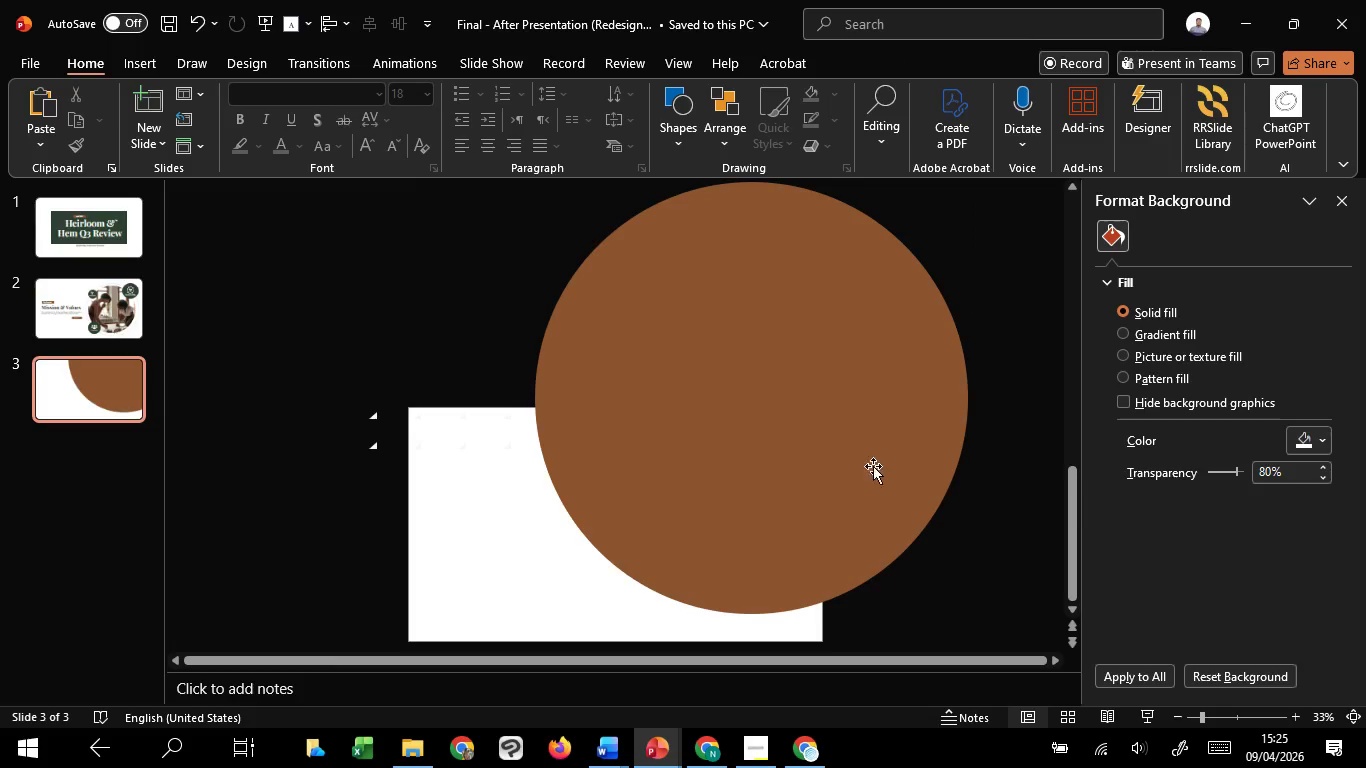 
left_click([833, 444])
 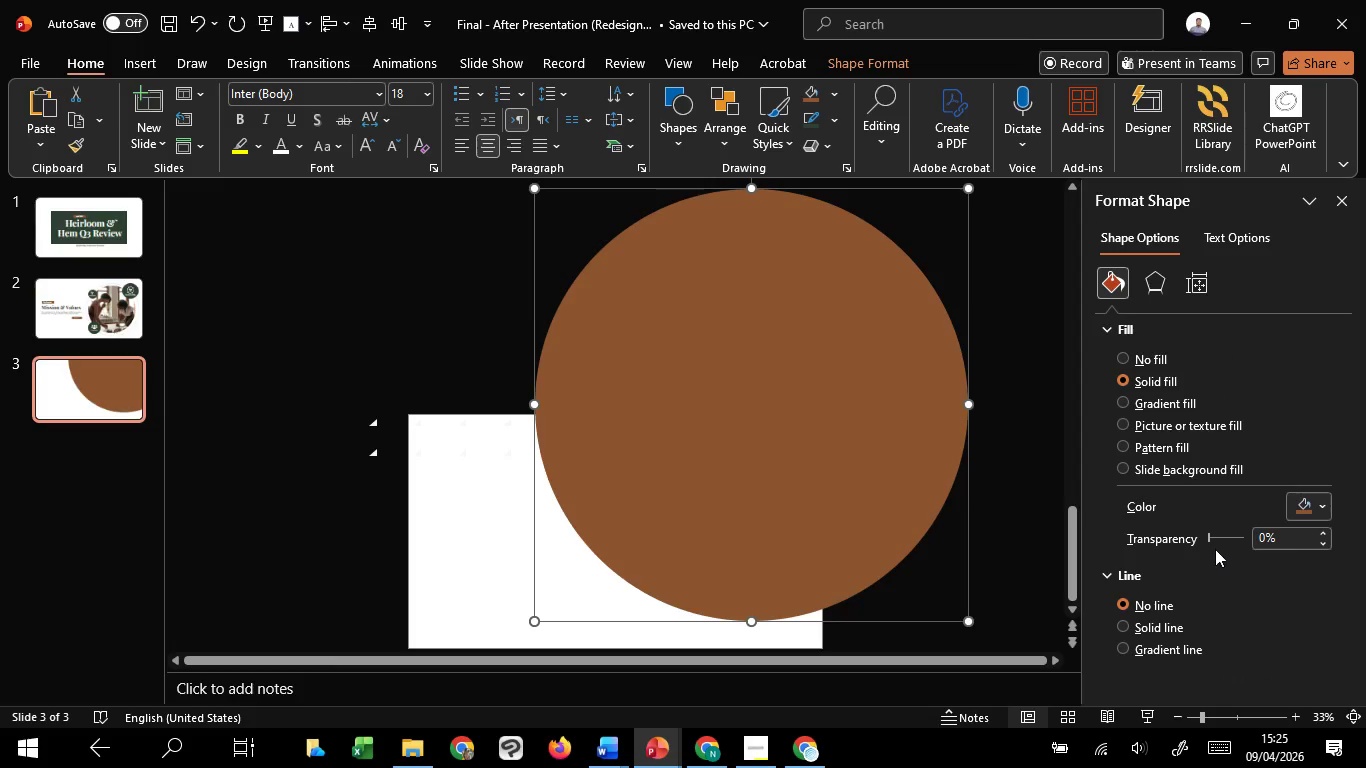 
left_click_drag(start_coordinate=[1206, 543], to_coordinate=[1229, 544])
 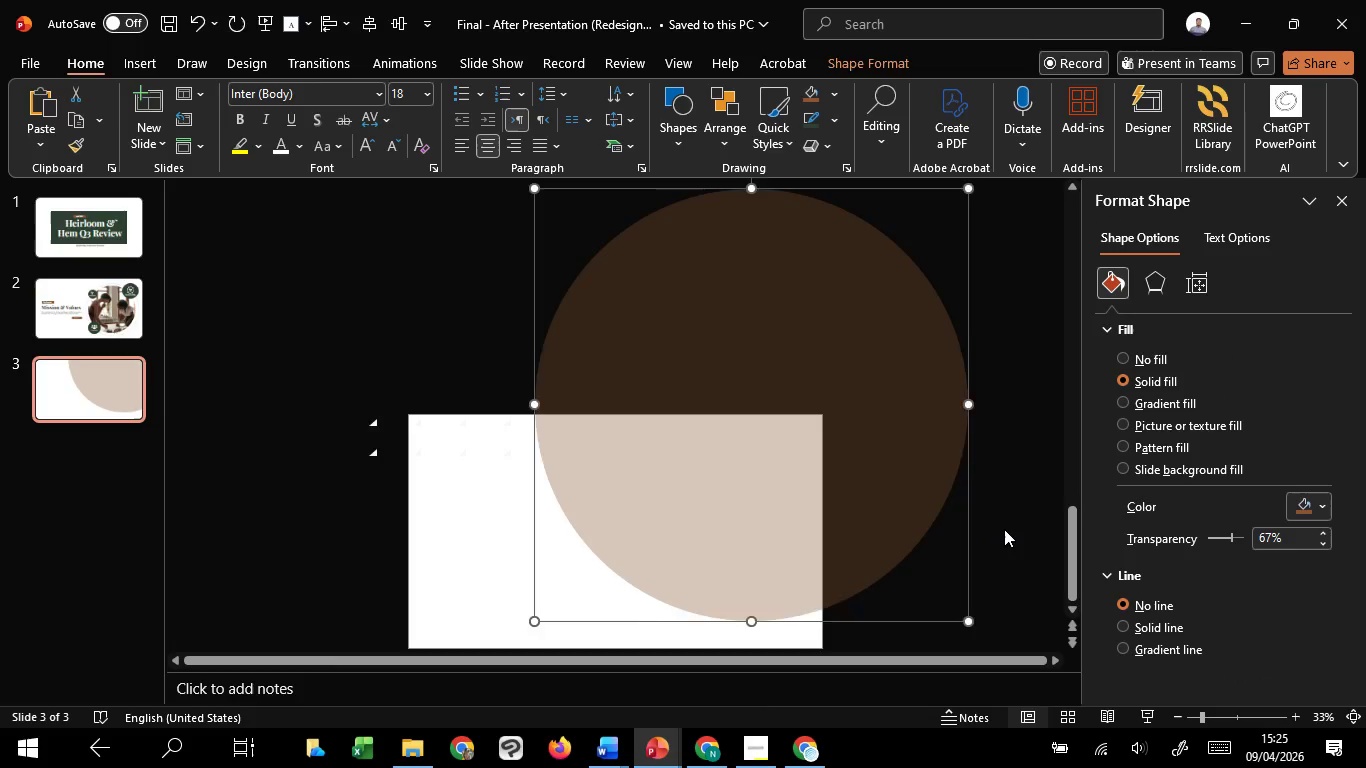 
left_click([1004, 529])
 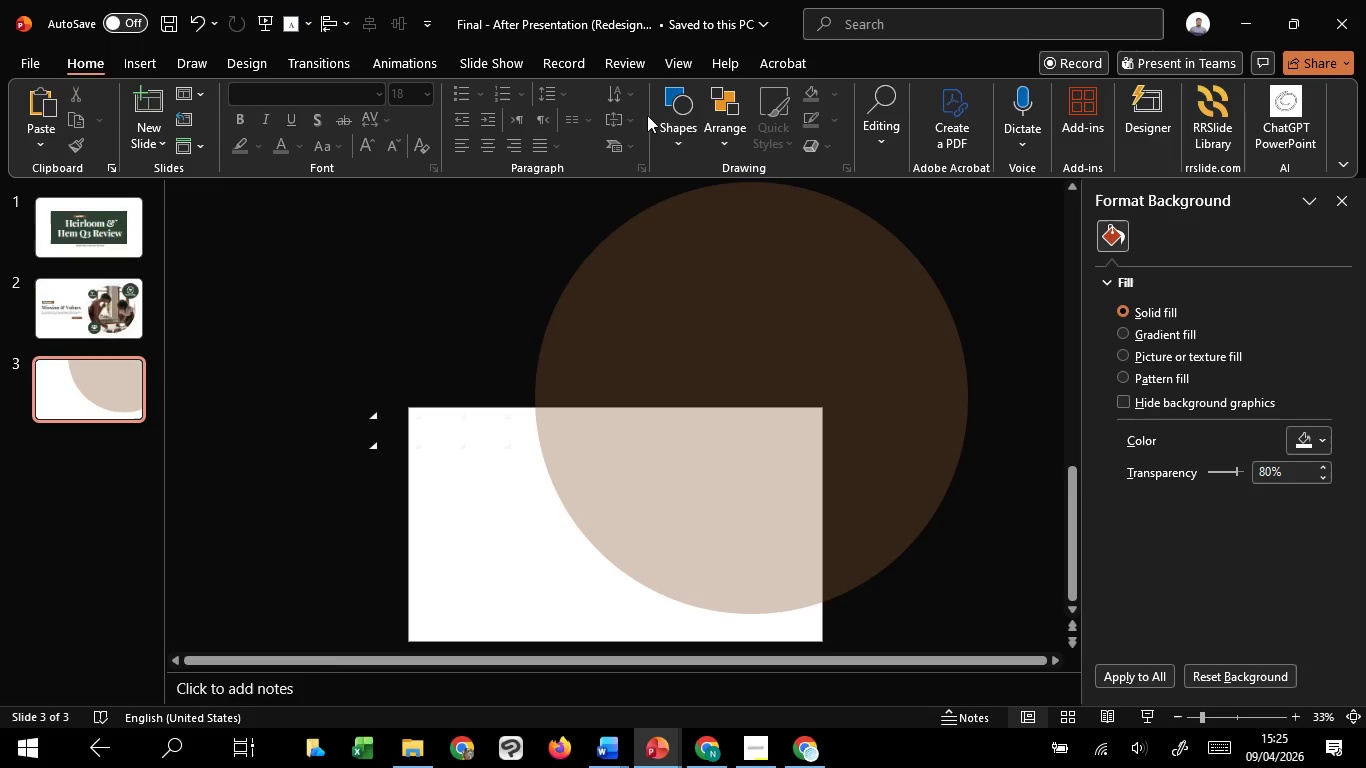 
left_click([673, 139])
 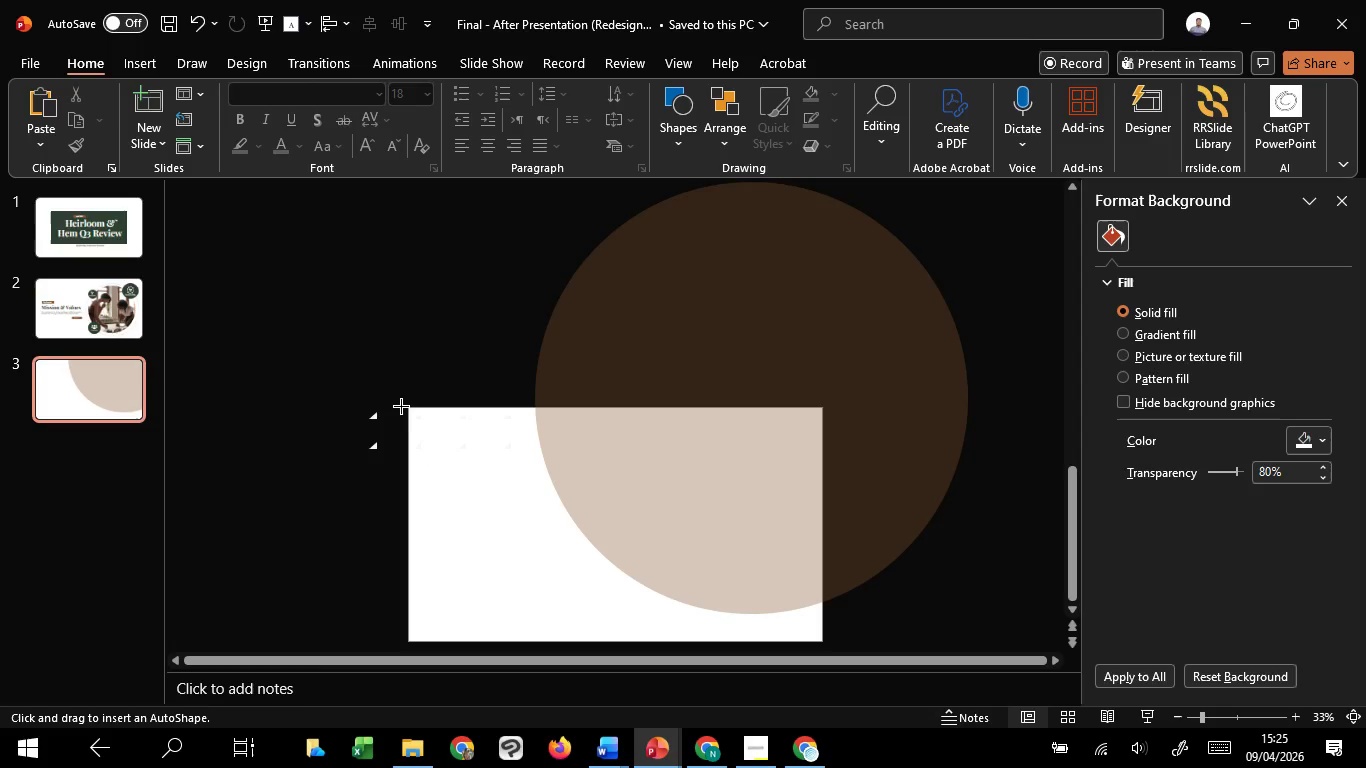 
left_click_drag(start_coordinate=[408, 405], to_coordinate=[822, 646])
 